 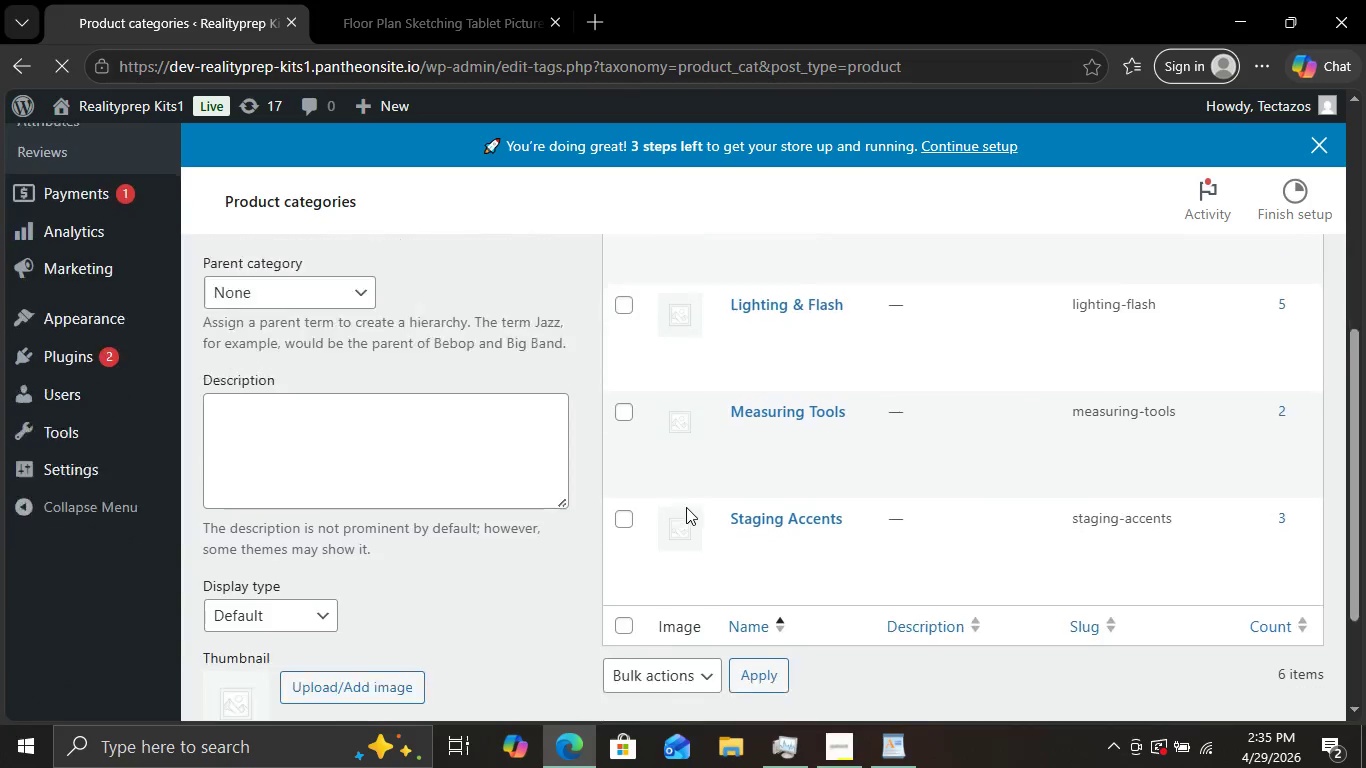 
left_click([872, 744])
 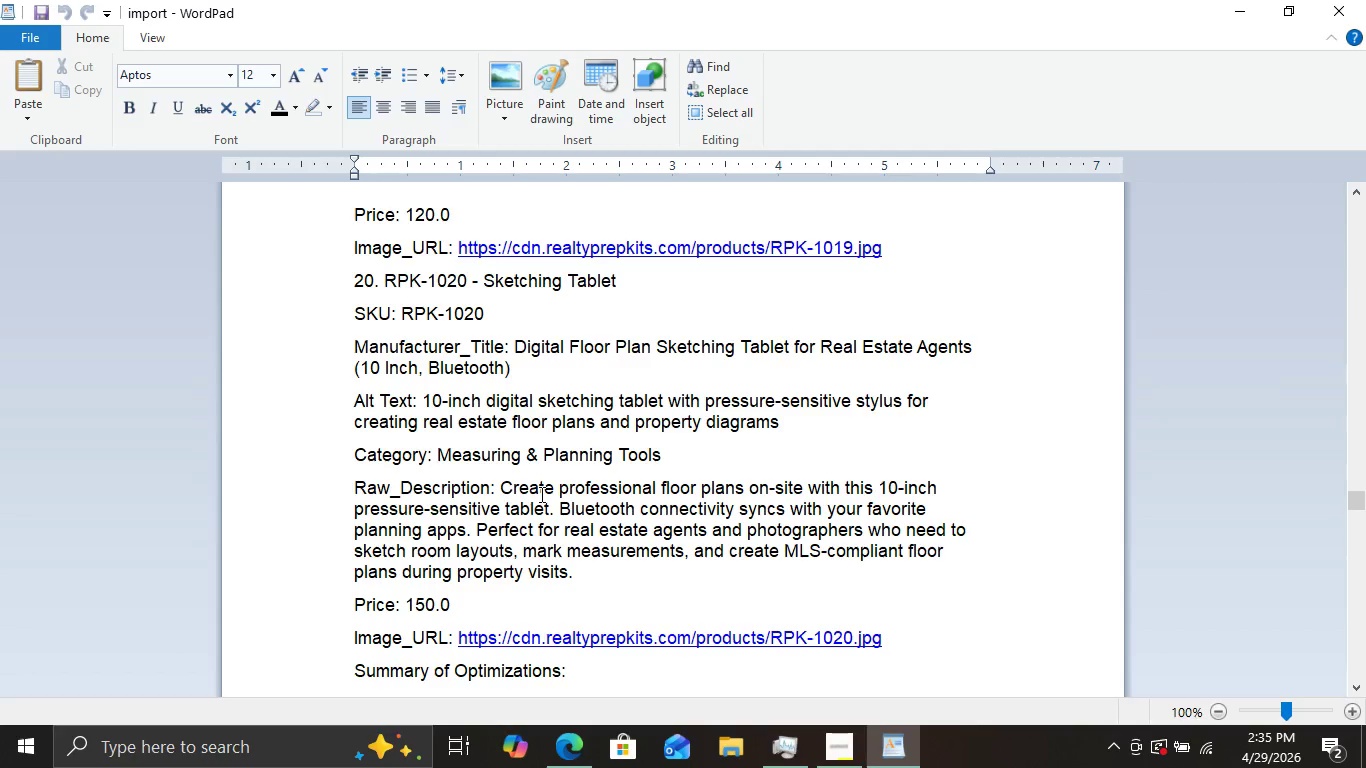 
scroll: coordinate [540, 494], scroll_direction: none, amount: 0.0
 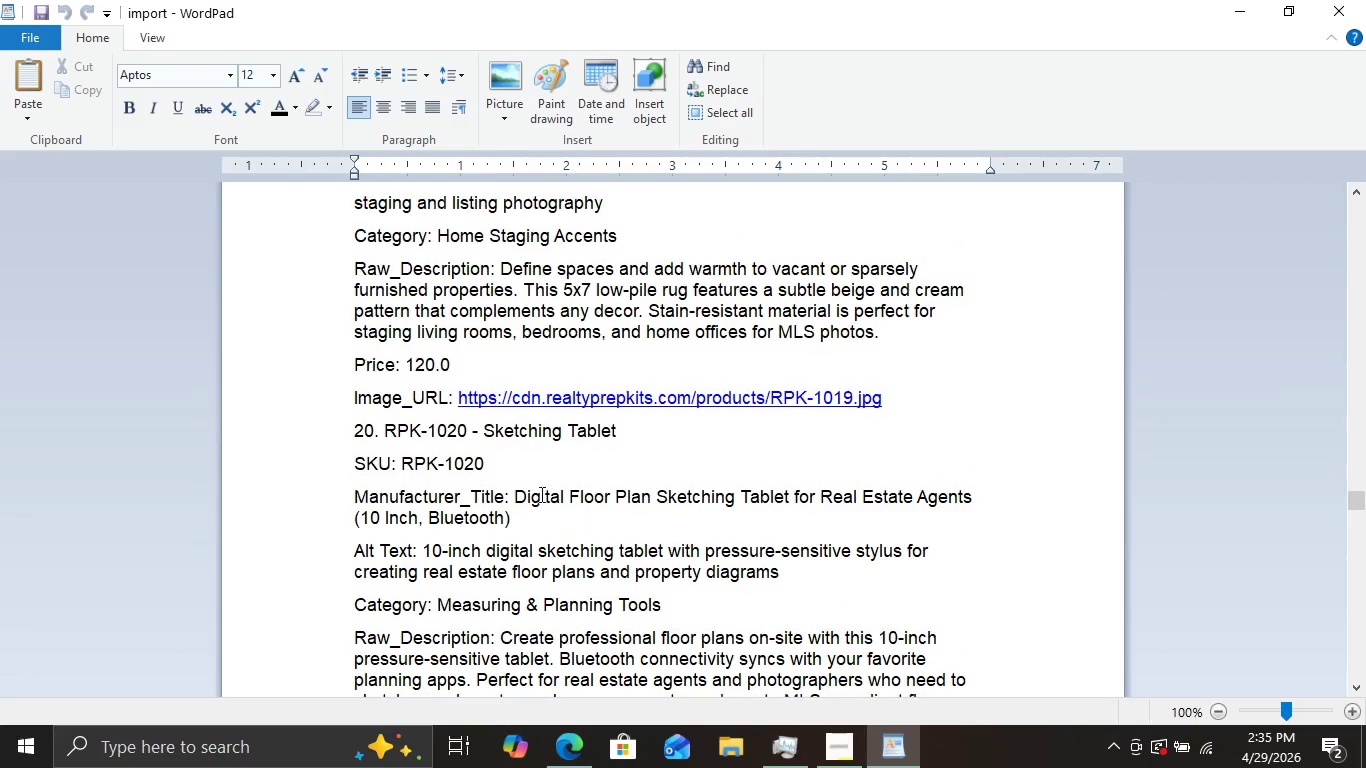 
scroll: coordinate [540, 494], scroll_direction: up, amount: 1.0
 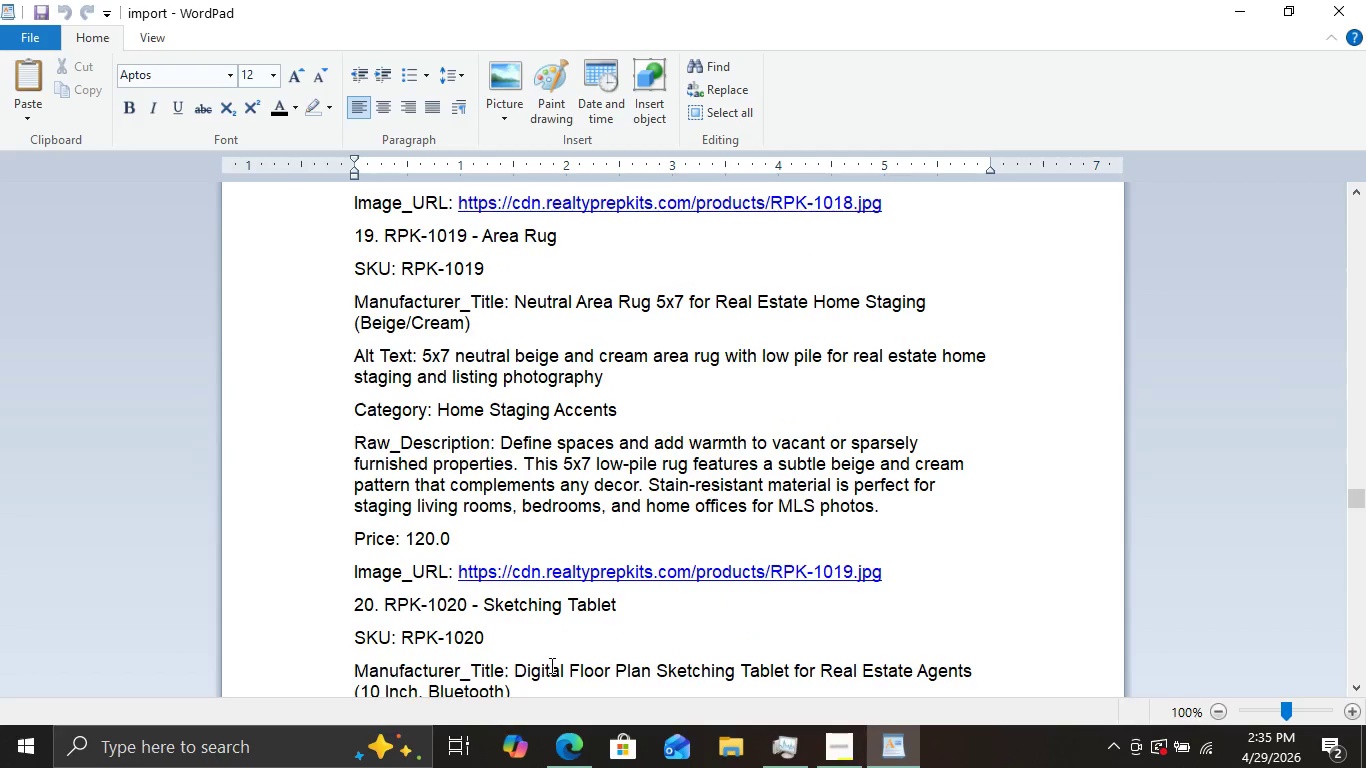 
left_click([558, 747])
 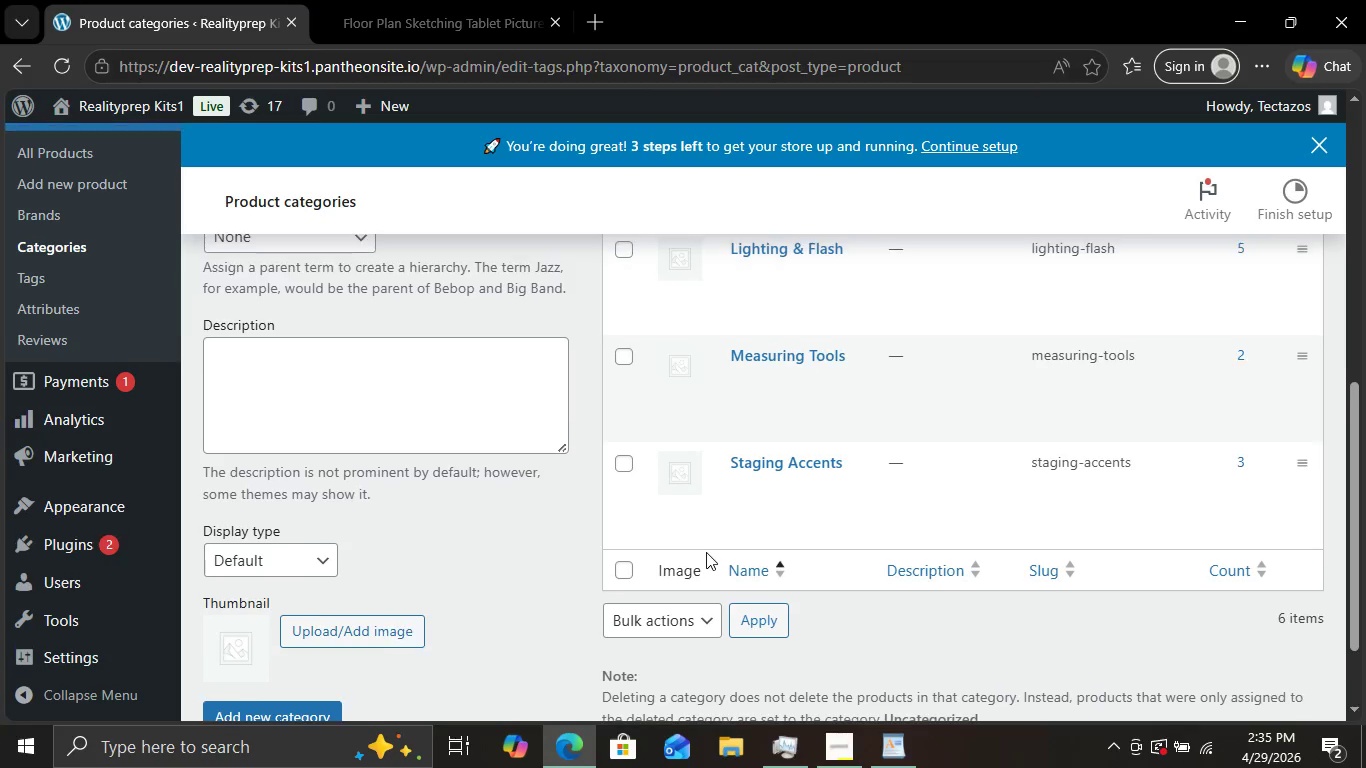 
scroll: coordinate [706, 552], scroll_direction: up, amount: 2.0
 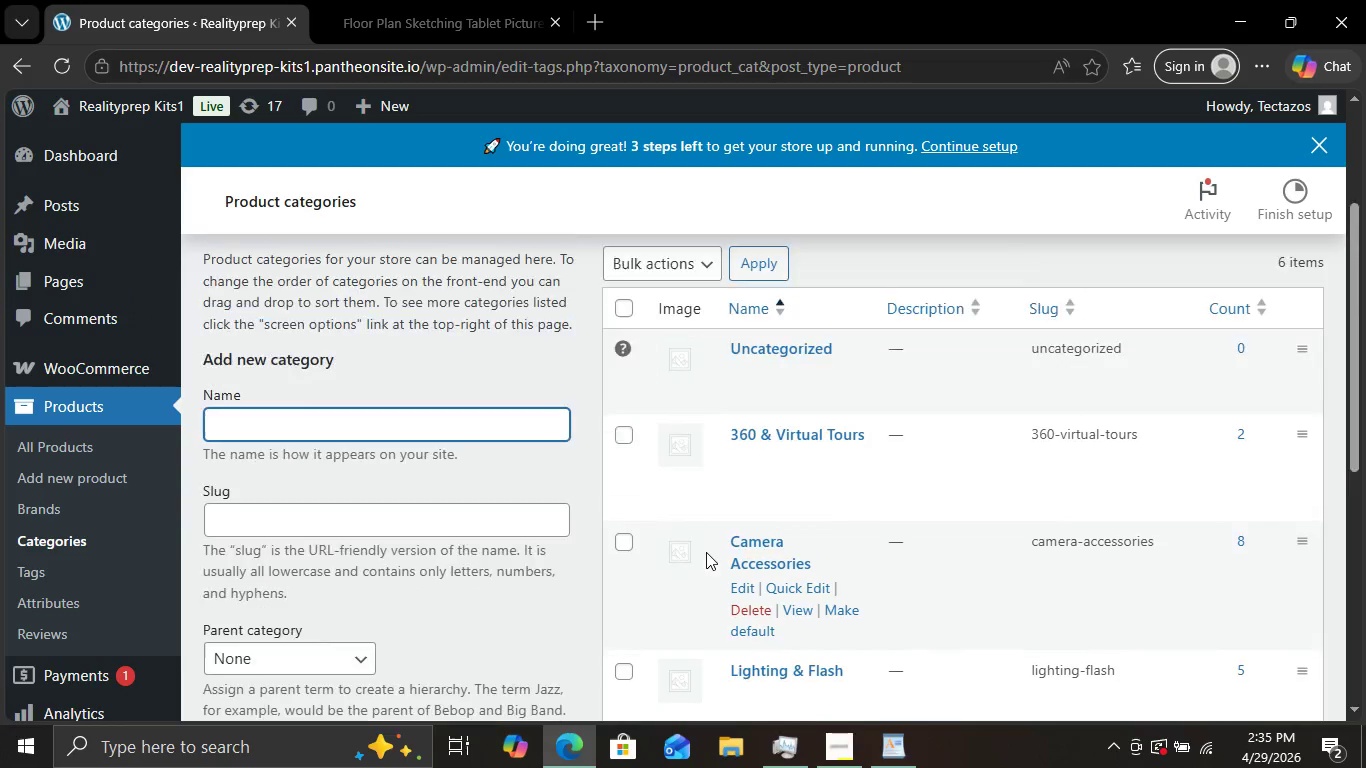 
scroll: coordinate [706, 552], scroll_direction: down, amount: 1.0
 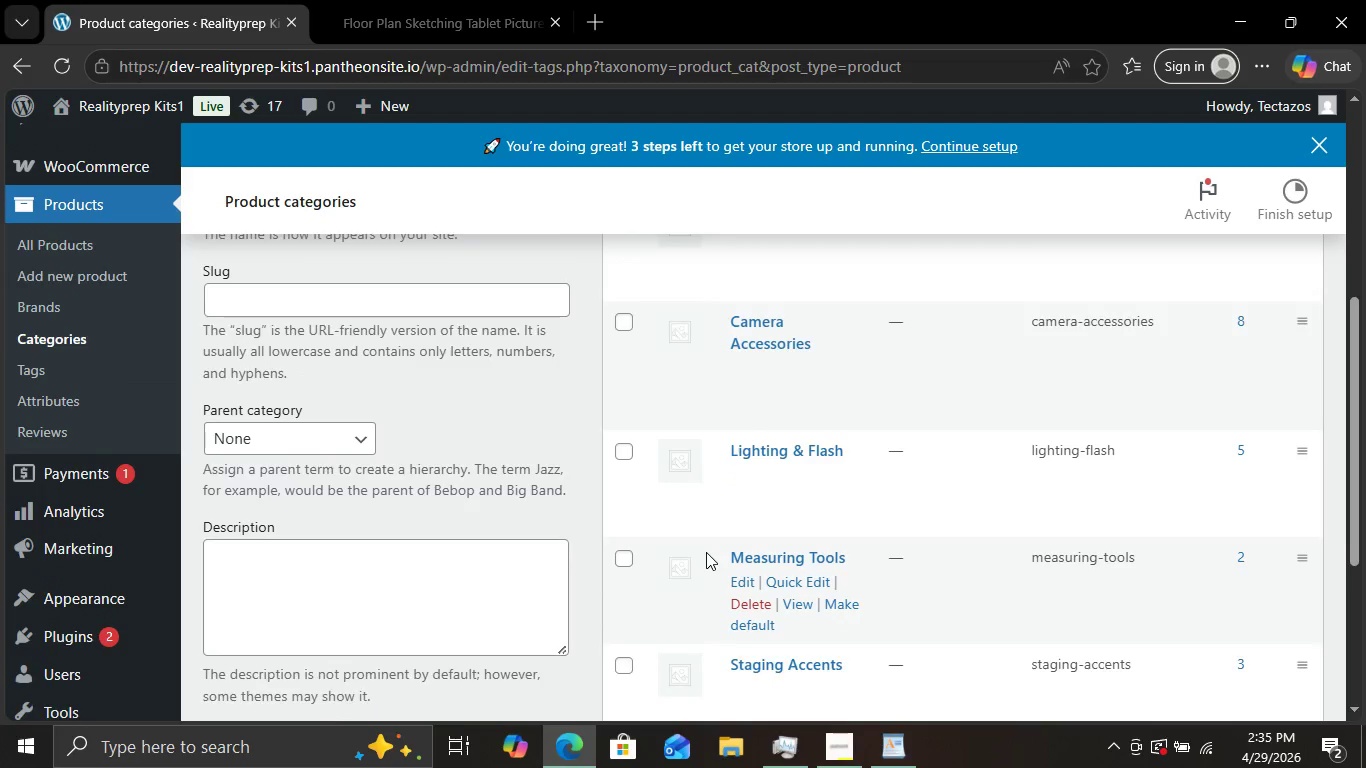 
scroll: coordinate [706, 552], scroll_direction: none, amount: 0.0
 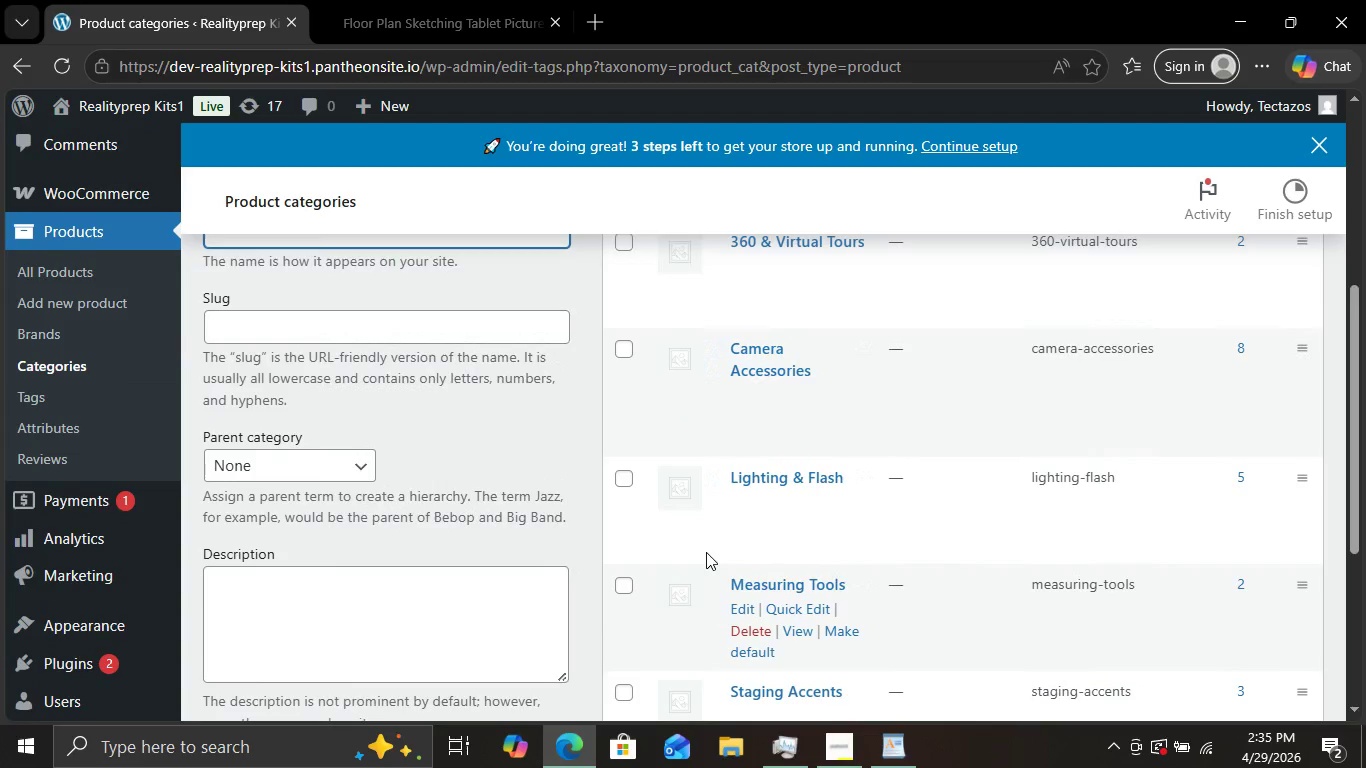 
scroll: coordinate [706, 552], scroll_direction: up, amount: 1.0
 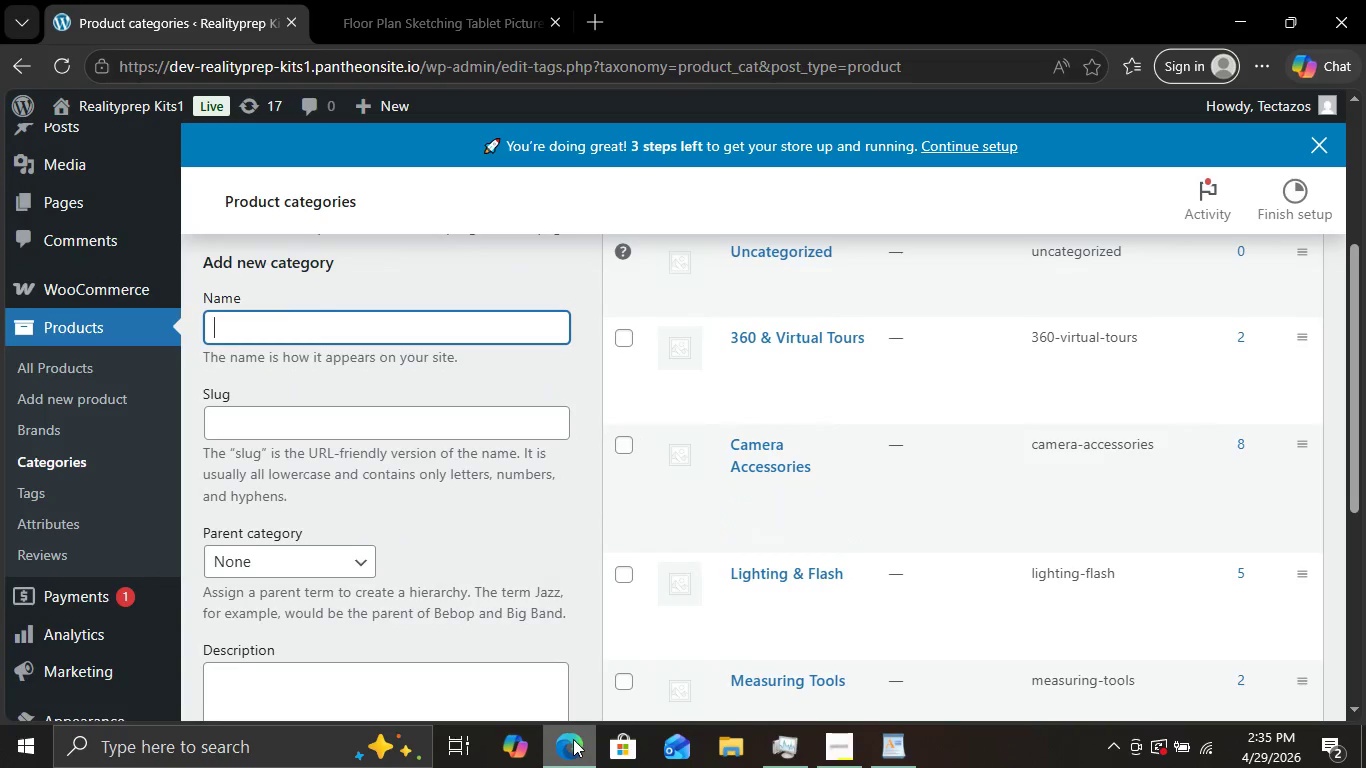 
left_click([573, 739])
 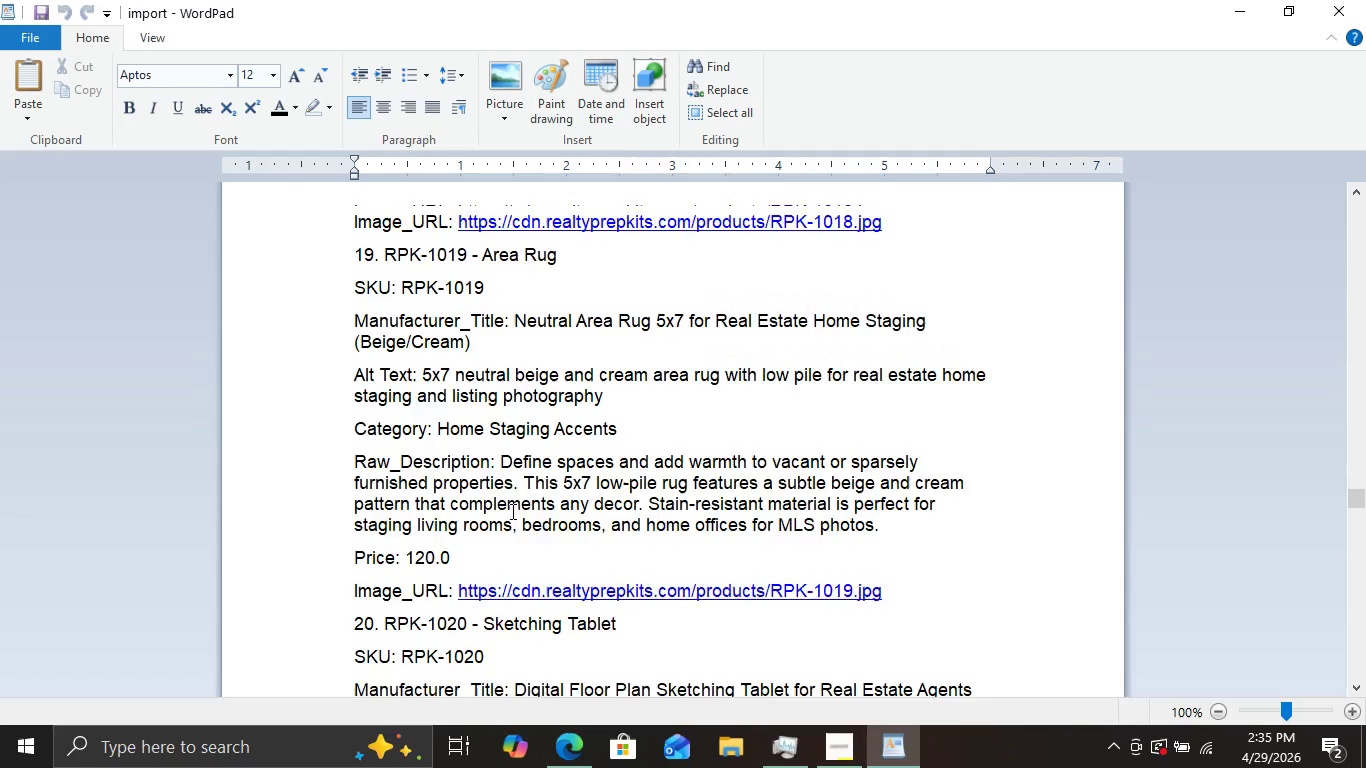 
scroll: coordinate [511, 511], scroll_direction: up, amount: 6.0
 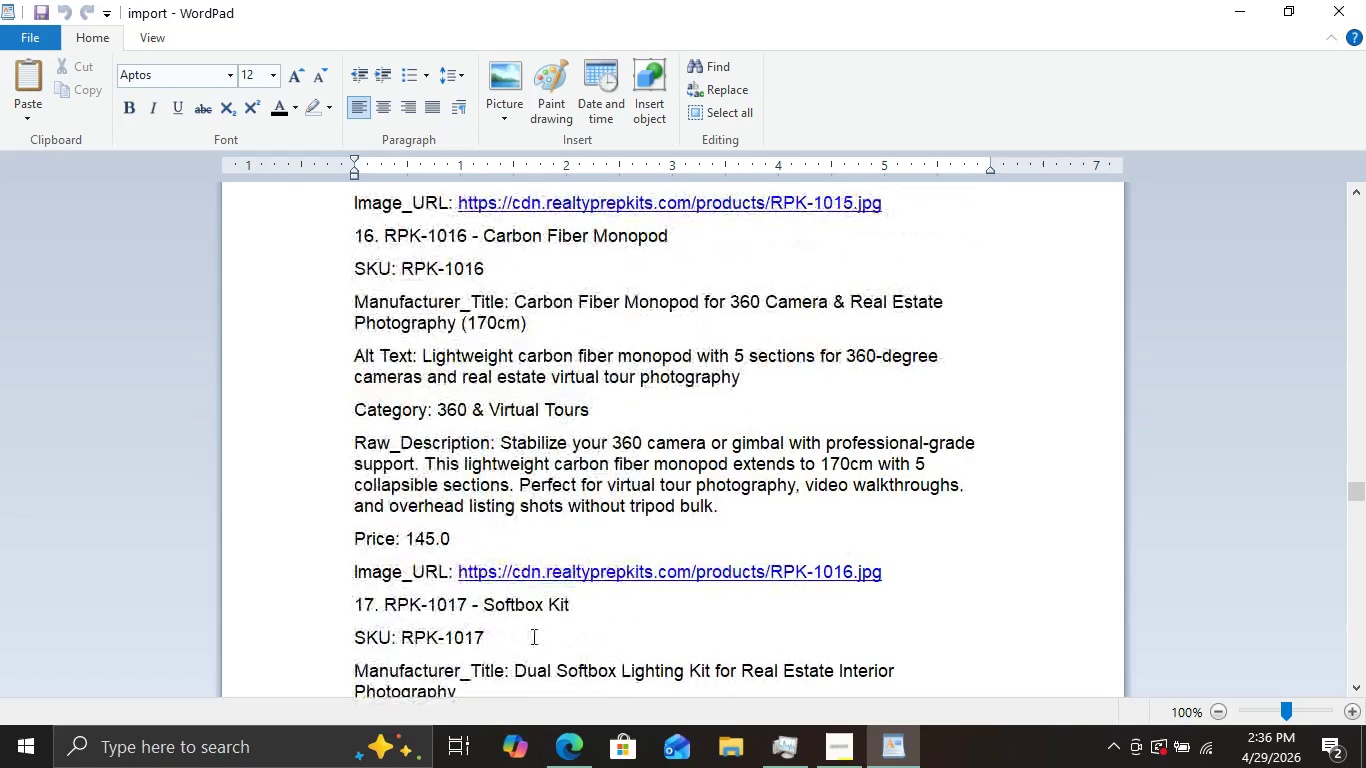 
left_click([552, 755])
 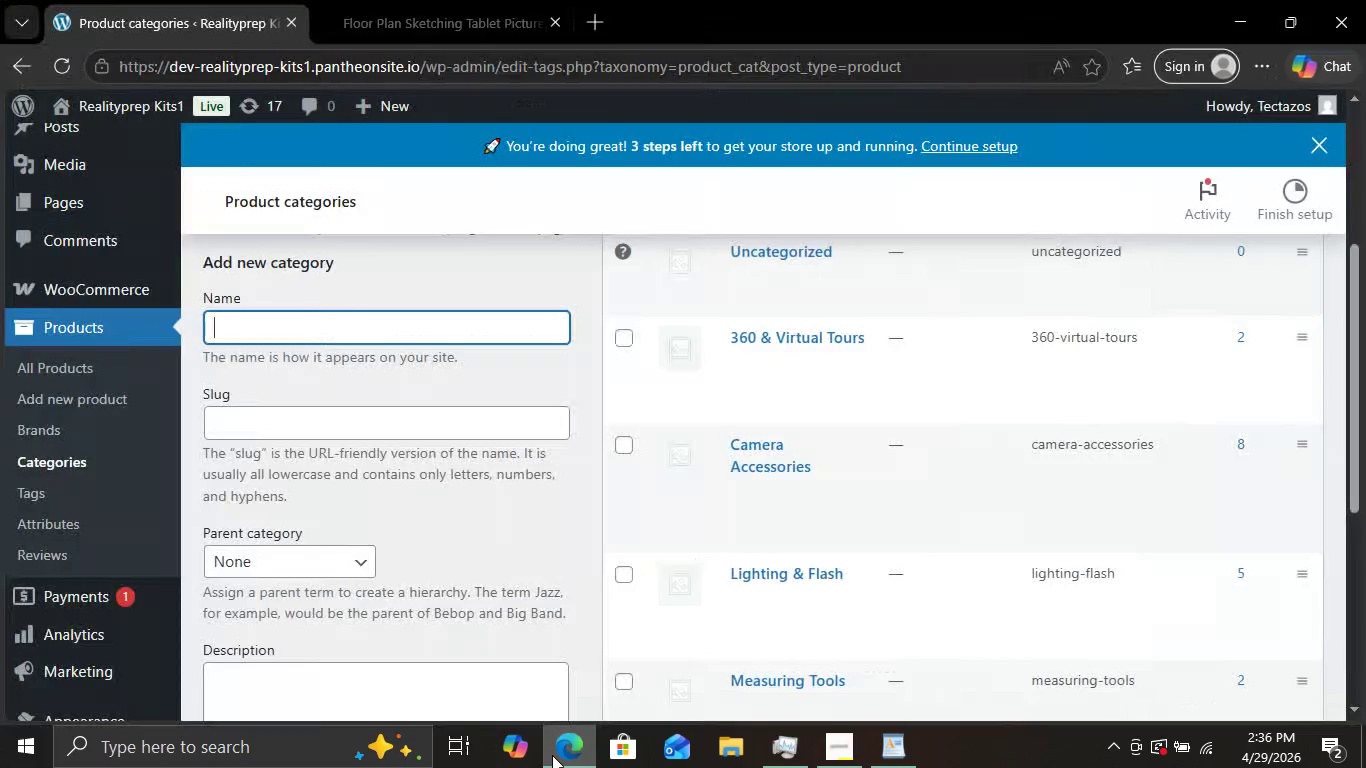 
left_click([552, 755])
 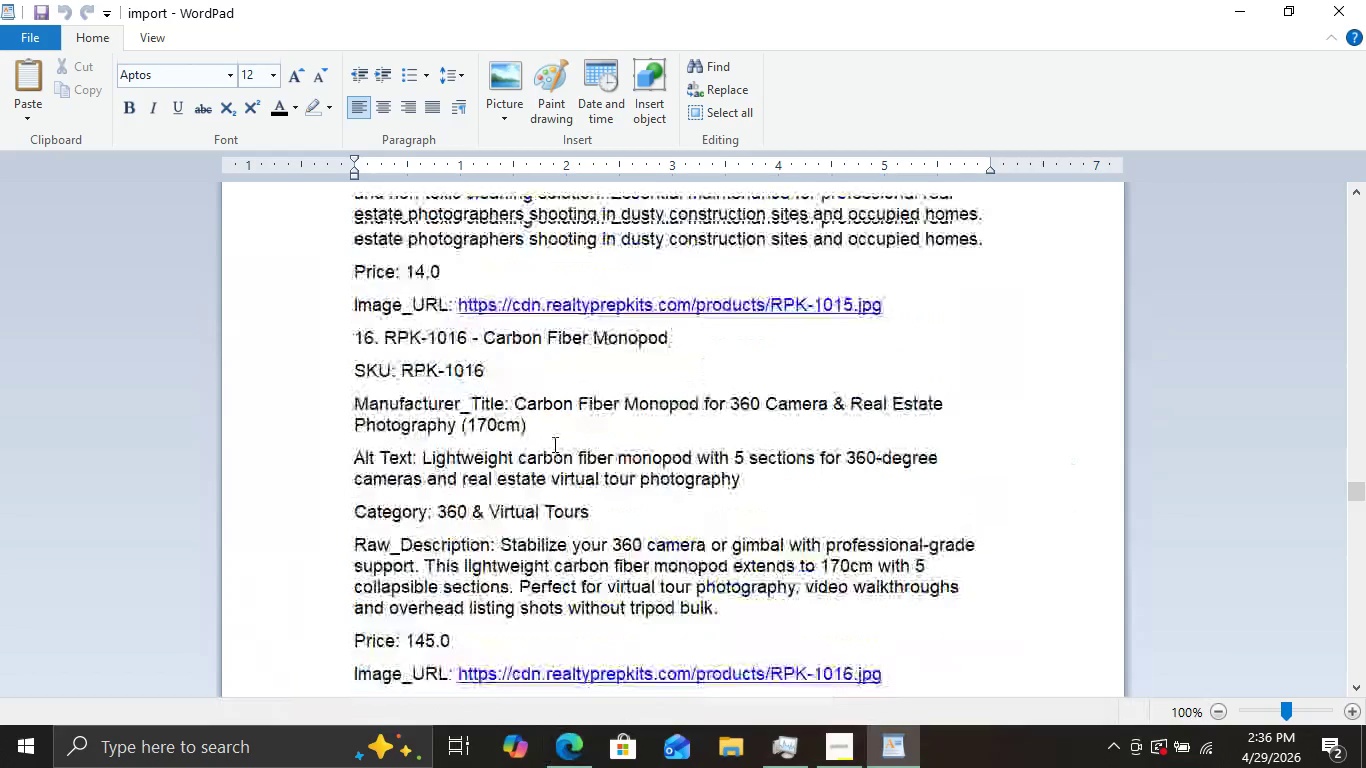 
scroll: coordinate [553, 444], scroll_direction: up, amount: 2.0
 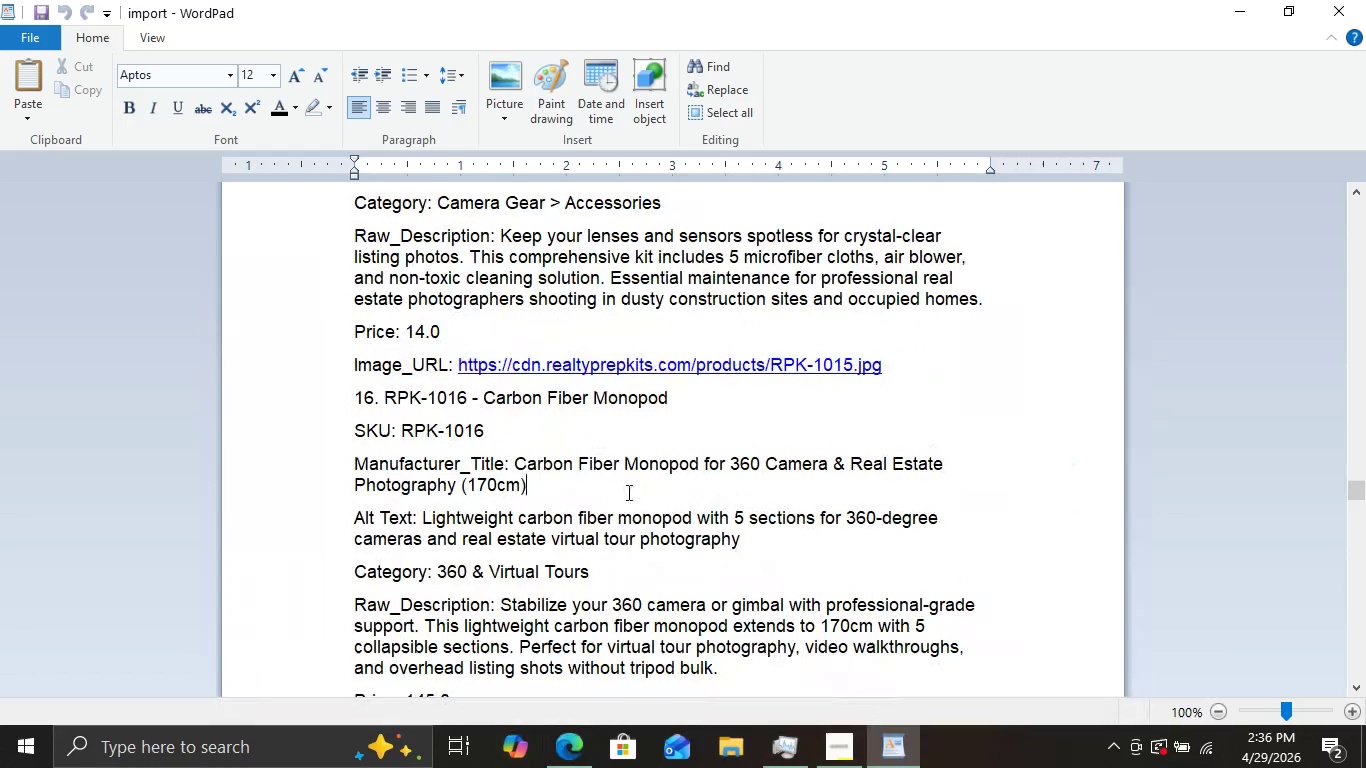 
left_click([627, 492])
 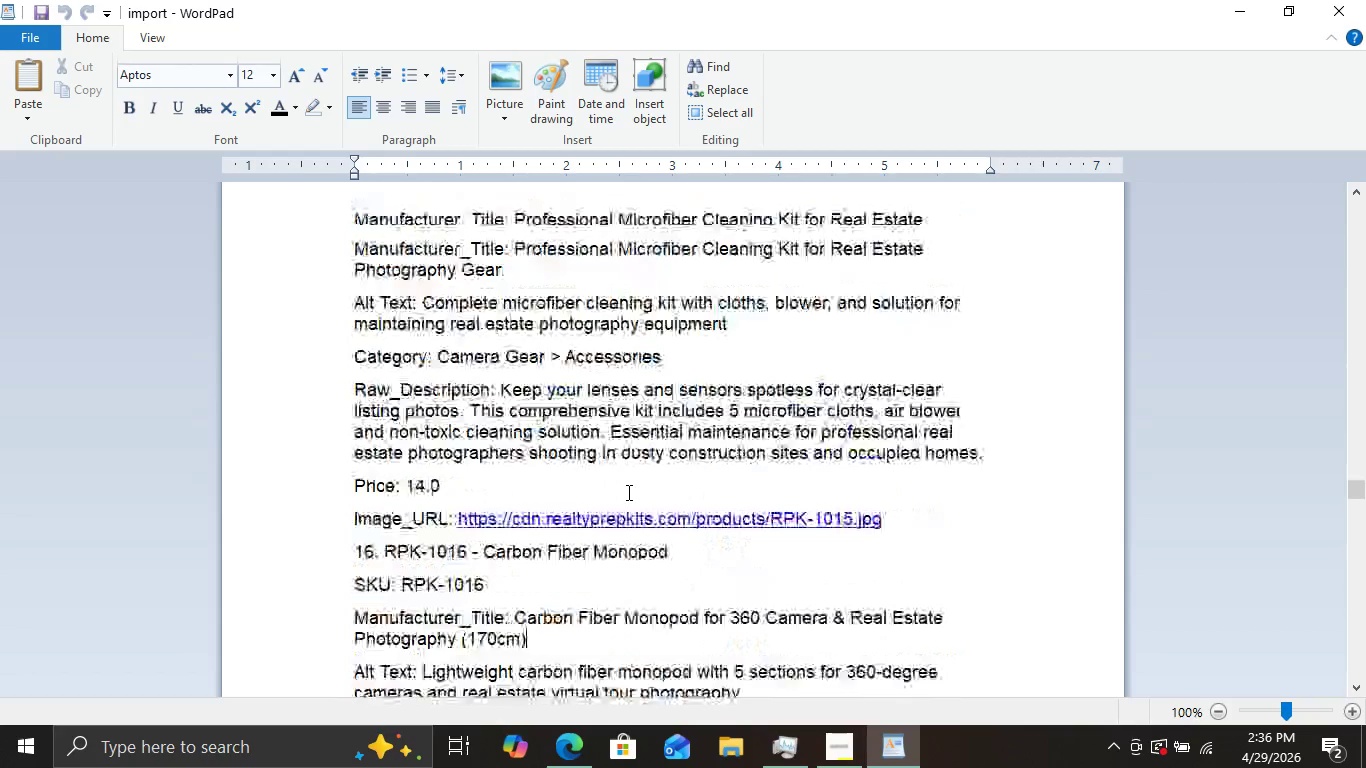 
scroll: coordinate [627, 492], scroll_direction: up, amount: 11.0
 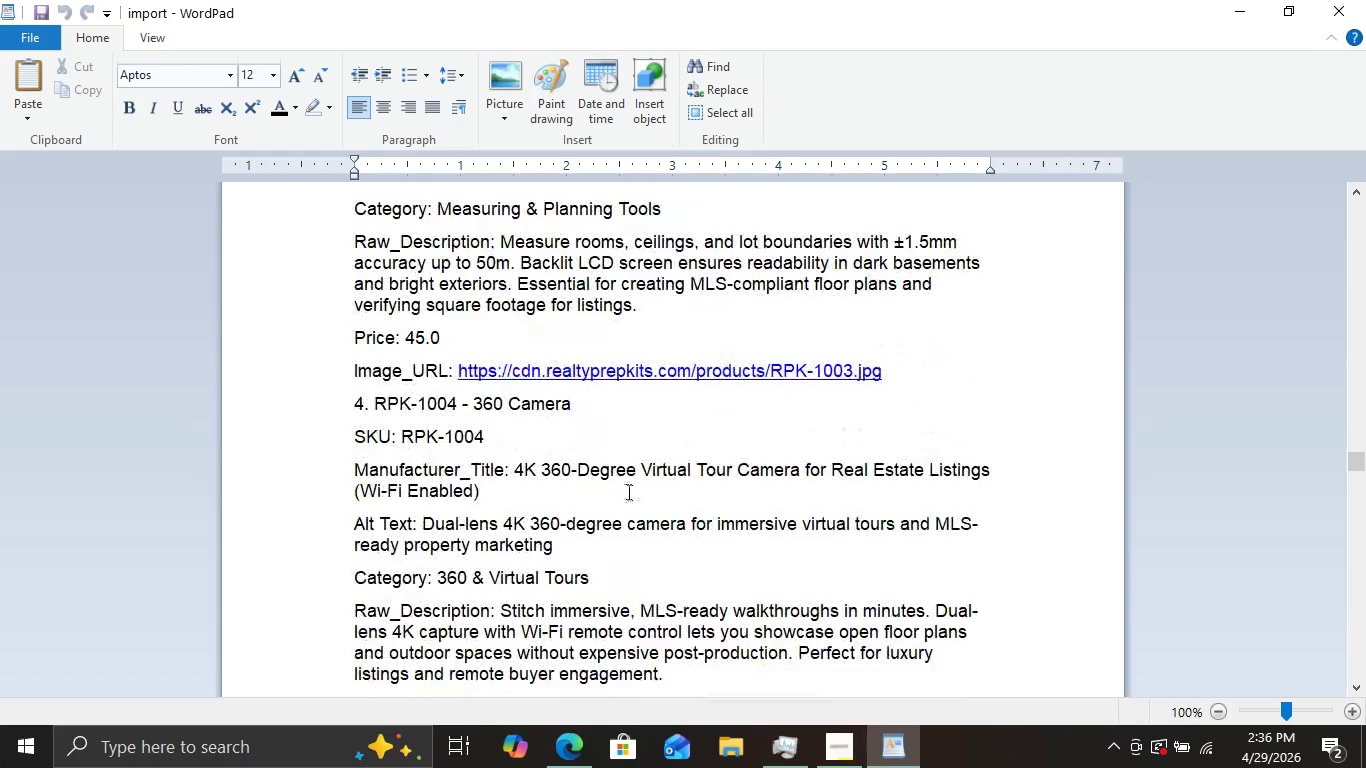 
wait(5.06)
 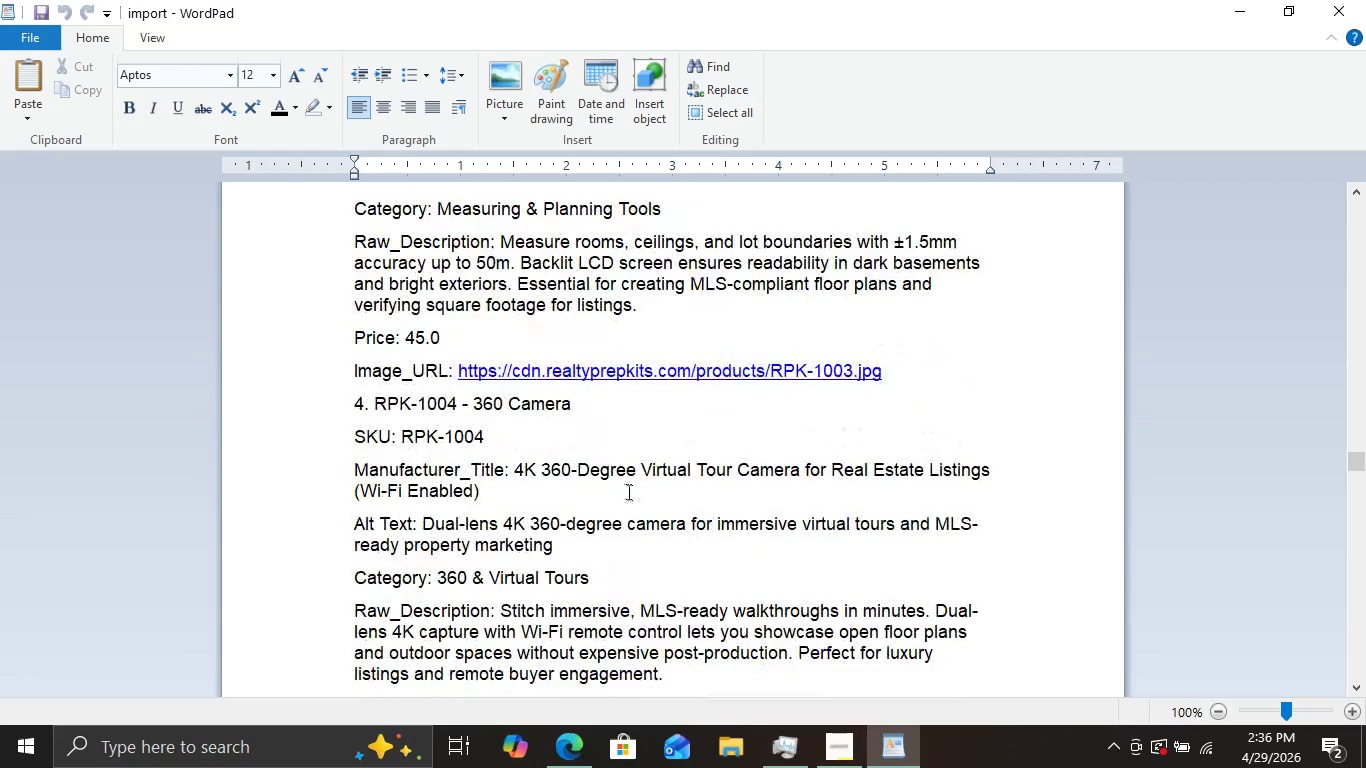 
scroll: coordinate [627, 491], scroll_direction: up, amount: 1.0
 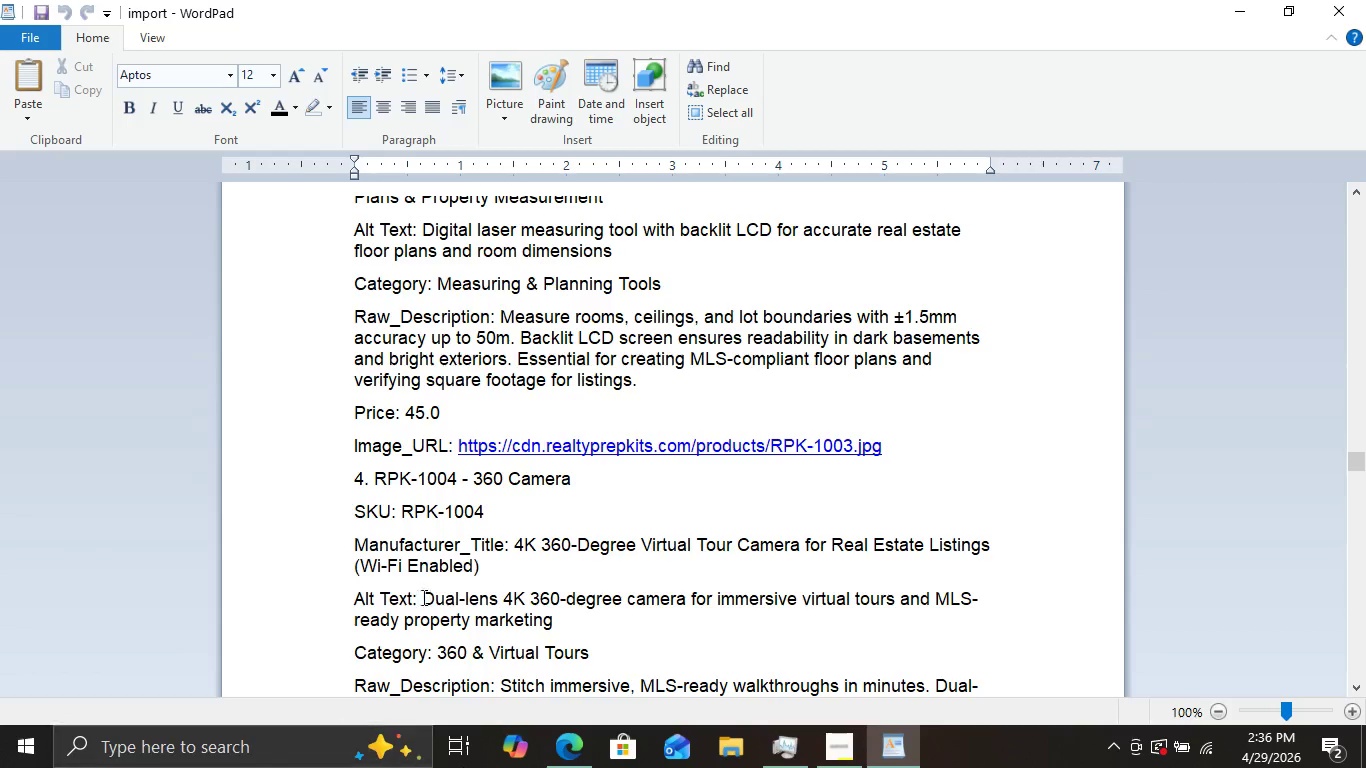 
wait(16.42)
 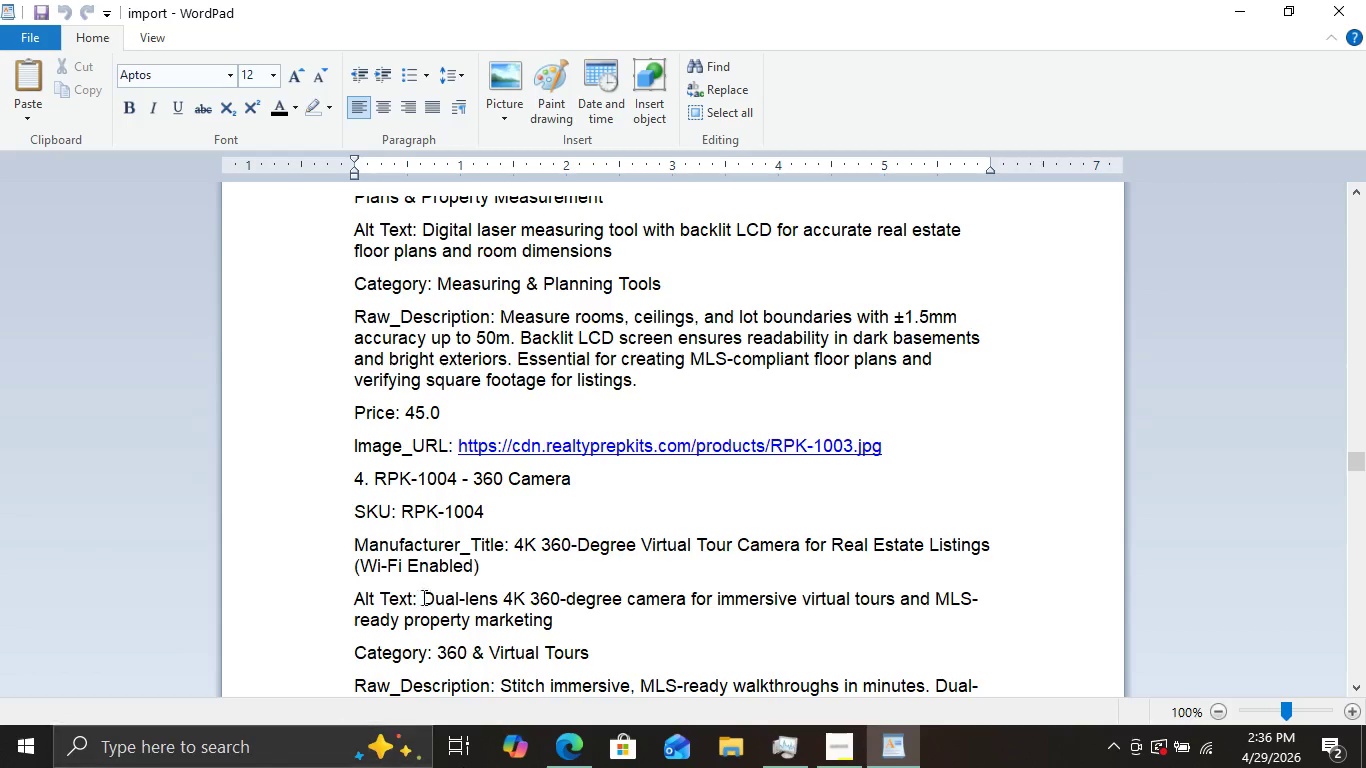 
scroll: coordinate [666, 517], scroll_direction: up, amount: 2.0
 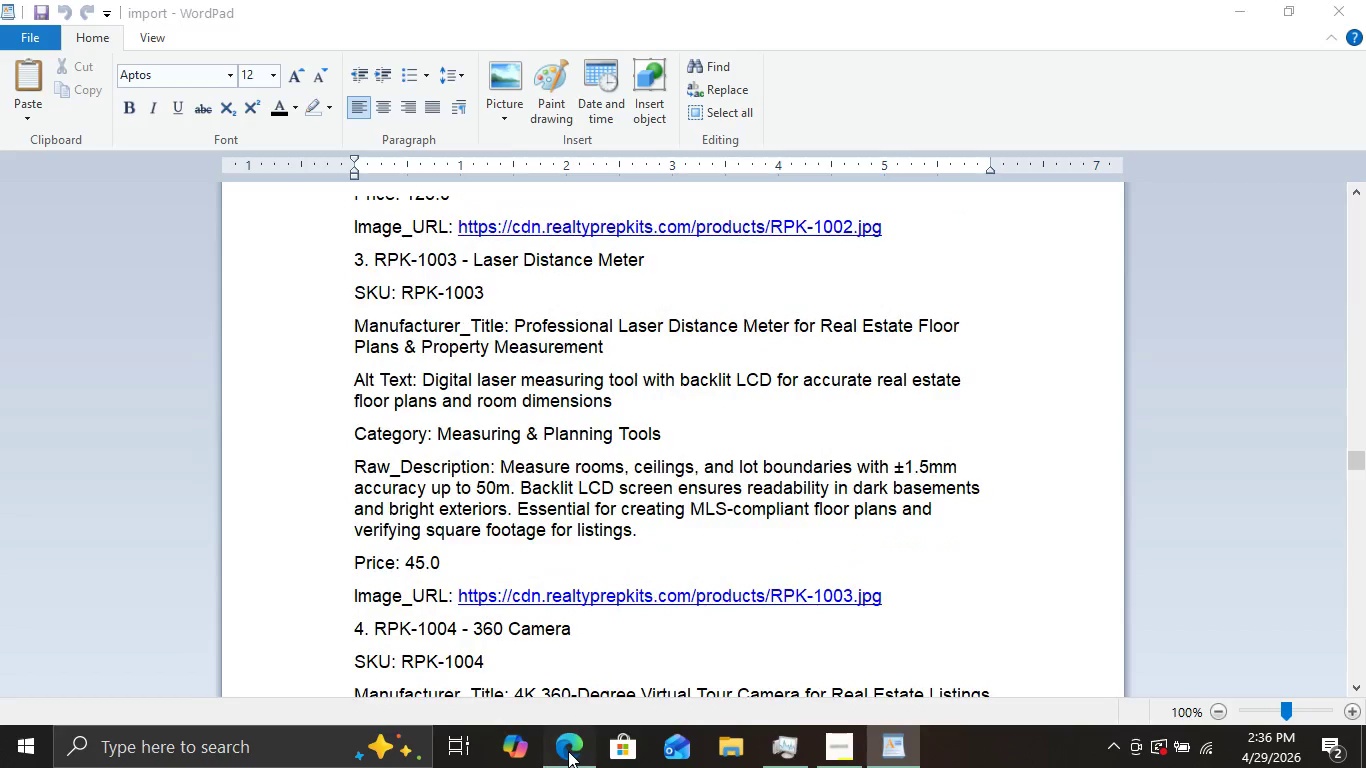 
left_click([568, 751])
 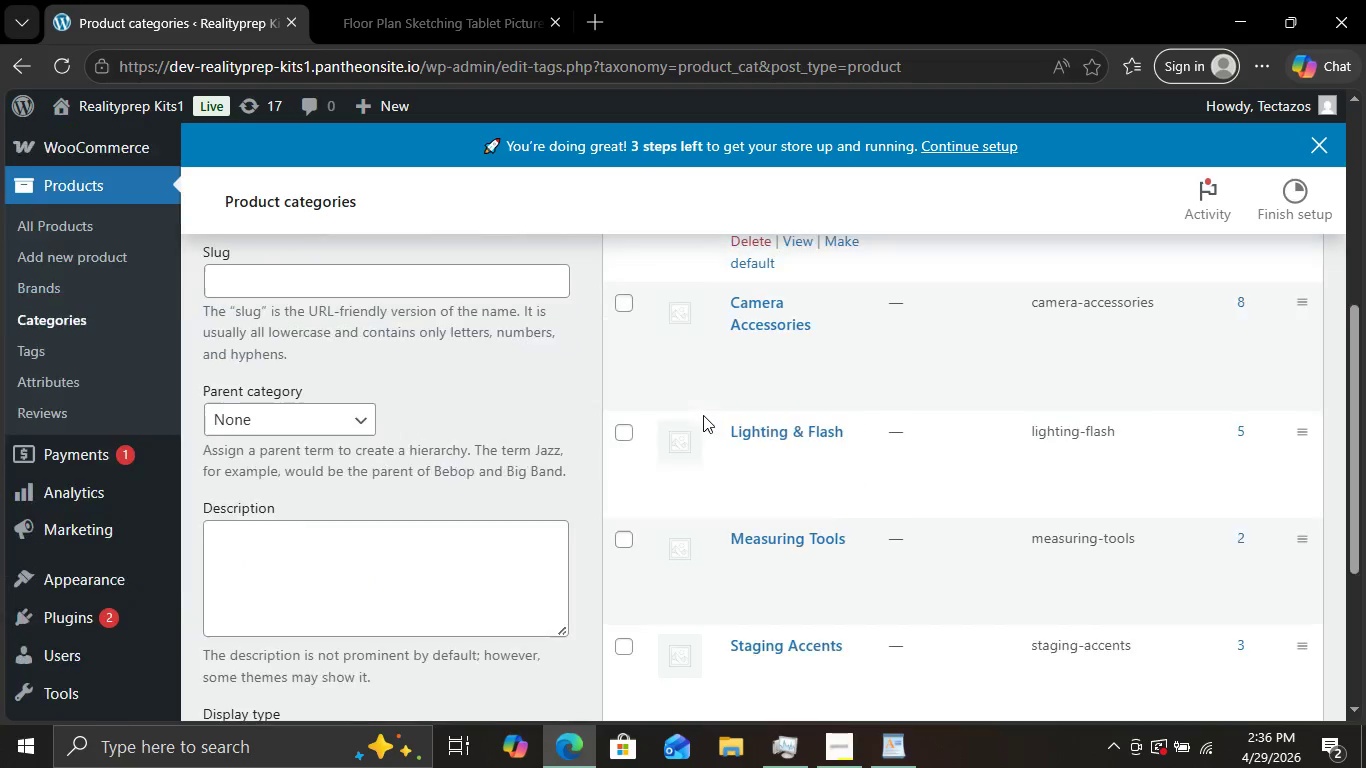 
scroll: coordinate [703, 415], scroll_direction: down, amount: 1.0
 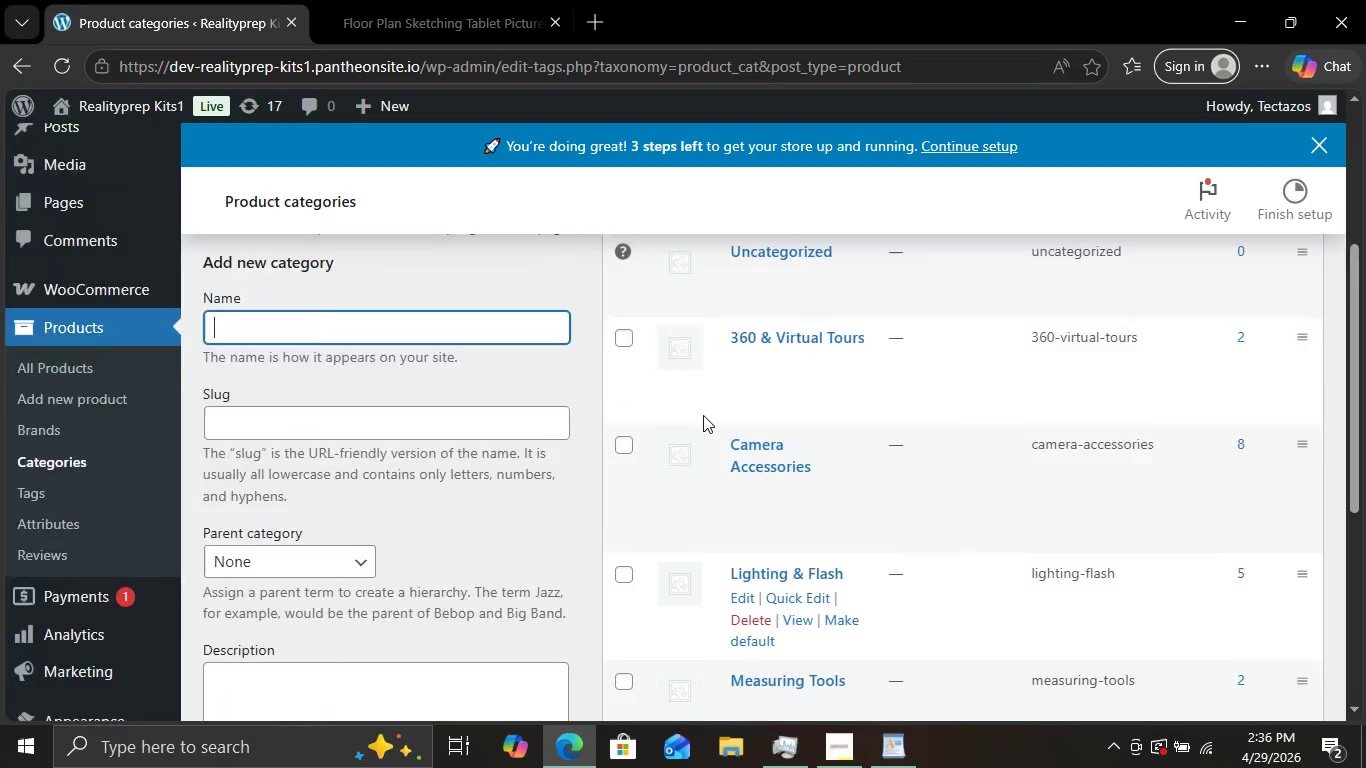 
scroll: coordinate [705, 415], scroll_direction: up, amount: 10.0
 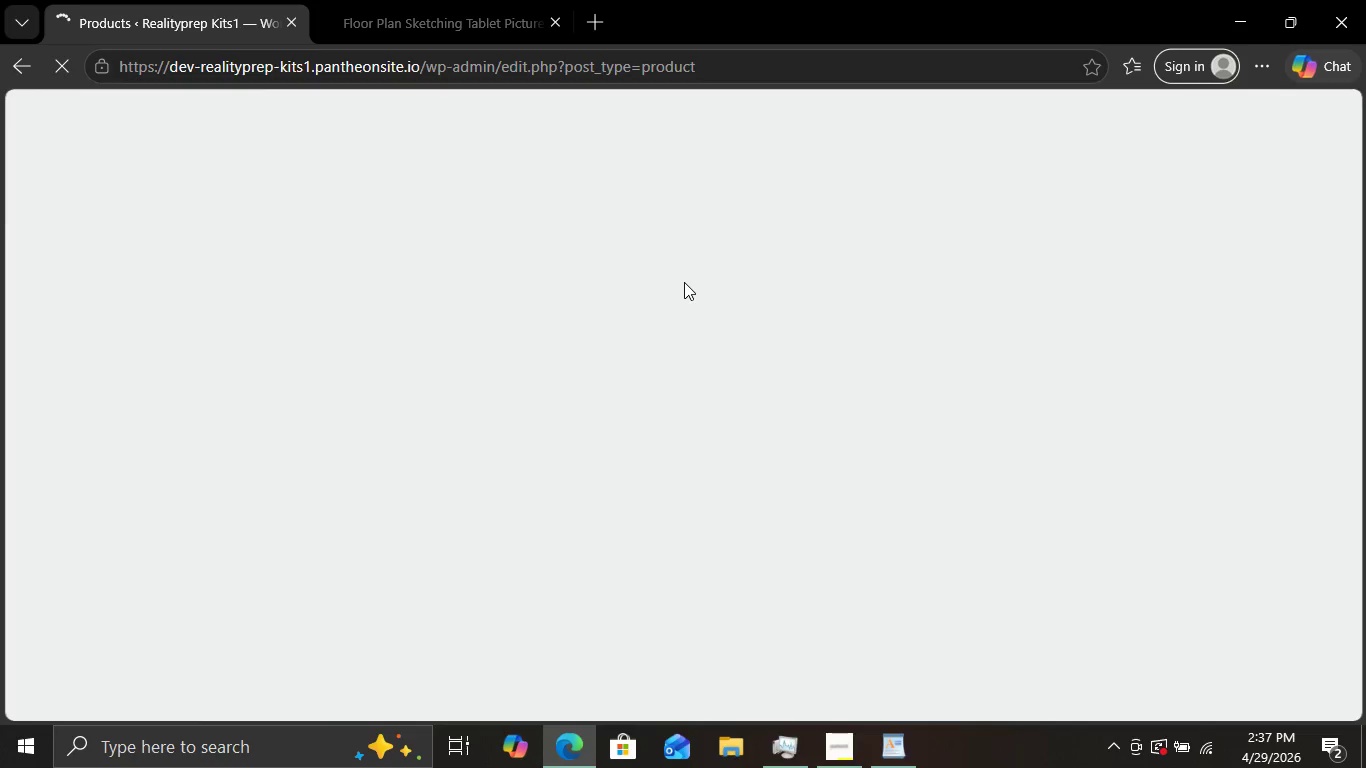 
wait(18.91)
 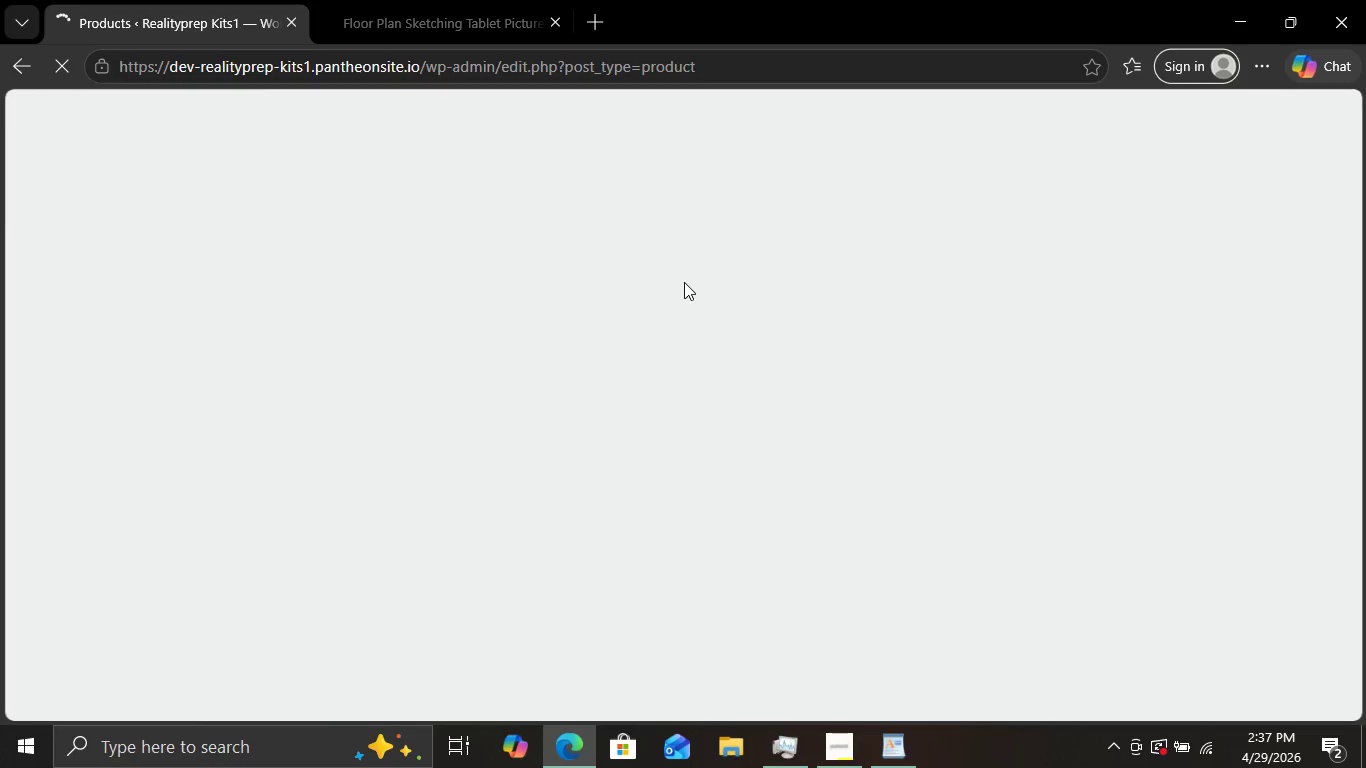 
scroll: coordinate [596, 417], scroll_direction: up, amount: 3.0
 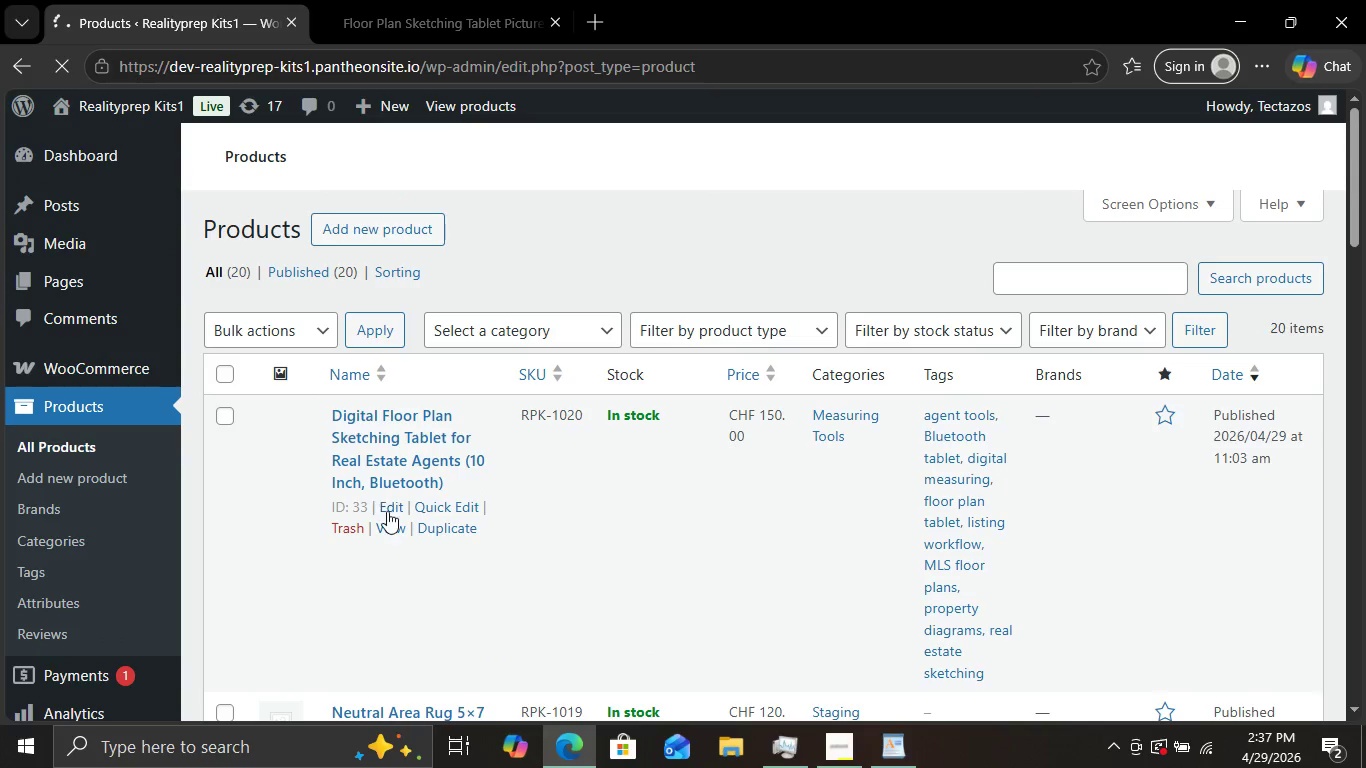 
wait(5.6)
 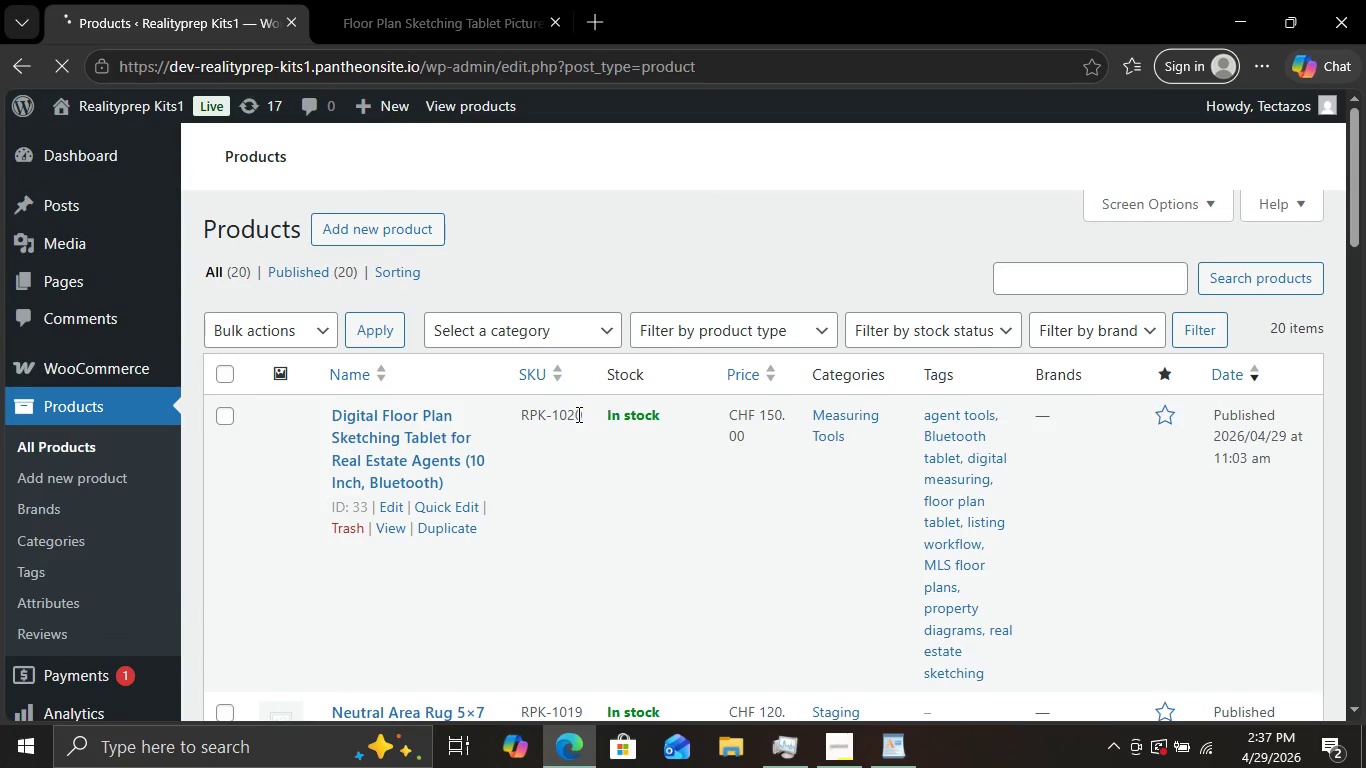 
scroll: coordinate [563, 355], scroll_direction: down, amount: 29.0
 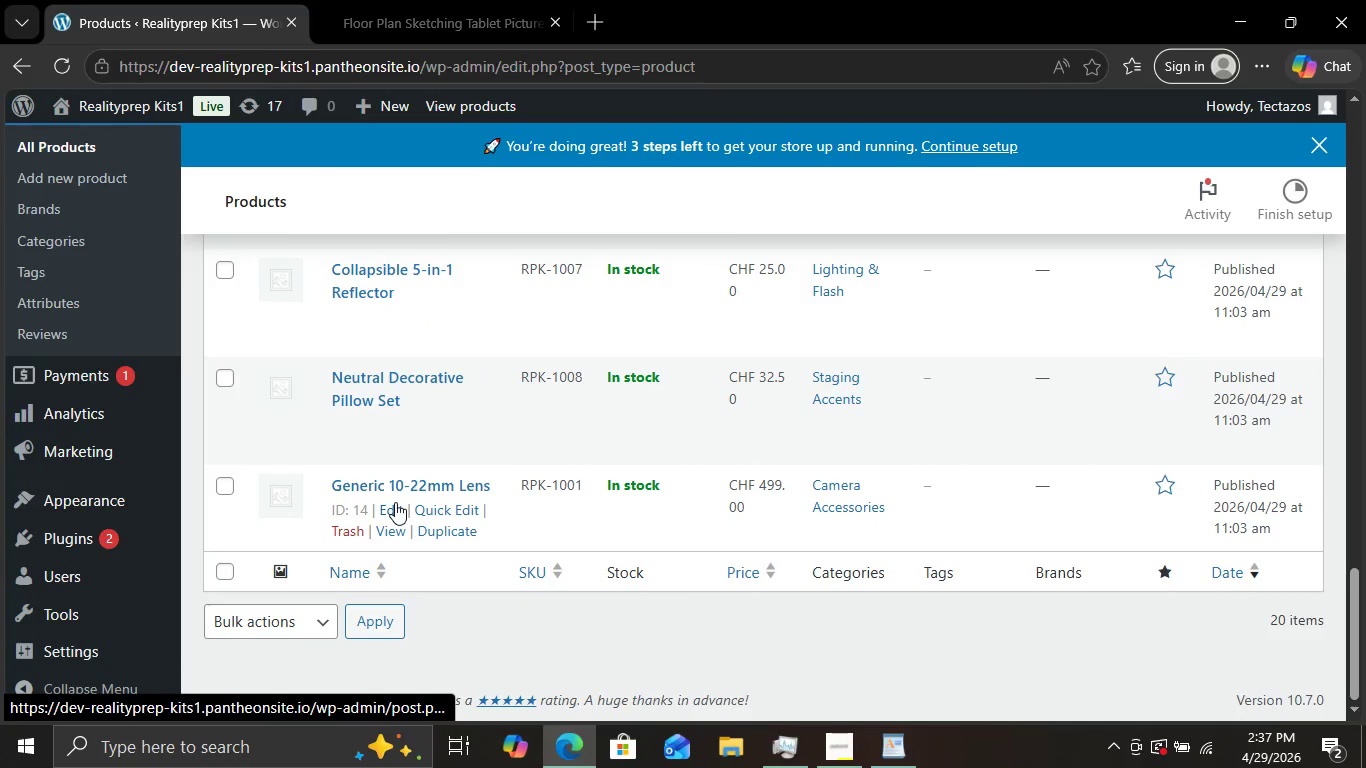 
left_click([395, 502])
 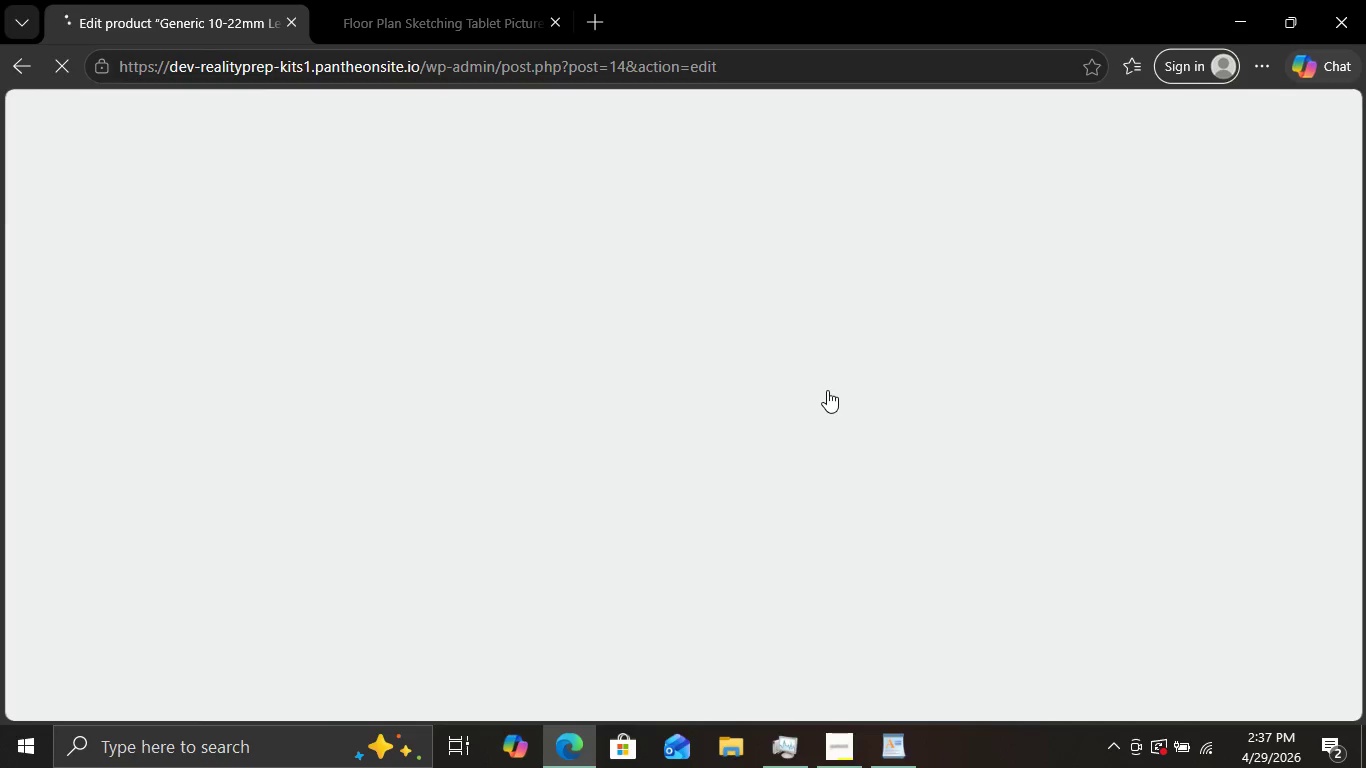 
wait(12.58)
 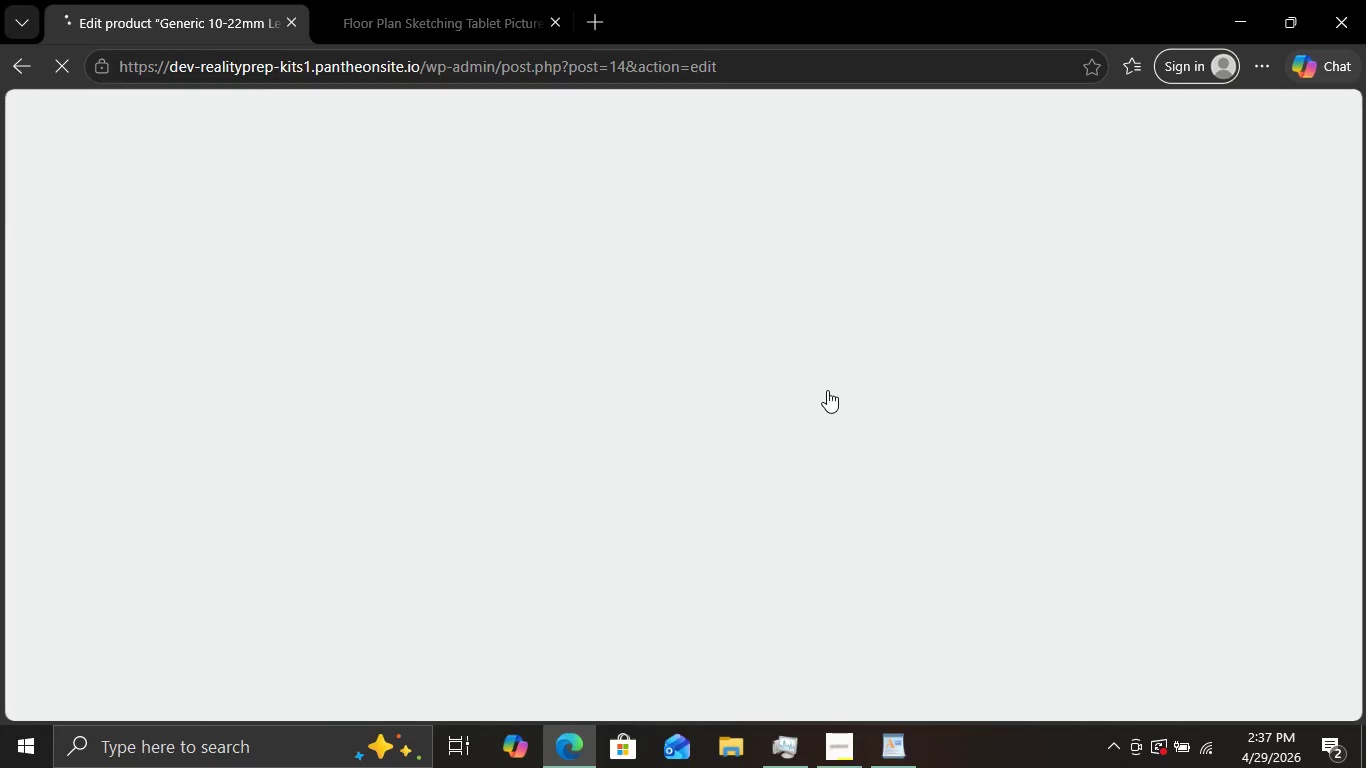 
scroll: coordinate [842, 434], scroll_direction: down, amount: 1.0
 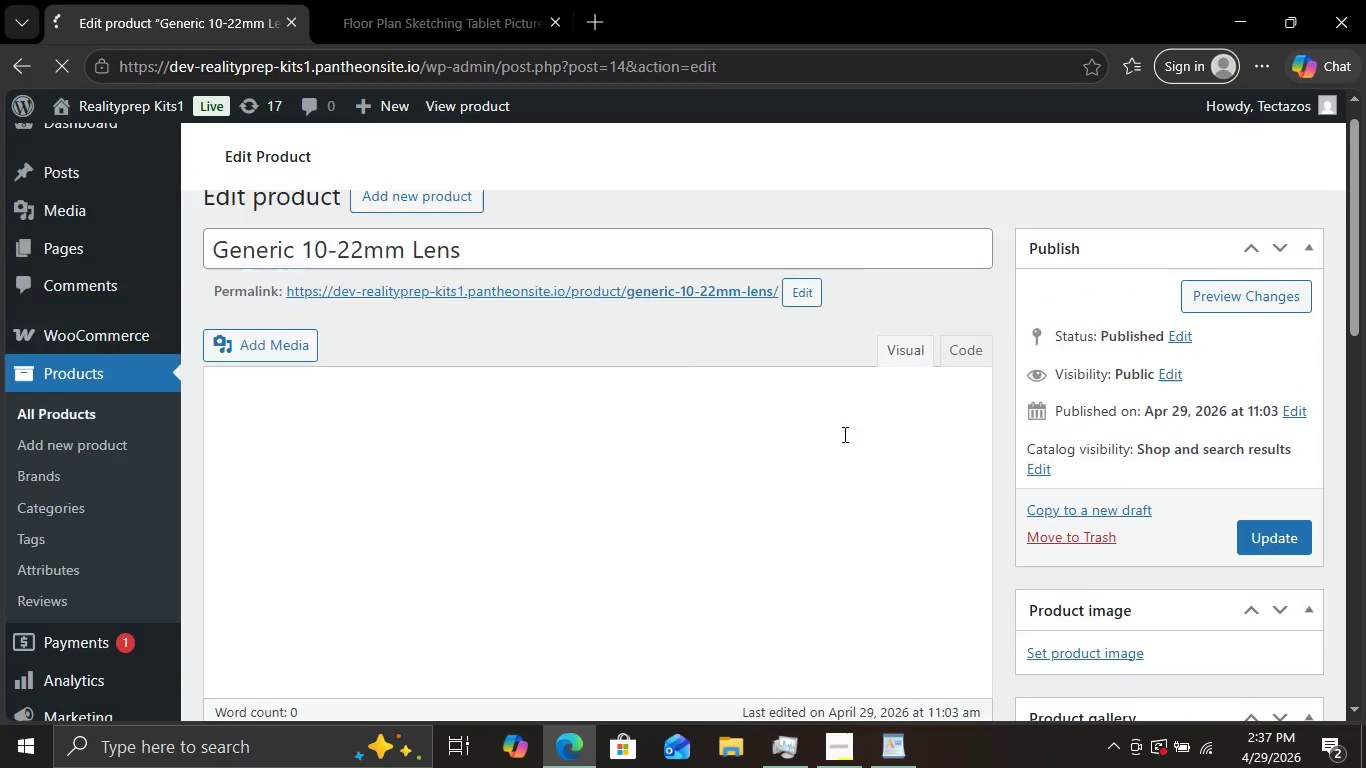 
scroll: coordinate [843, 434], scroll_direction: up, amount: 2.0
 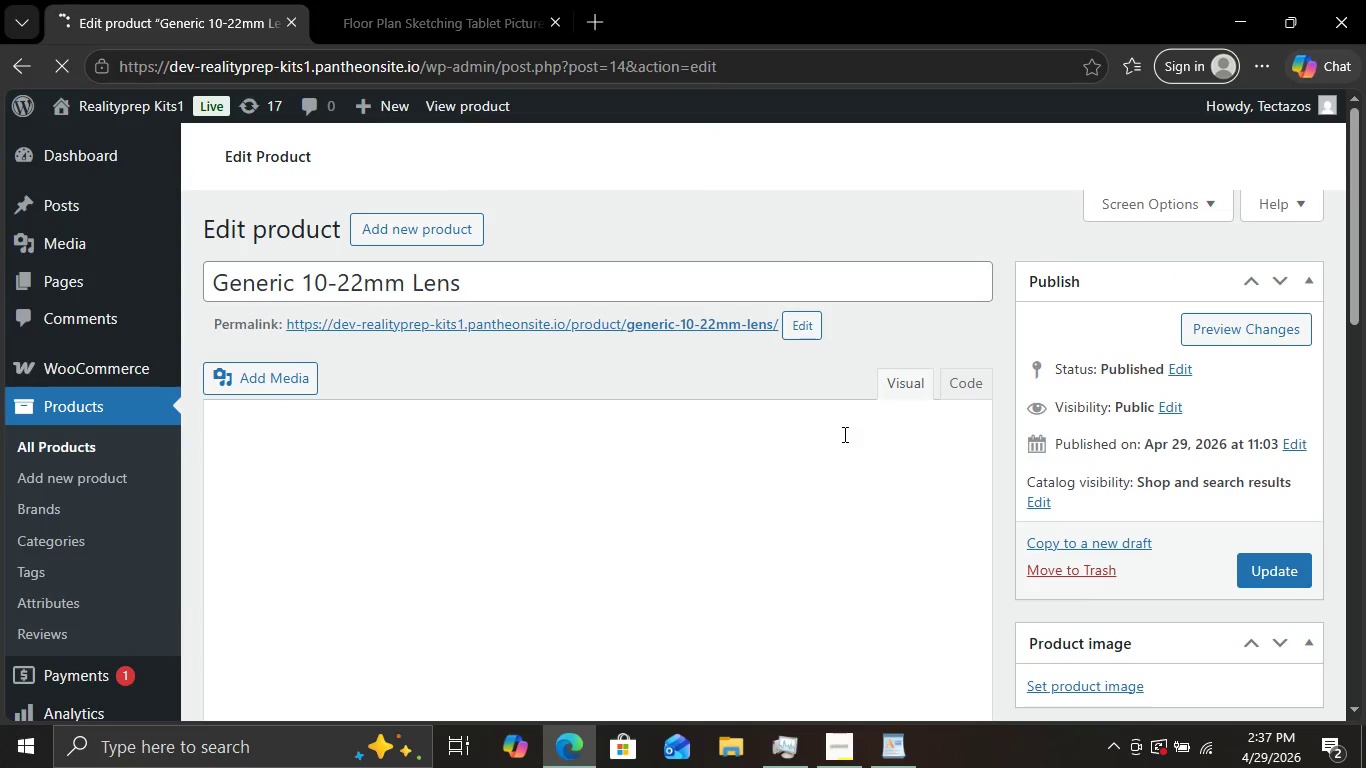 
wait(11.06)
 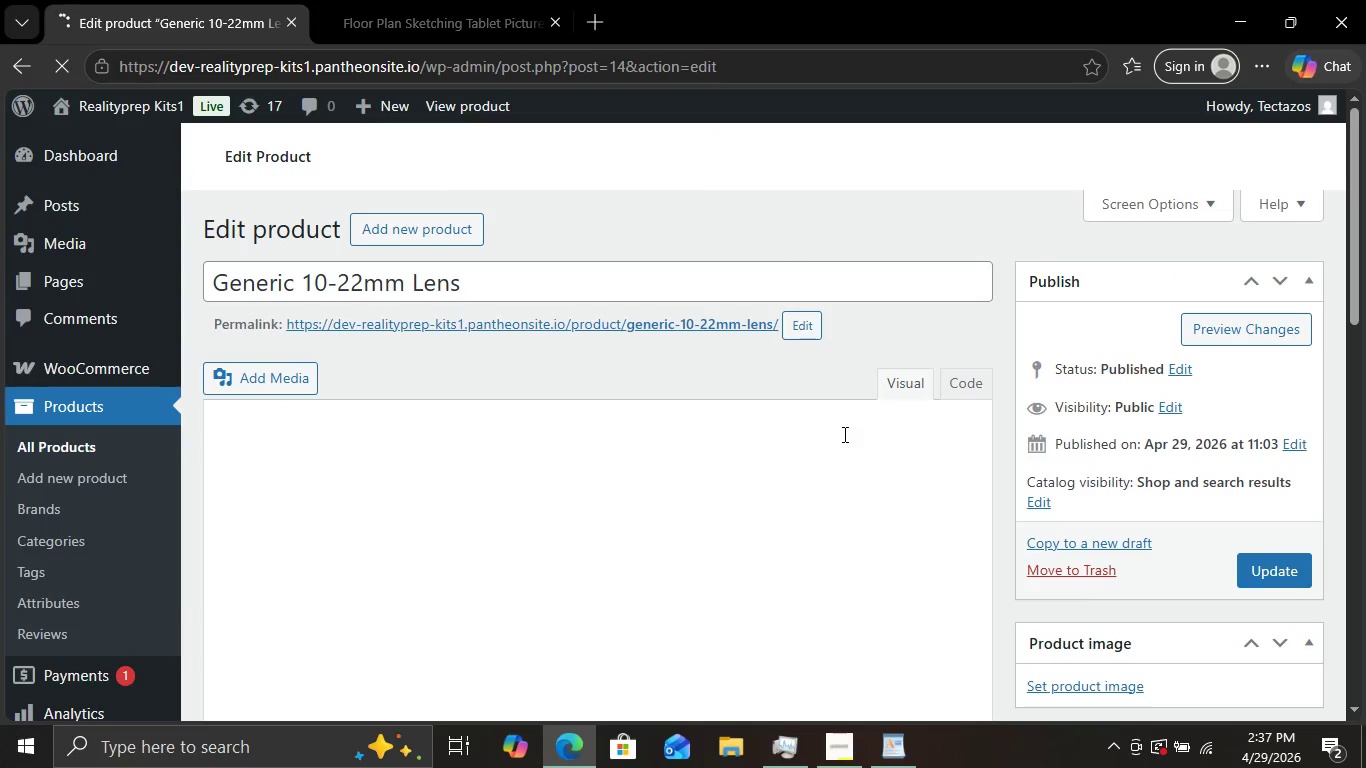 
scroll: coordinate [917, 430], scroll_direction: down, amount: 11.0
 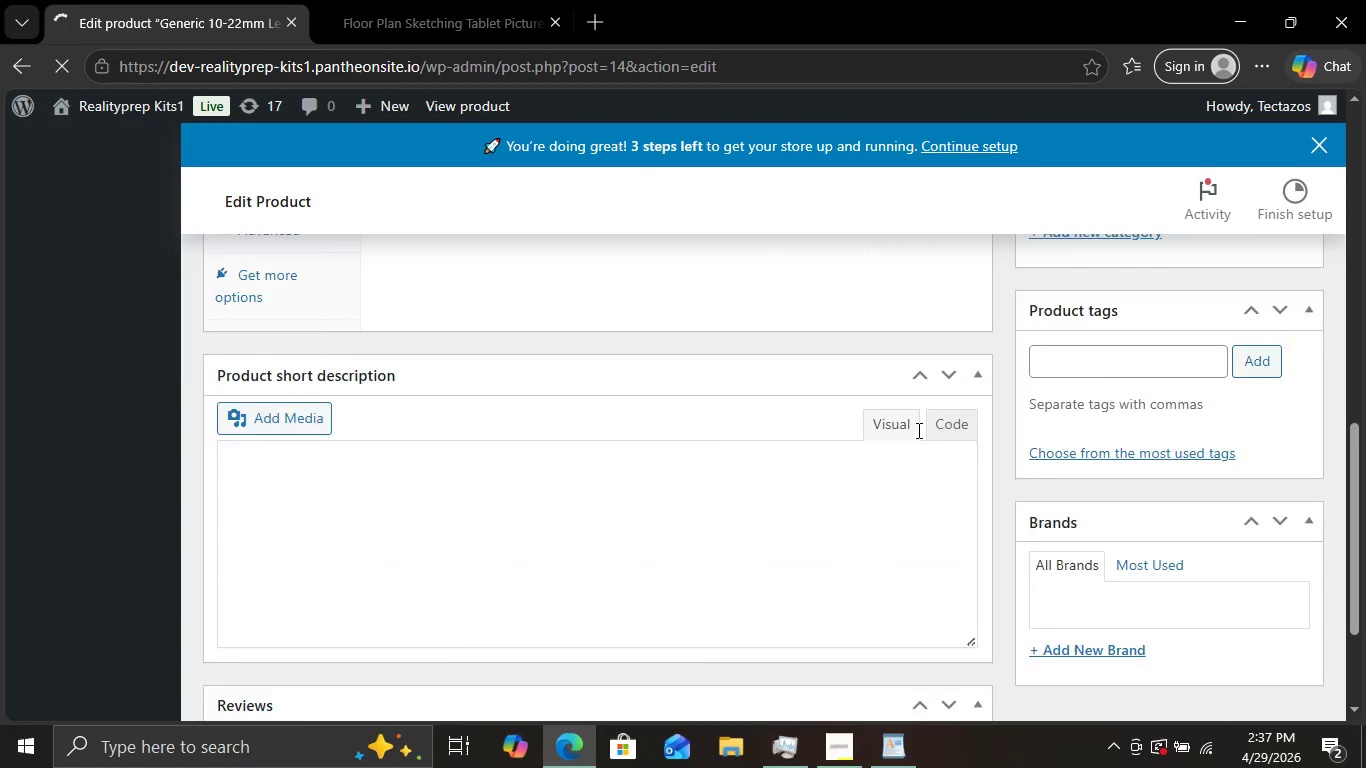 
scroll: coordinate [917, 430], scroll_direction: up, amount: 1.0
 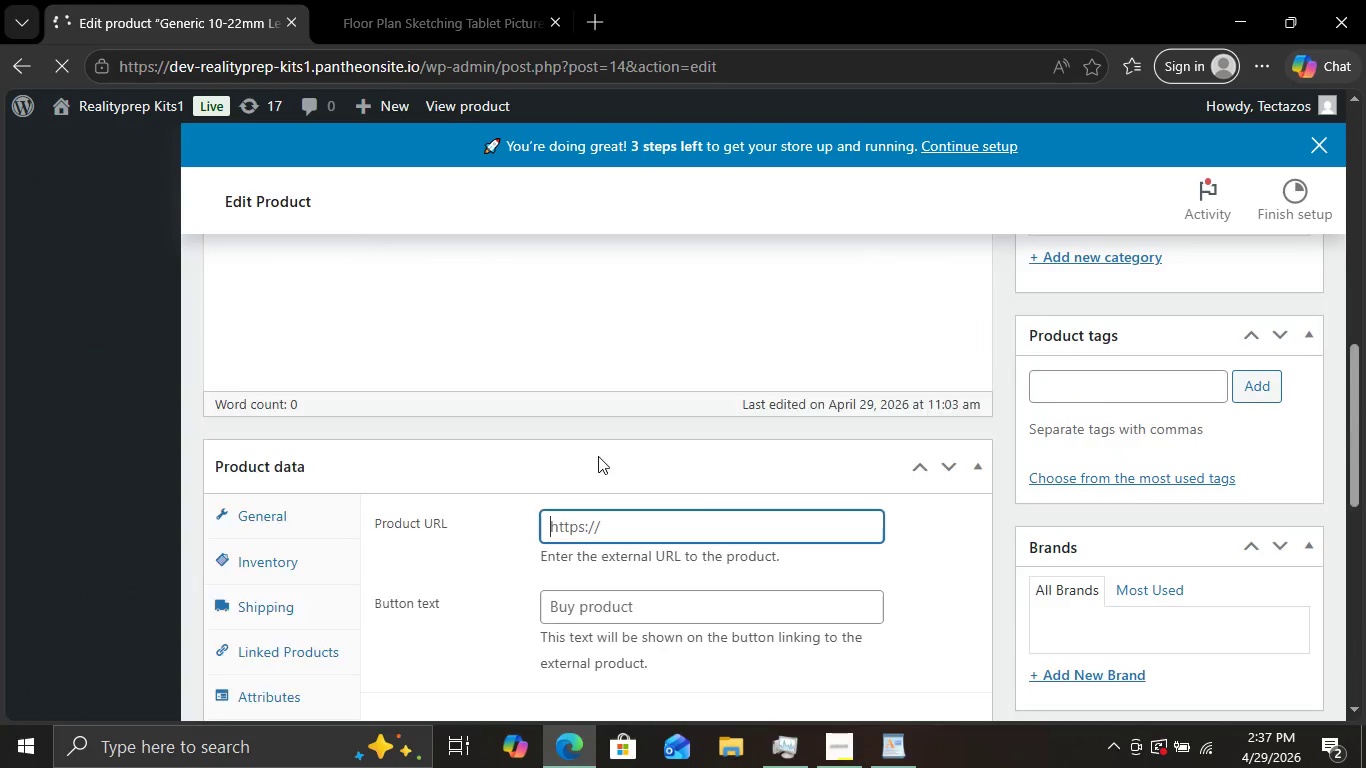 
left_click_drag(start_coordinate=[833, 516], to_coordinate=[438, 453])
 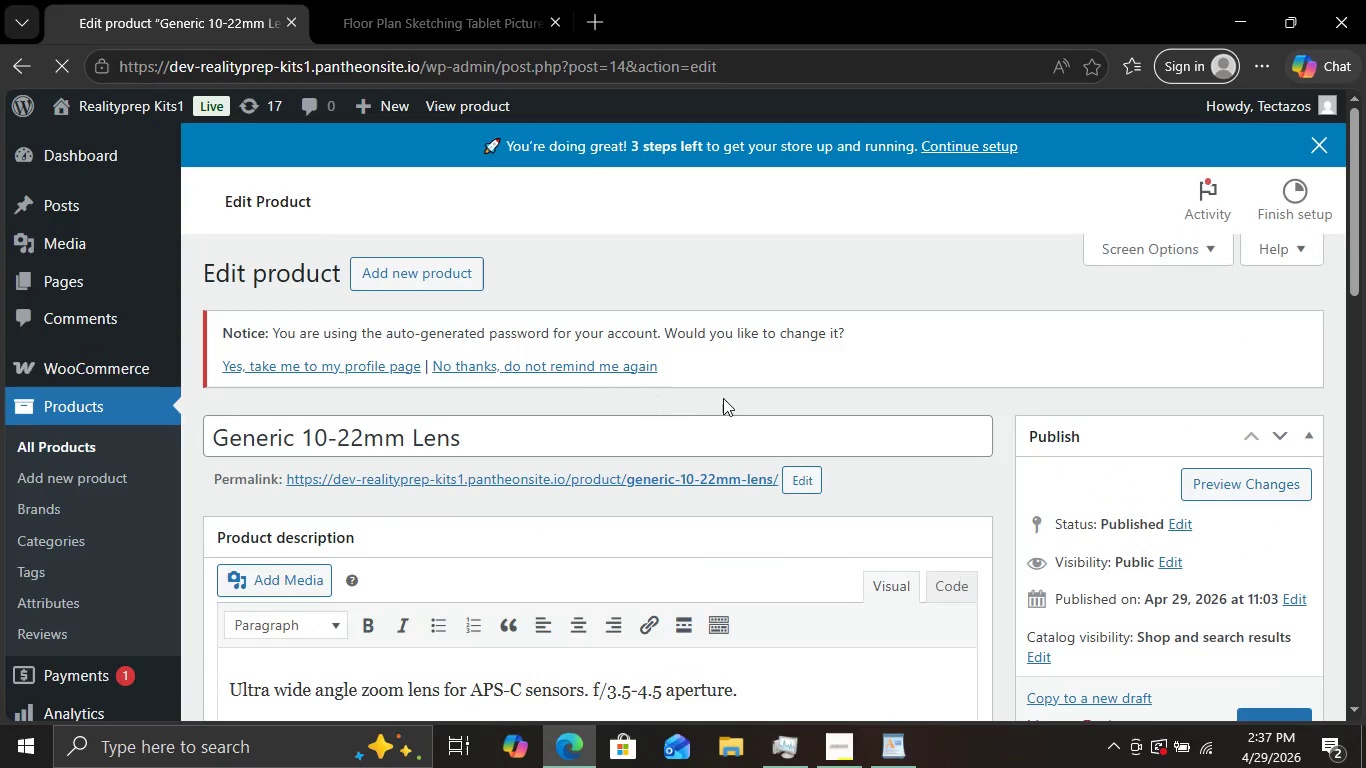 
scroll: coordinate [753, 453], scroll_direction: down, amount: 10.0
 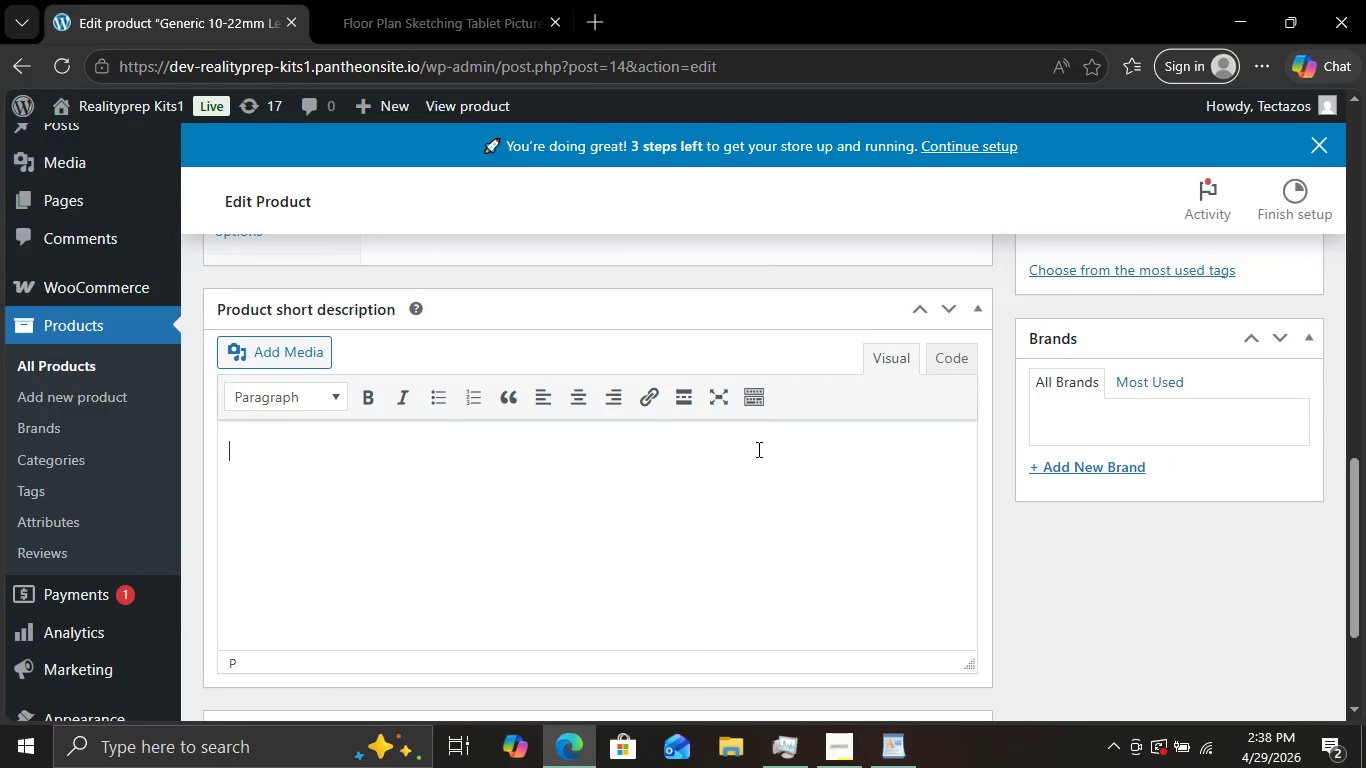 
left_click([757, 449])
 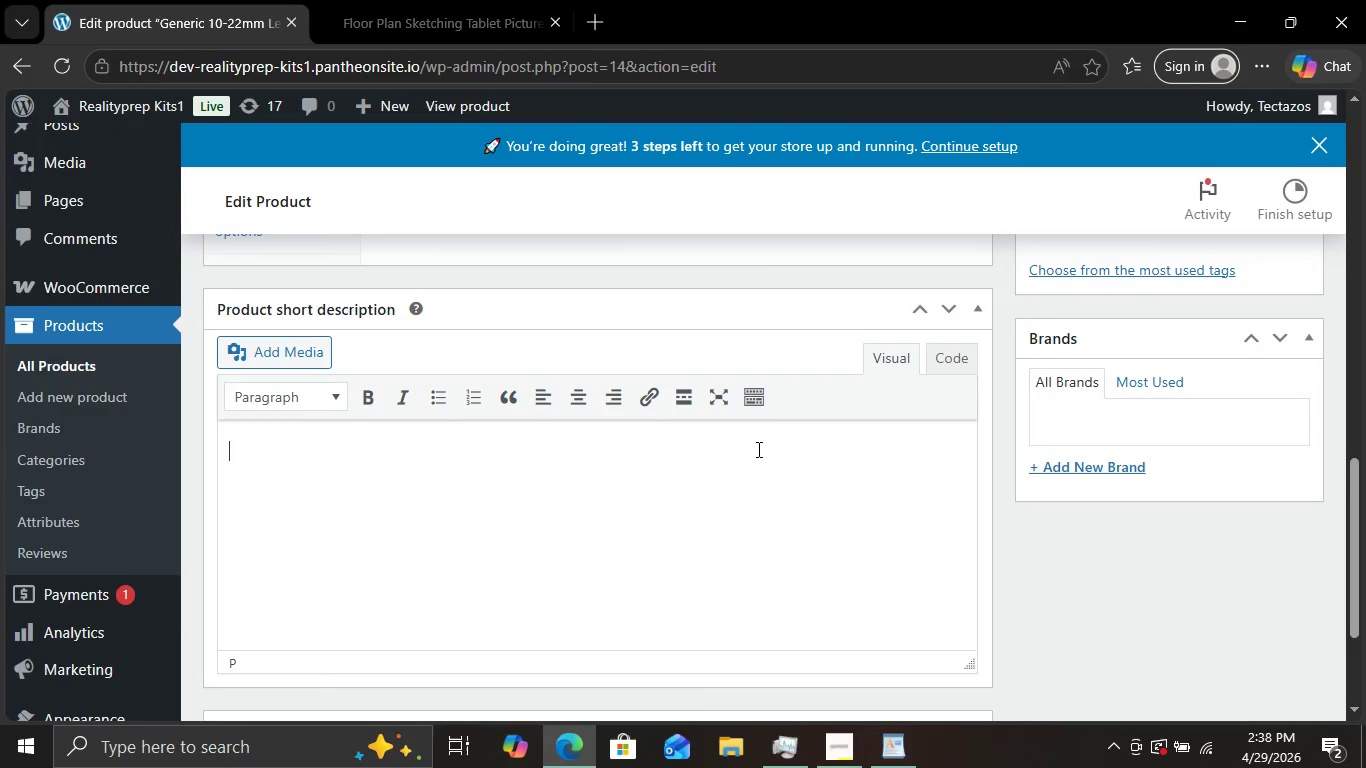 
left_click([757, 449])
 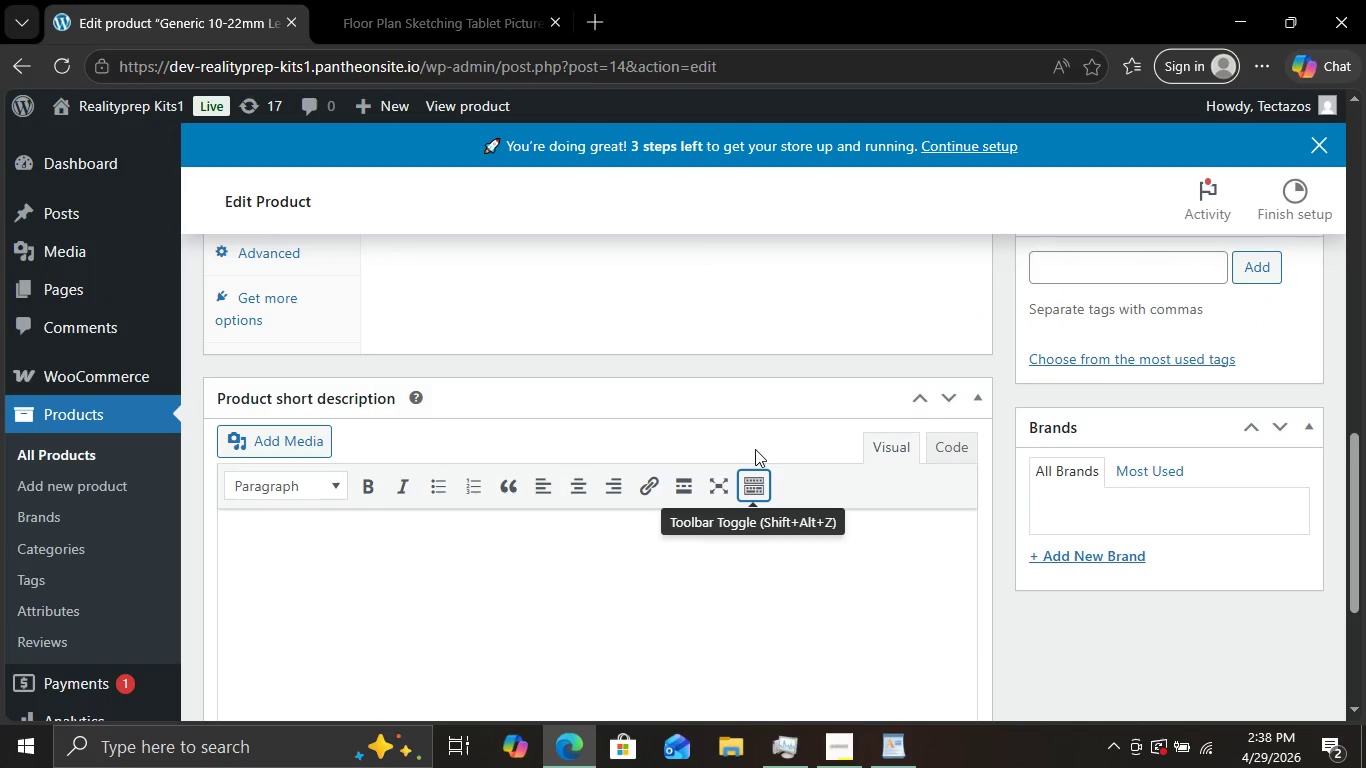 
scroll: coordinate [756, 449], scroll_direction: up, amount: 14.0
 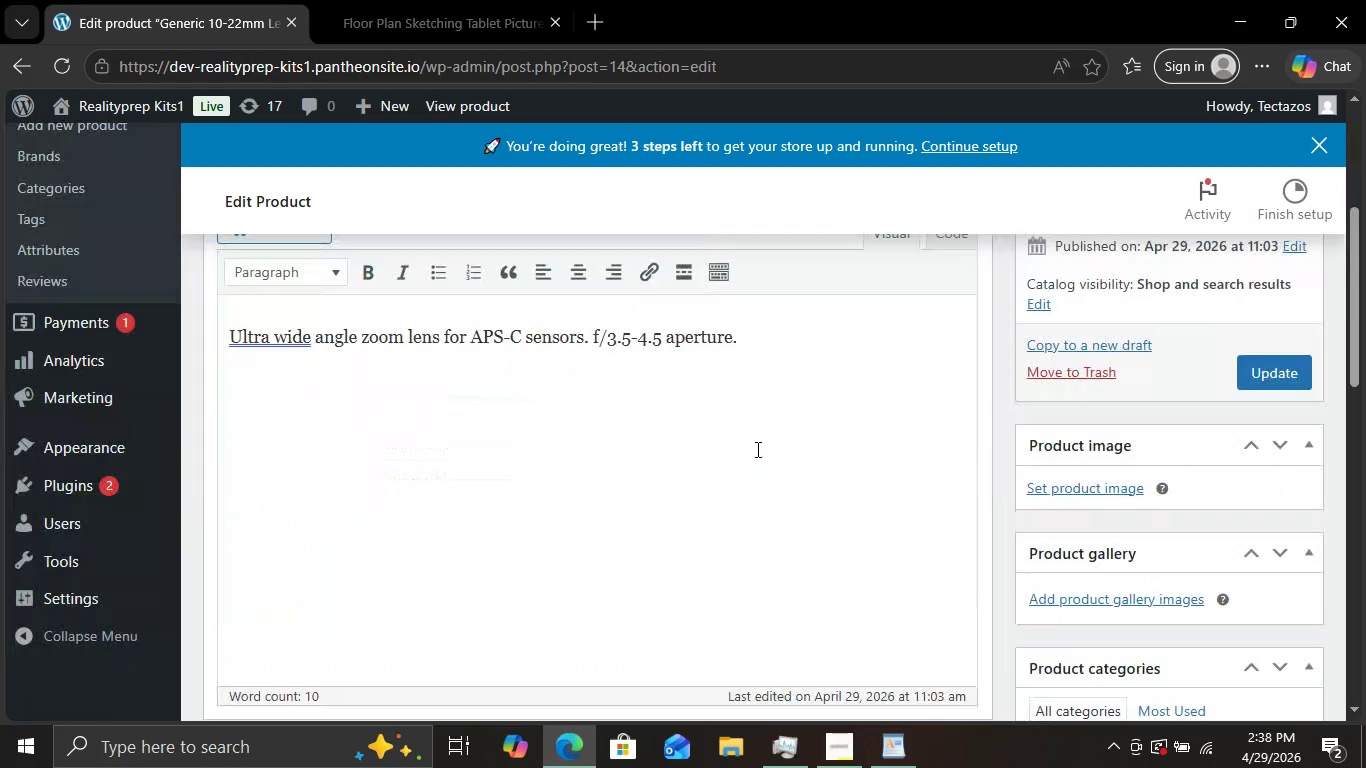 
scroll: coordinate [756, 449], scroll_direction: down, amount: 7.0
 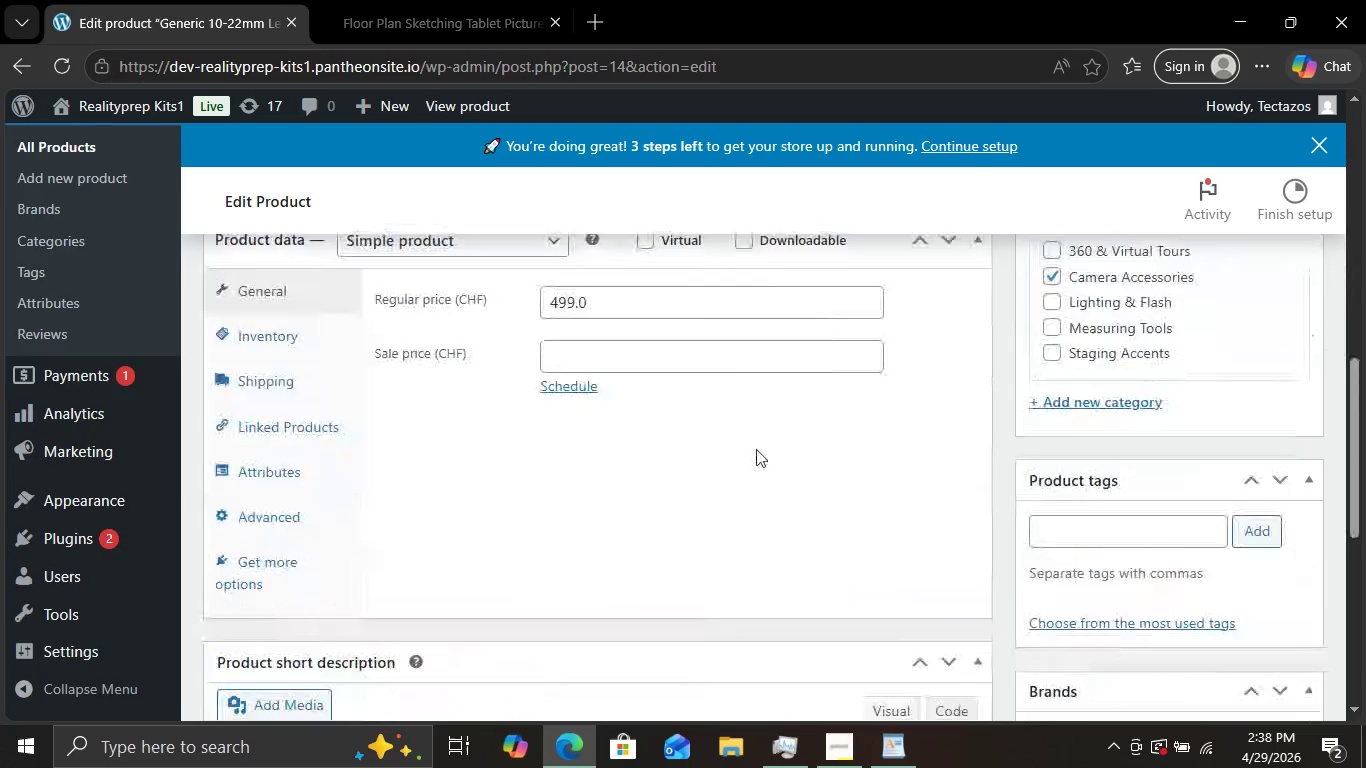 
scroll: coordinate [756, 449], scroll_direction: up, amount: 7.0
 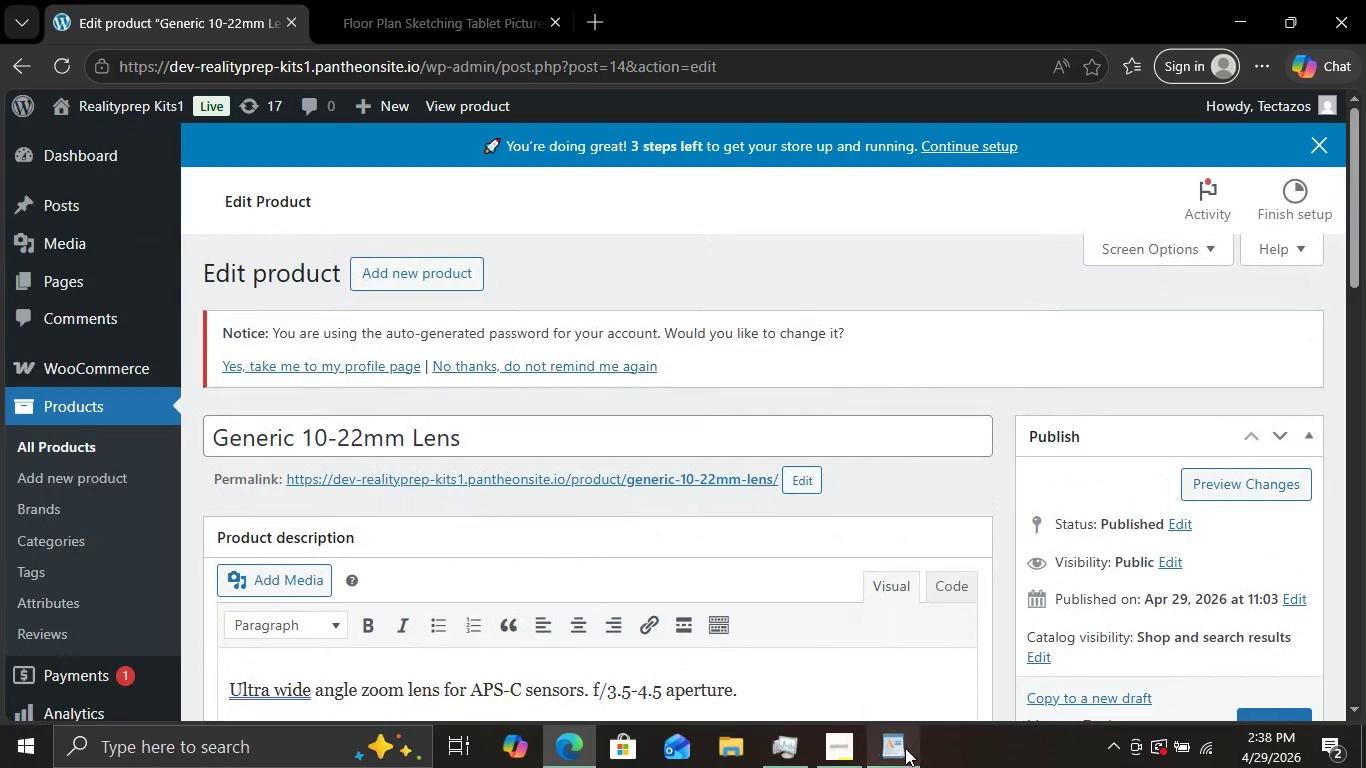 
left_click([905, 748])
 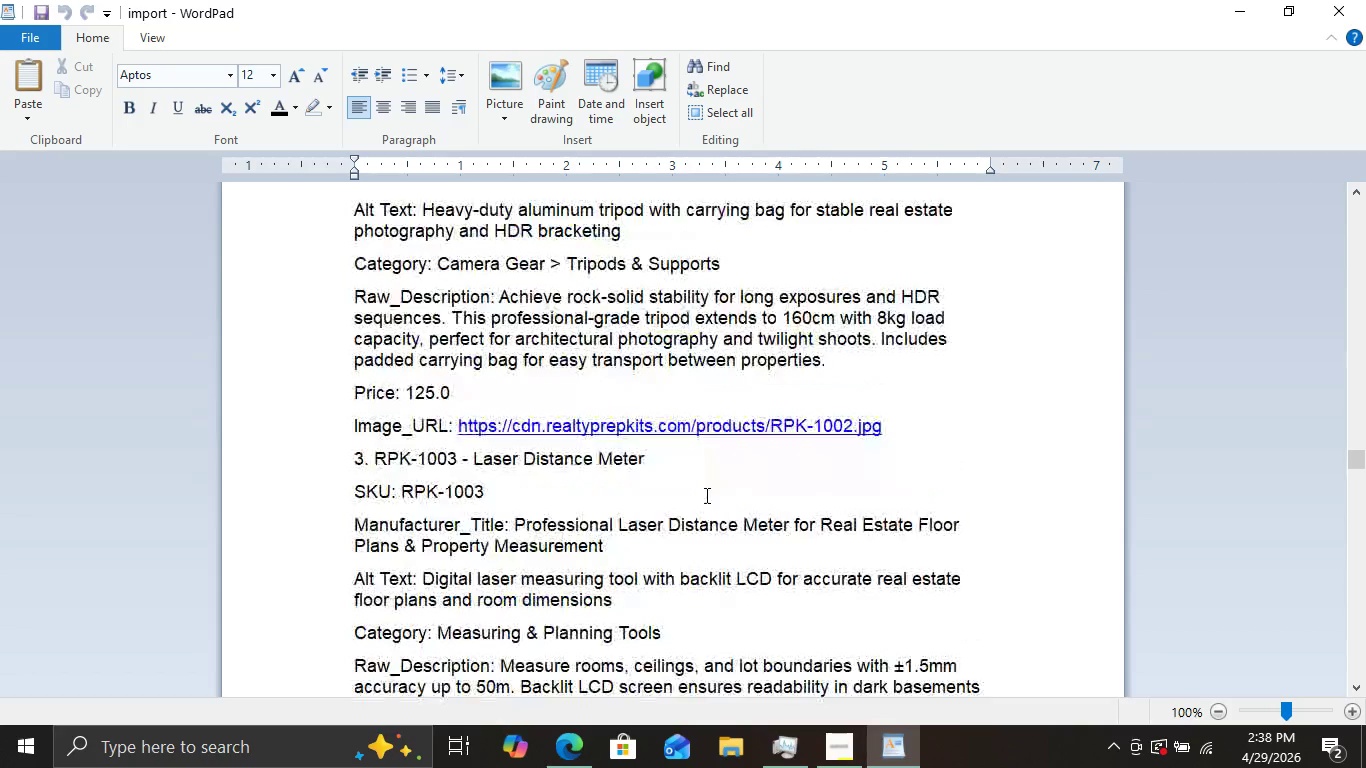 
scroll: coordinate [705, 495], scroll_direction: up, amount: 10.0
 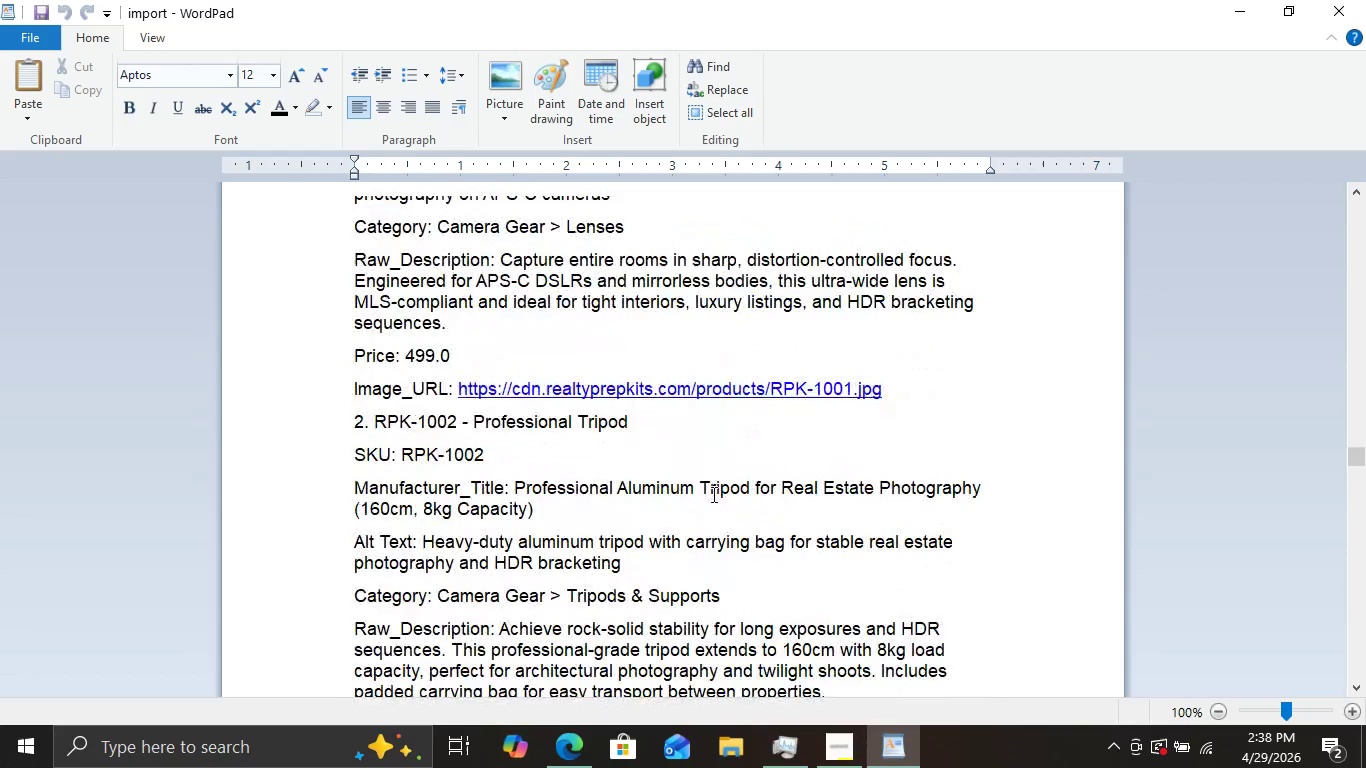 
scroll: coordinate [712, 494], scroll_direction: none, amount: 0.0
 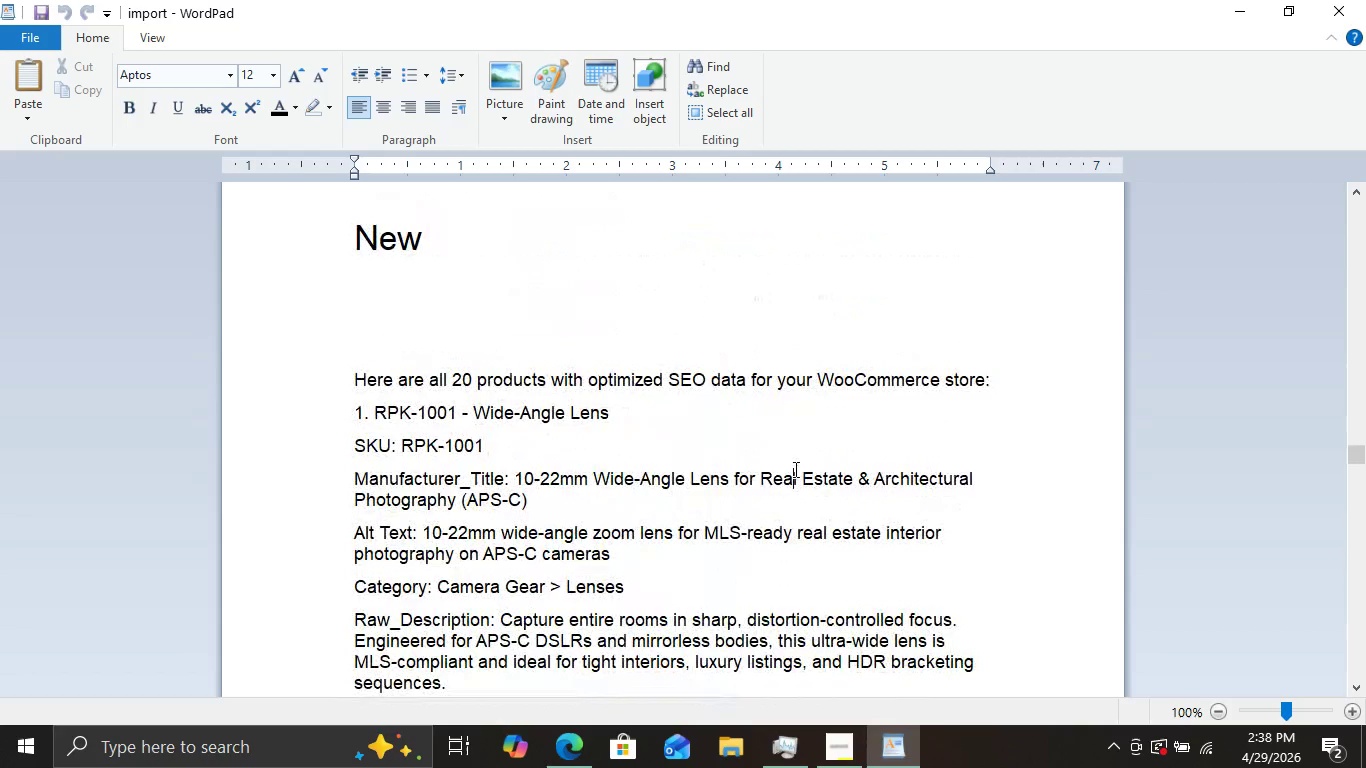 
left_click([794, 469])
 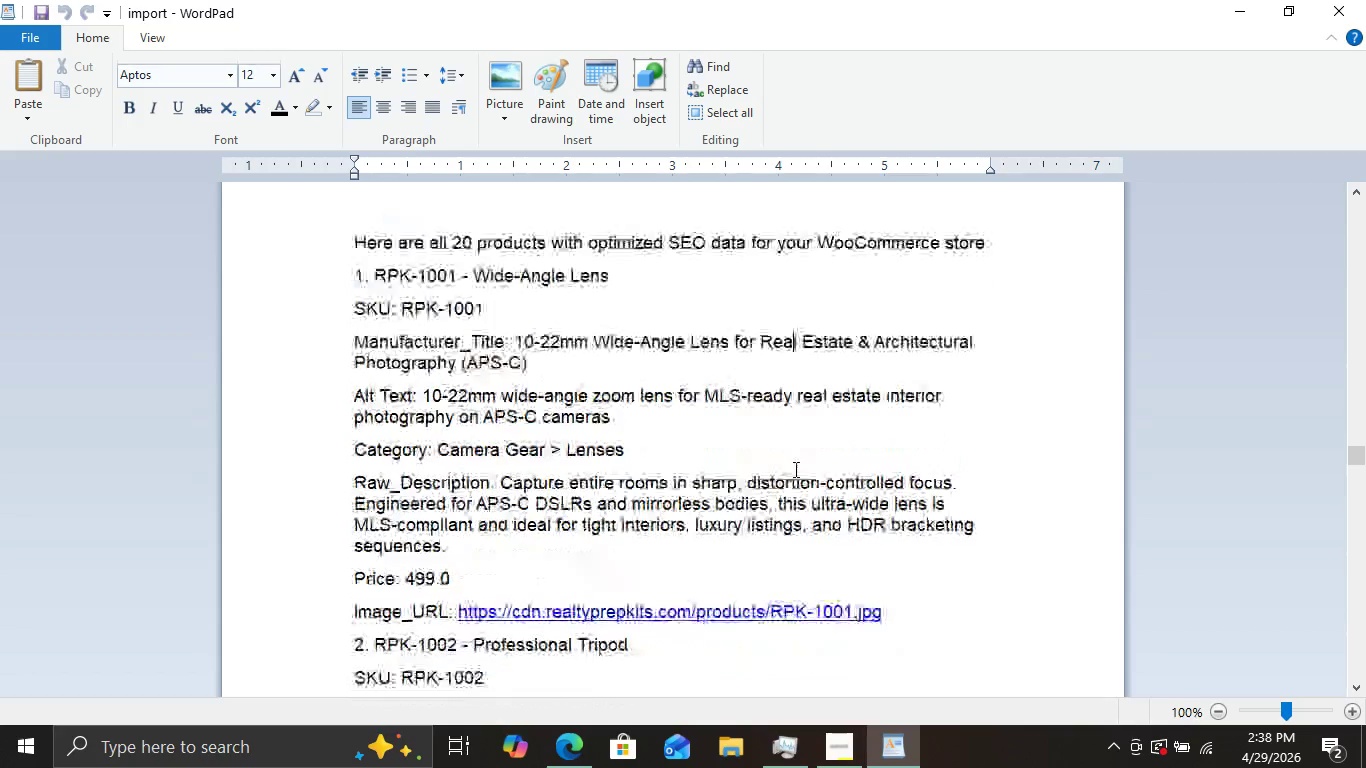 
scroll: coordinate [794, 469], scroll_direction: none, amount: 0.0
 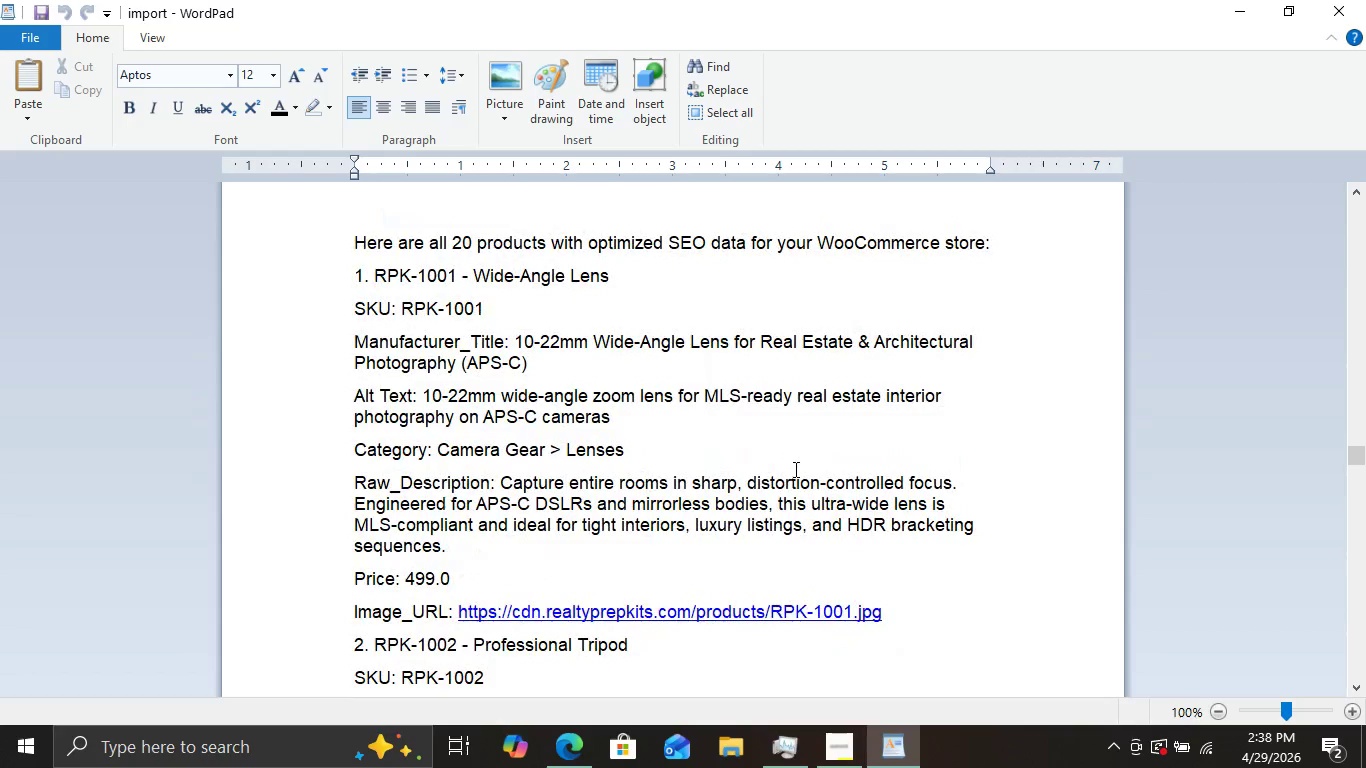 
scroll: coordinate [794, 469], scroll_direction: down, amount: 1.0
 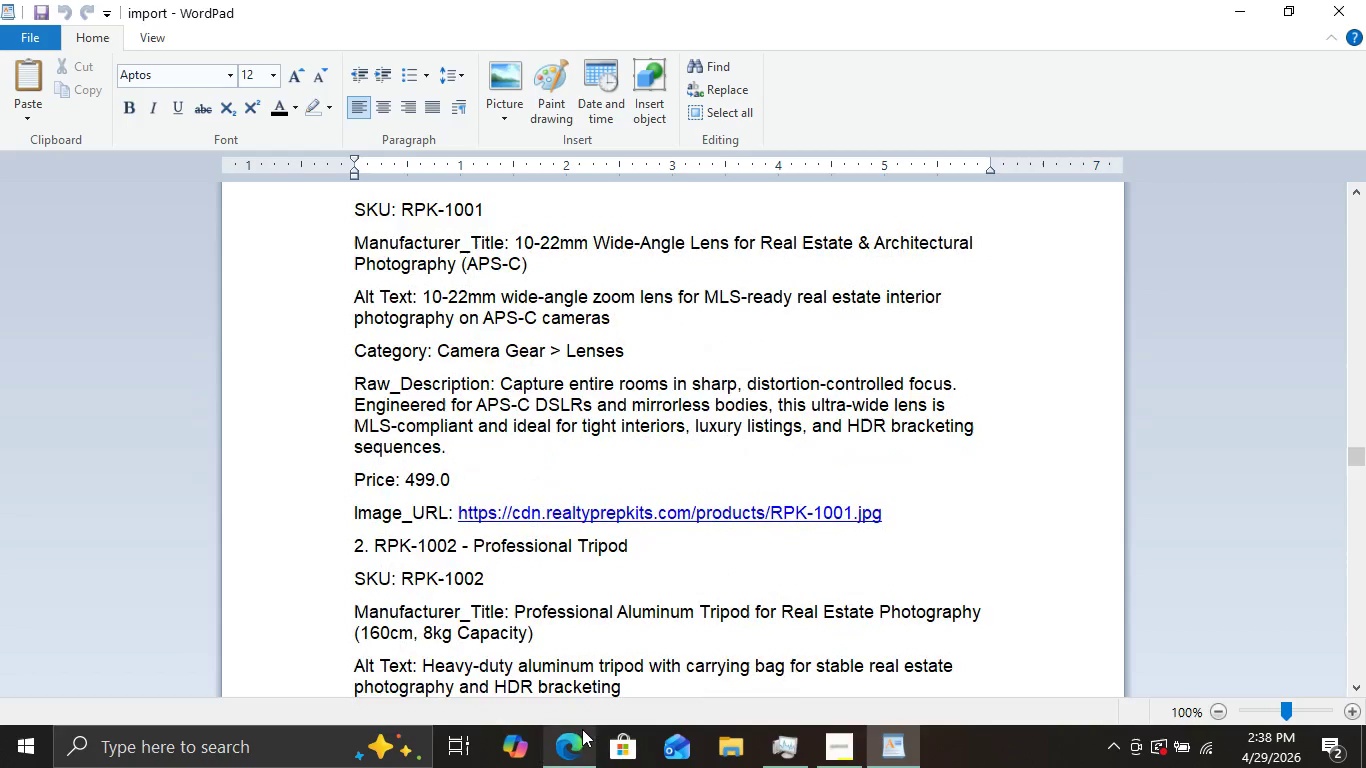 
left_click([582, 729])
 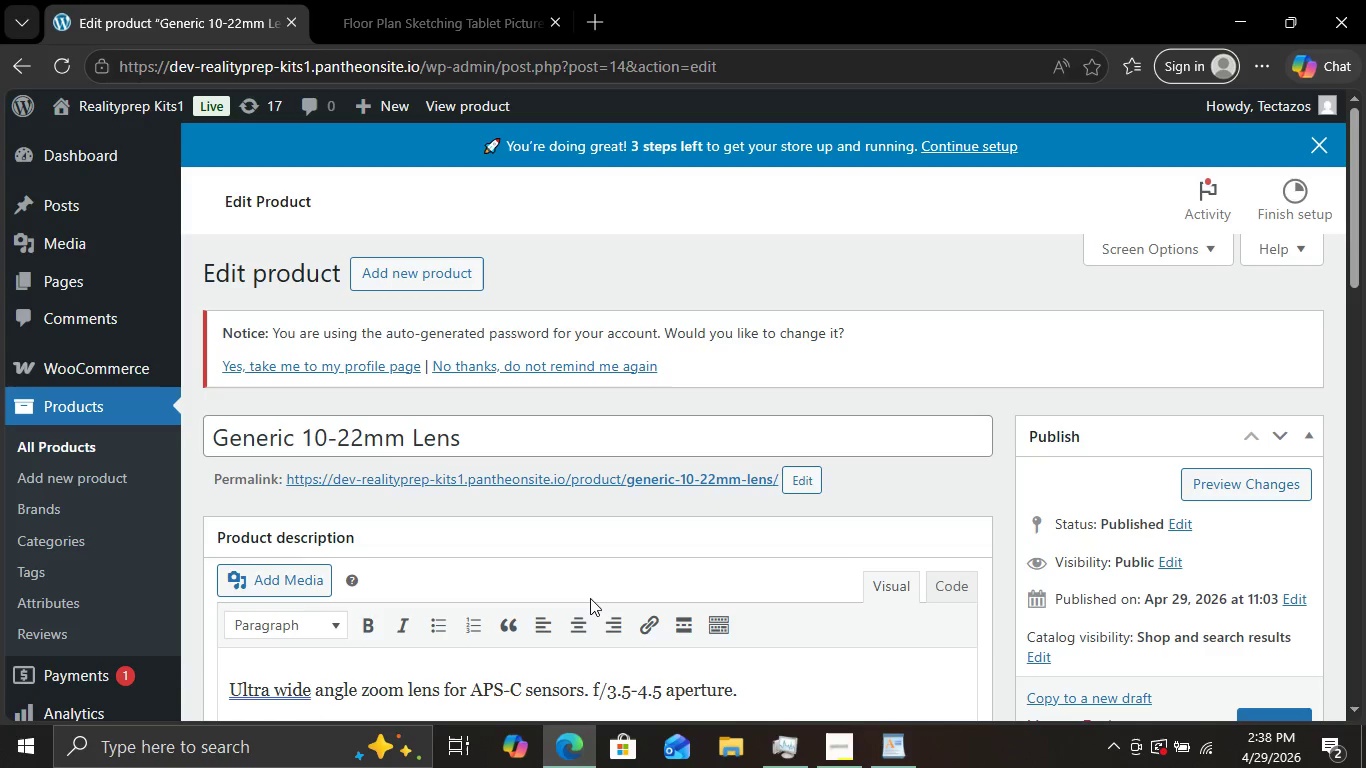 
scroll: coordinate [590, 598], scroll_direction: up, amount: 2.0
 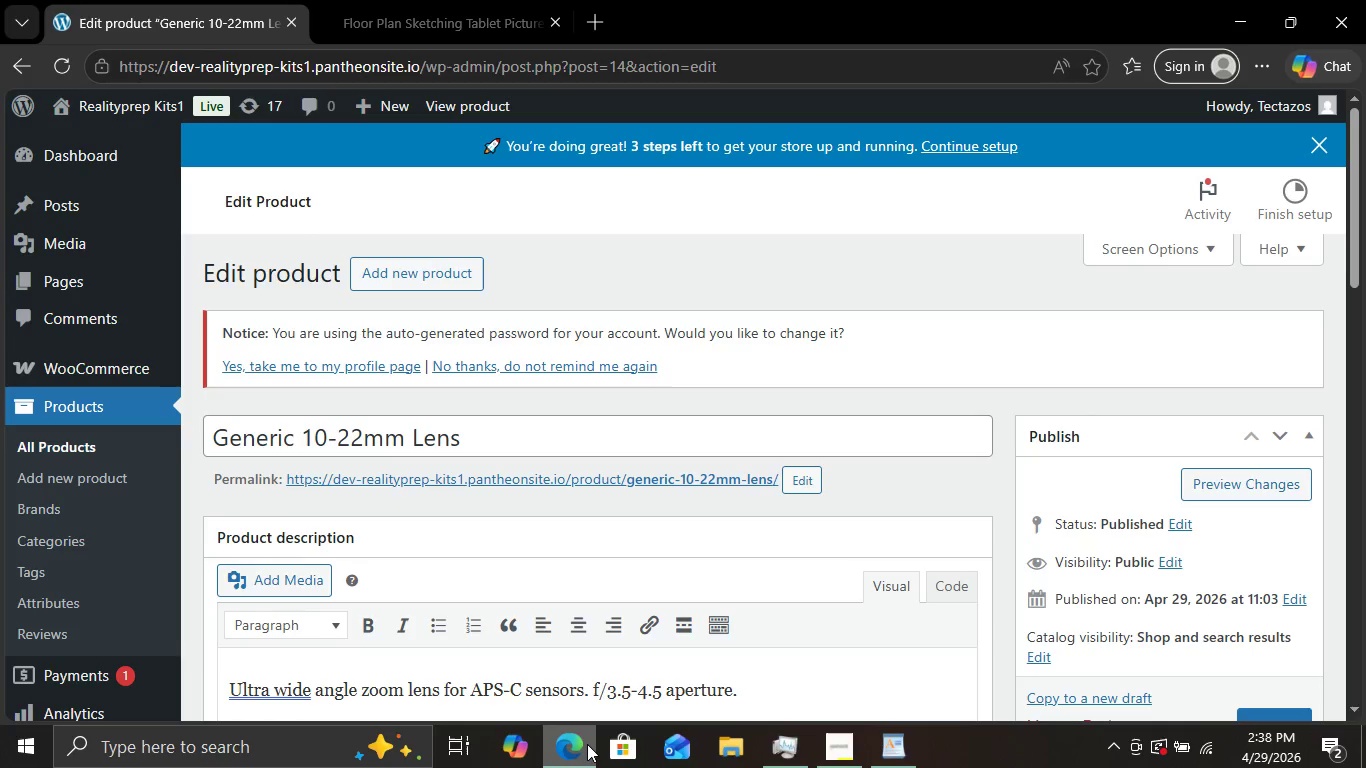 
left_click([587, 744])
 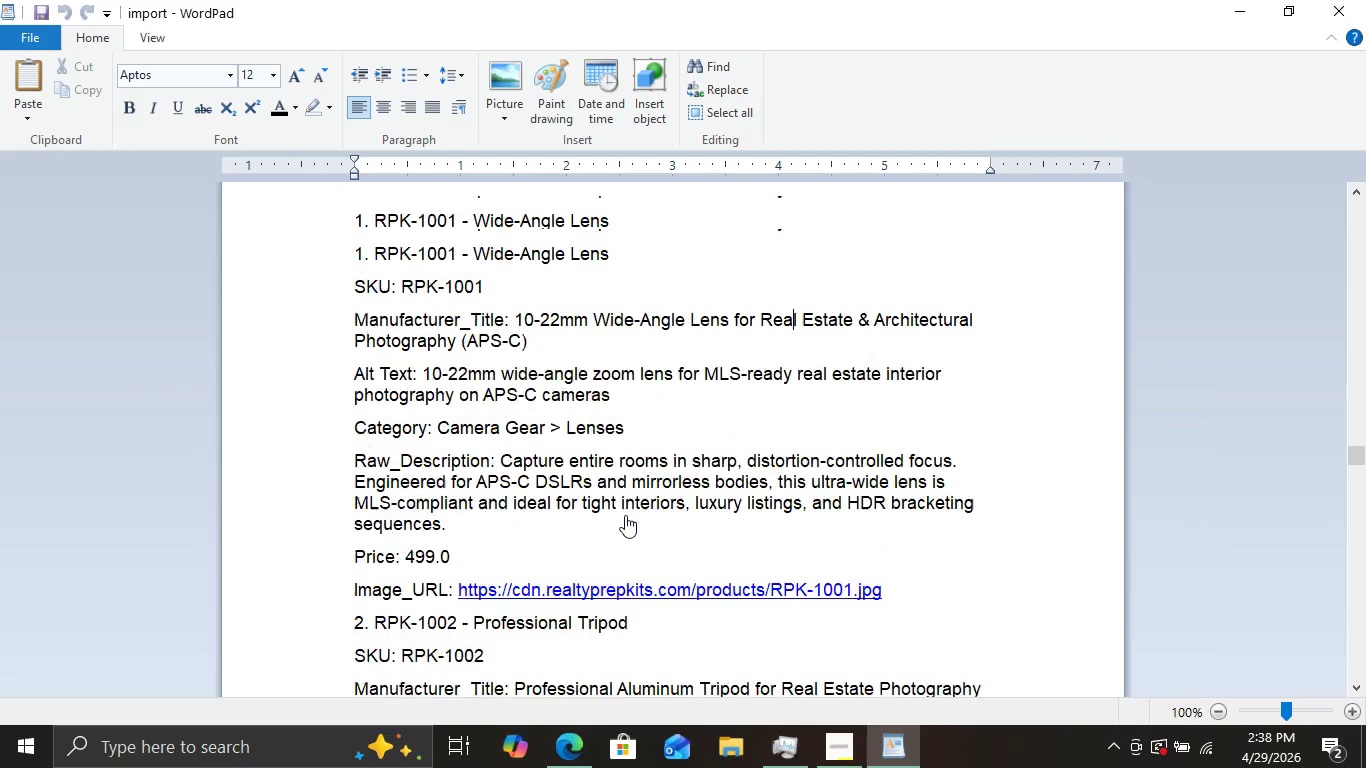 
scroll: coordinate [625, 515], scroll_direction: up, amount: 2.0
 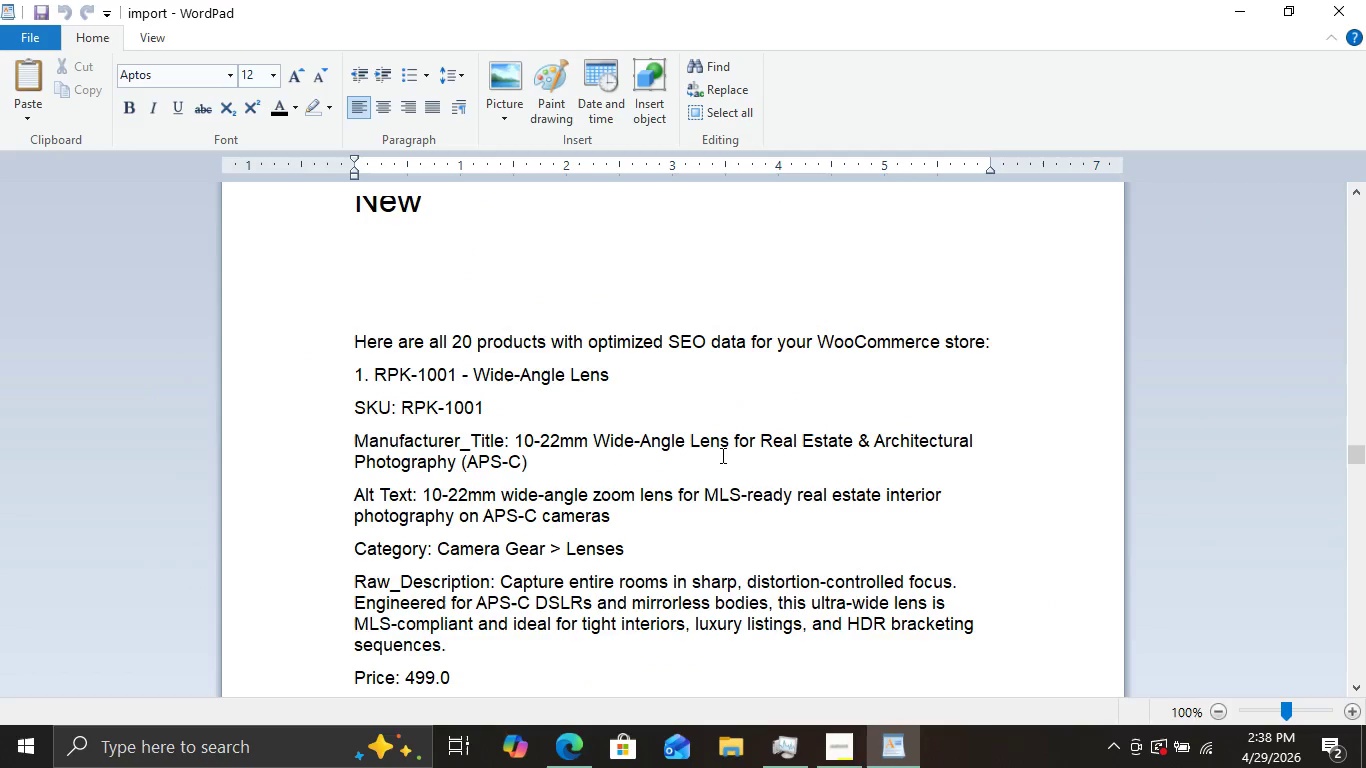 
left_click([721, 455])
 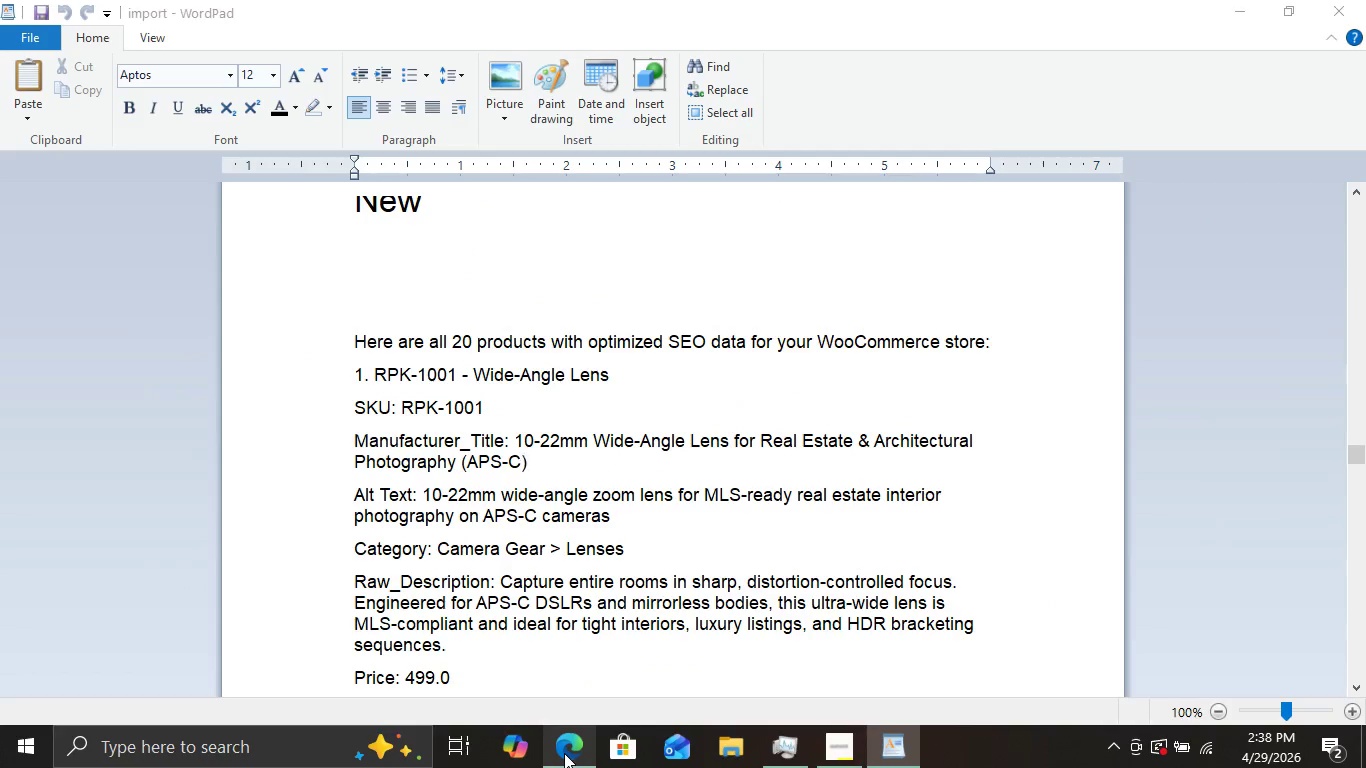 
left_click([564, 753])
 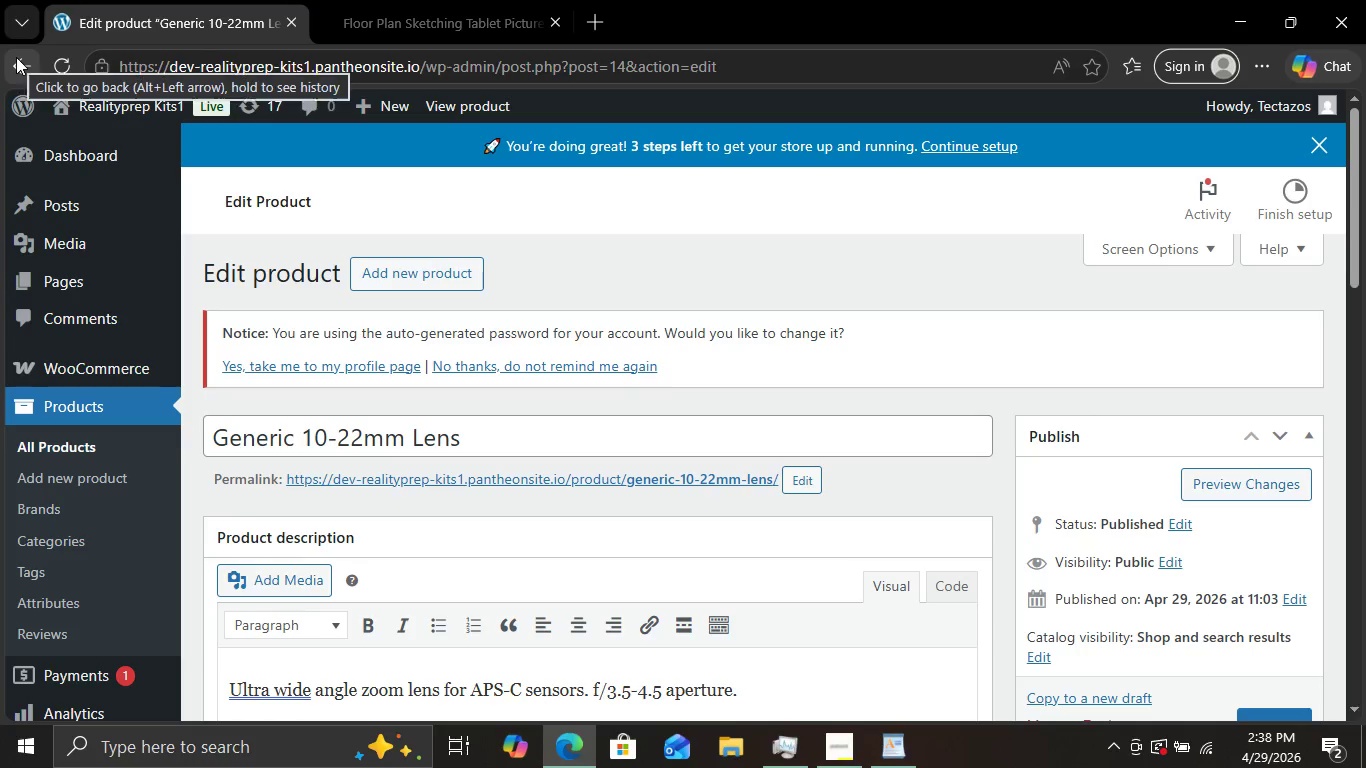 
left_click([16, 57])
 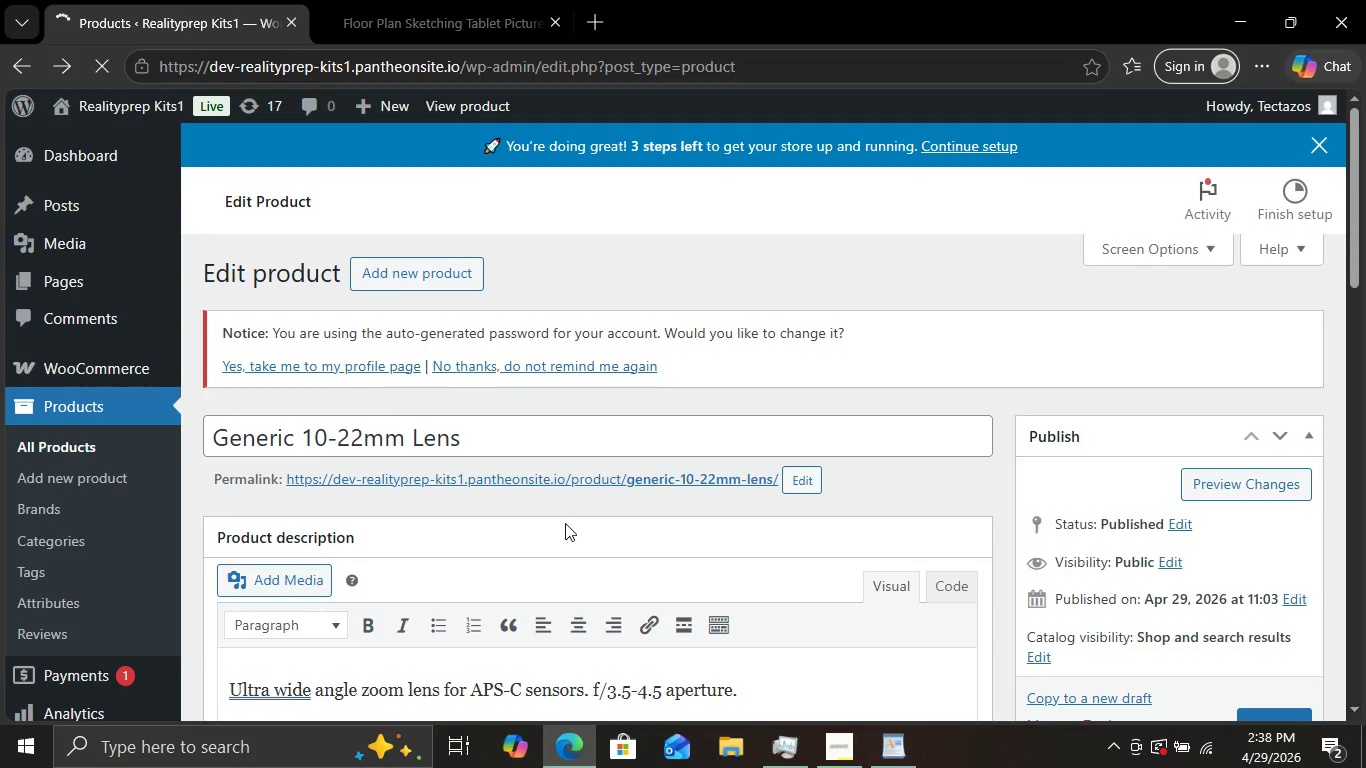 
left_click([877, 744])
 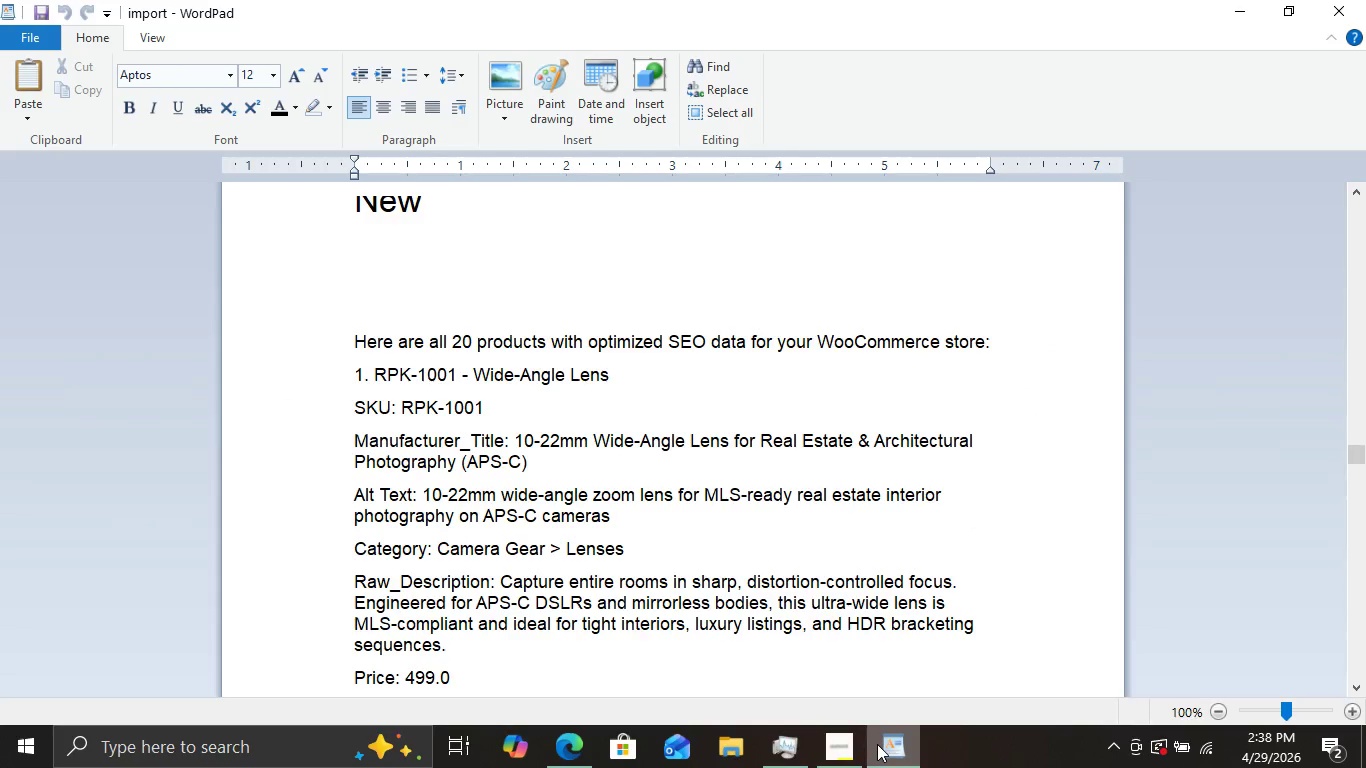 
left_click([877, 744])
 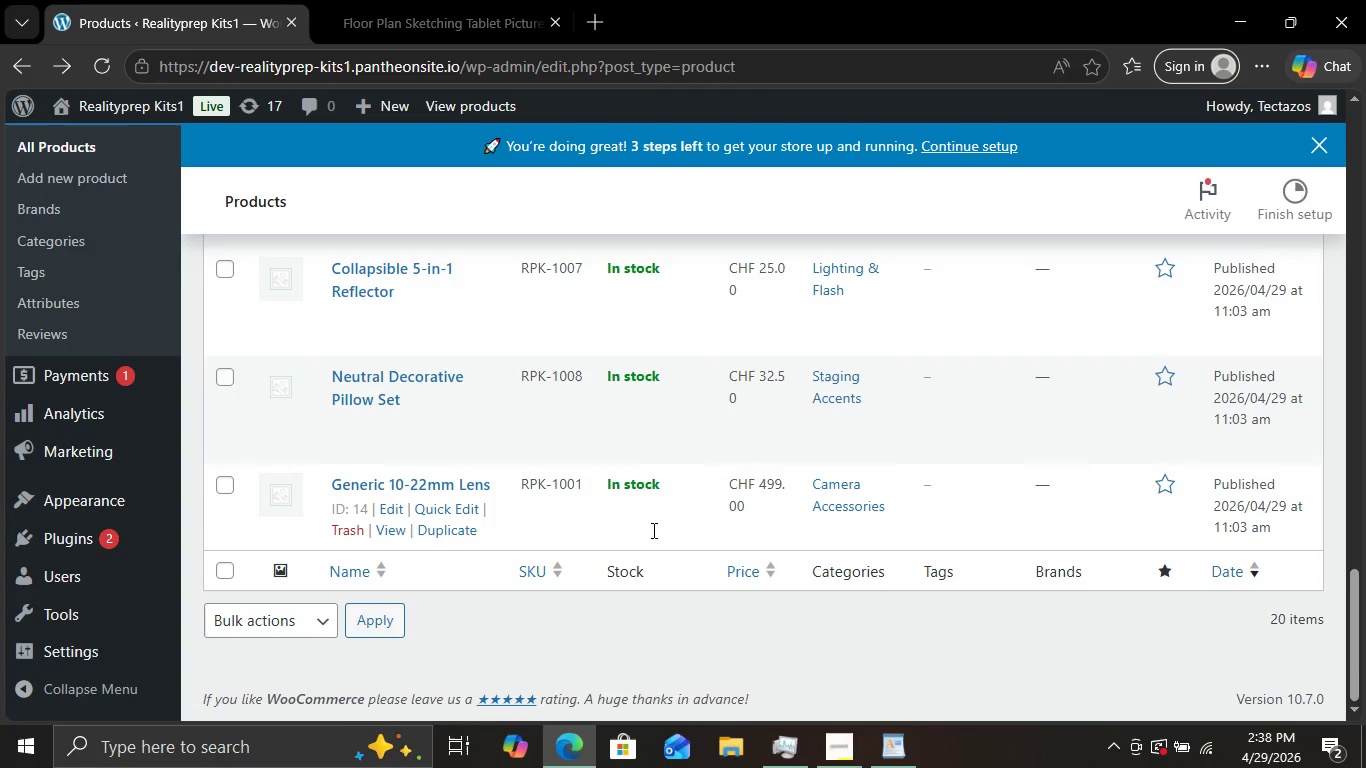 
scroll: coordinate [652, 530], scroll_direction: down, amount: 1.0
 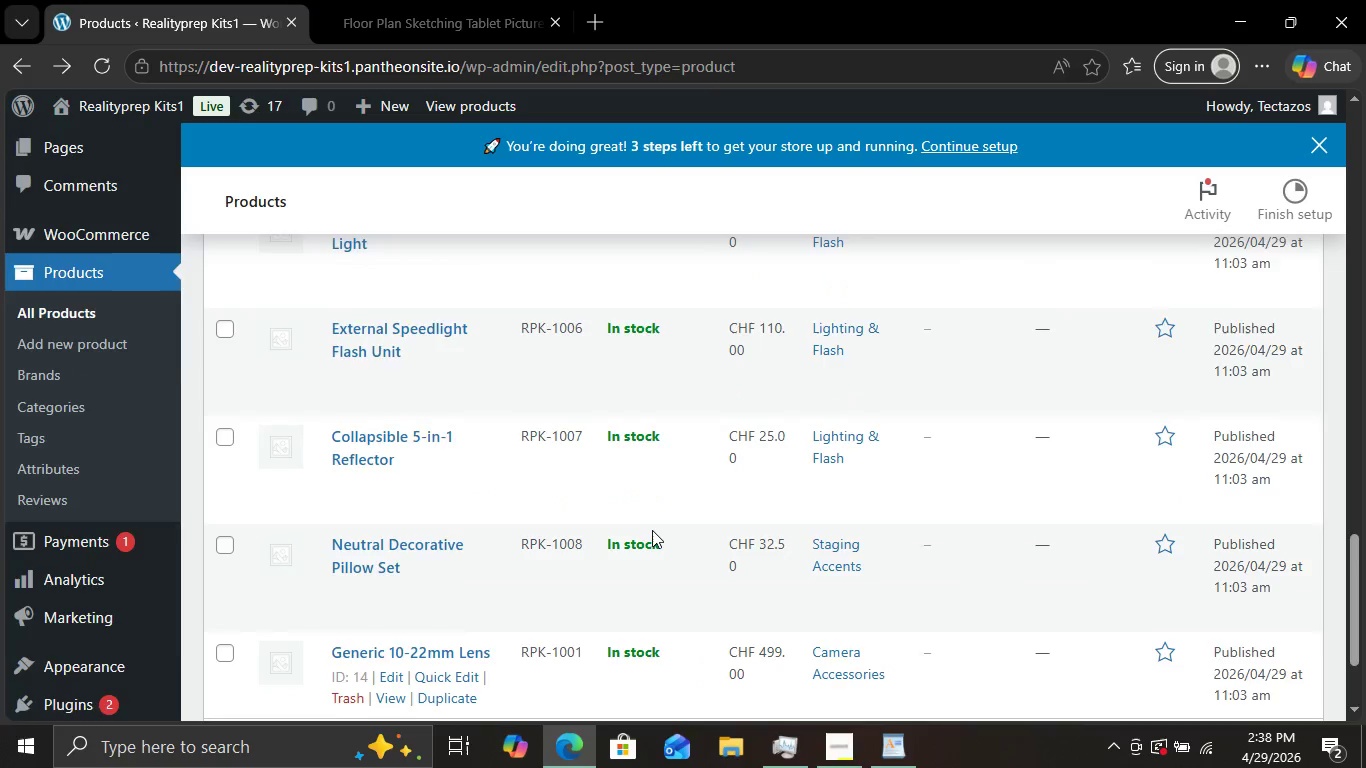 
scroll: coordinate [652, 530], scroll_direction: up, amount: 2.0
 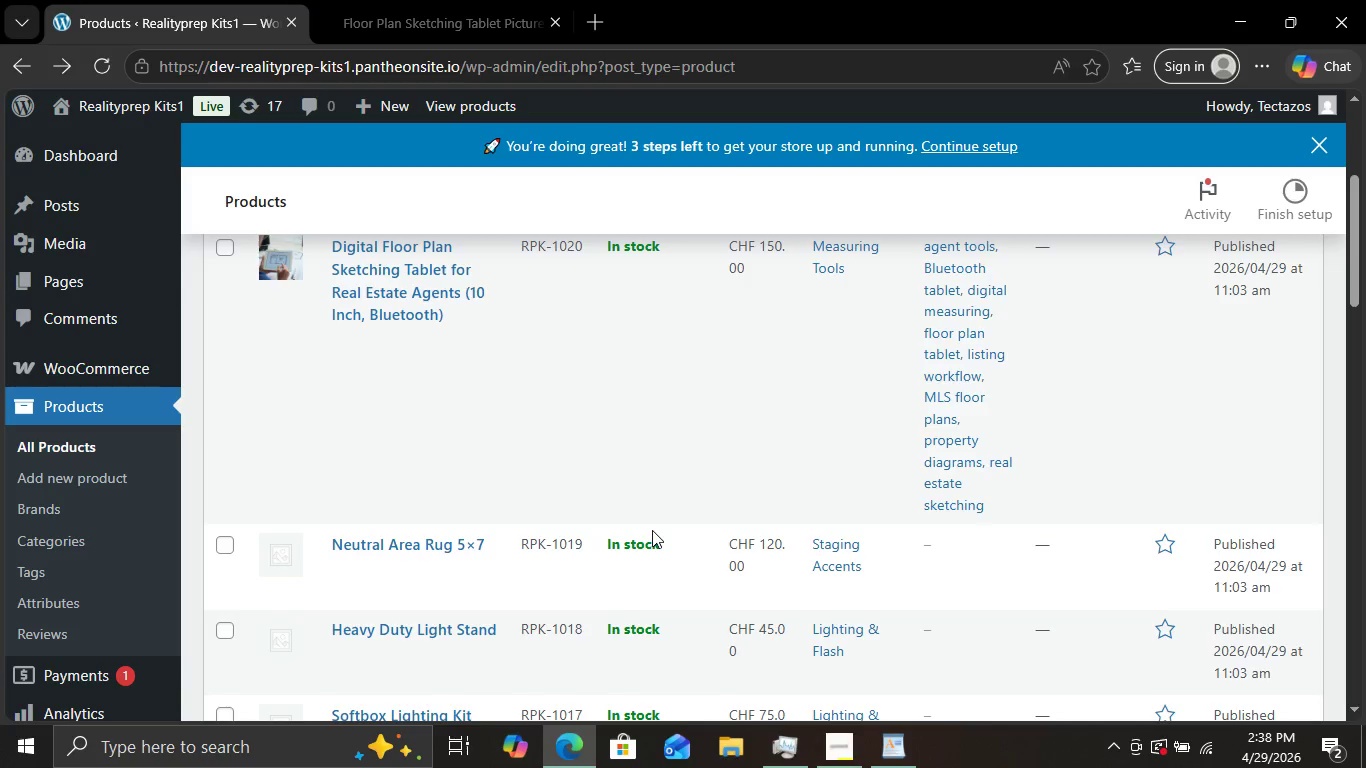 
scroll: coordinate [651, 529], scroll_direction: down, amount: 6.0
 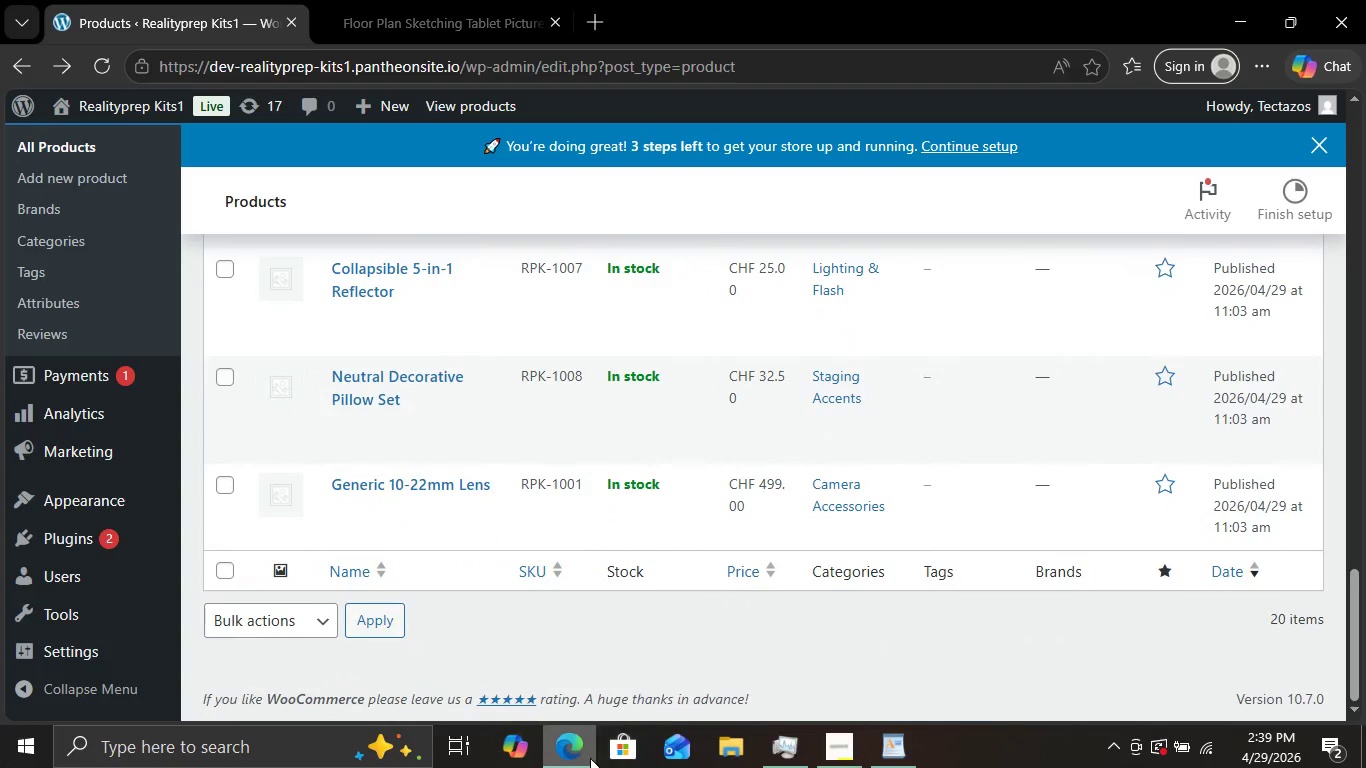 
left_click([588, 752])
 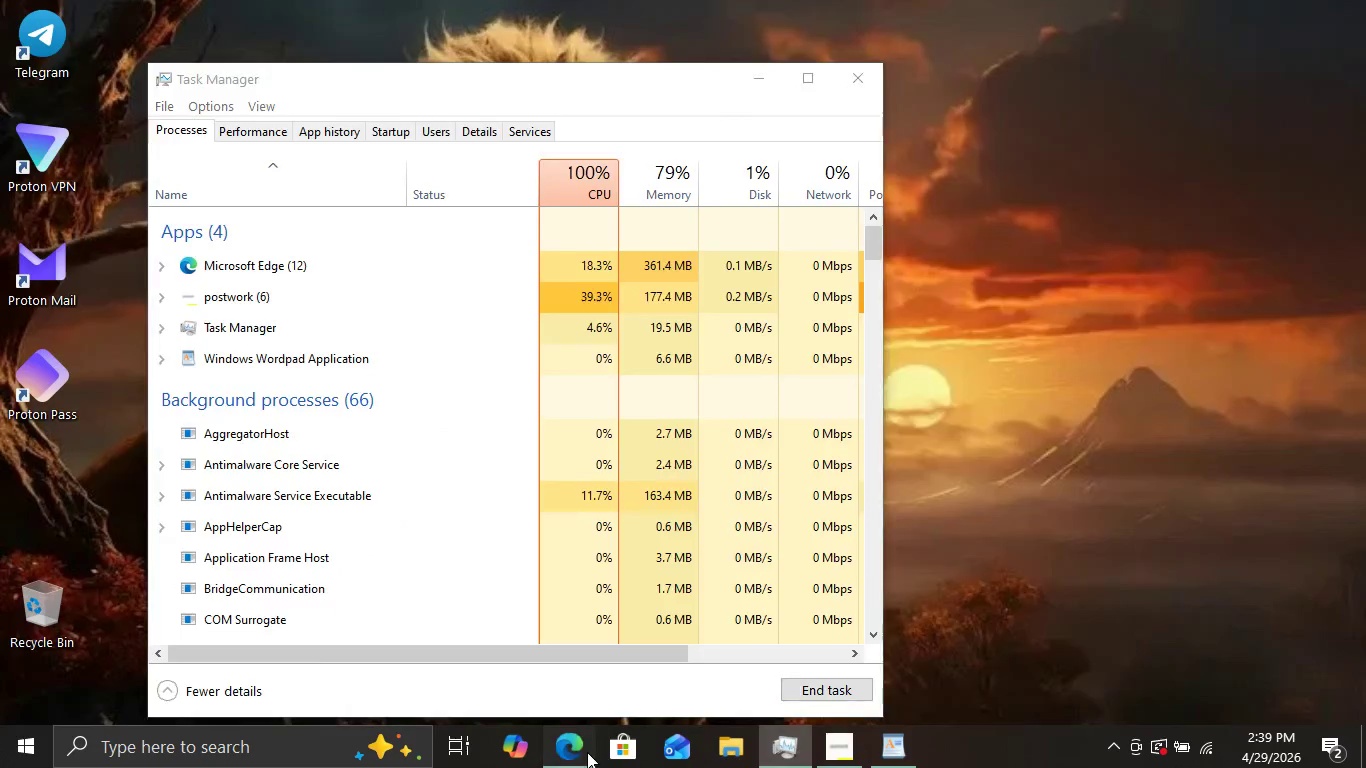 
left_click([587, 752])
 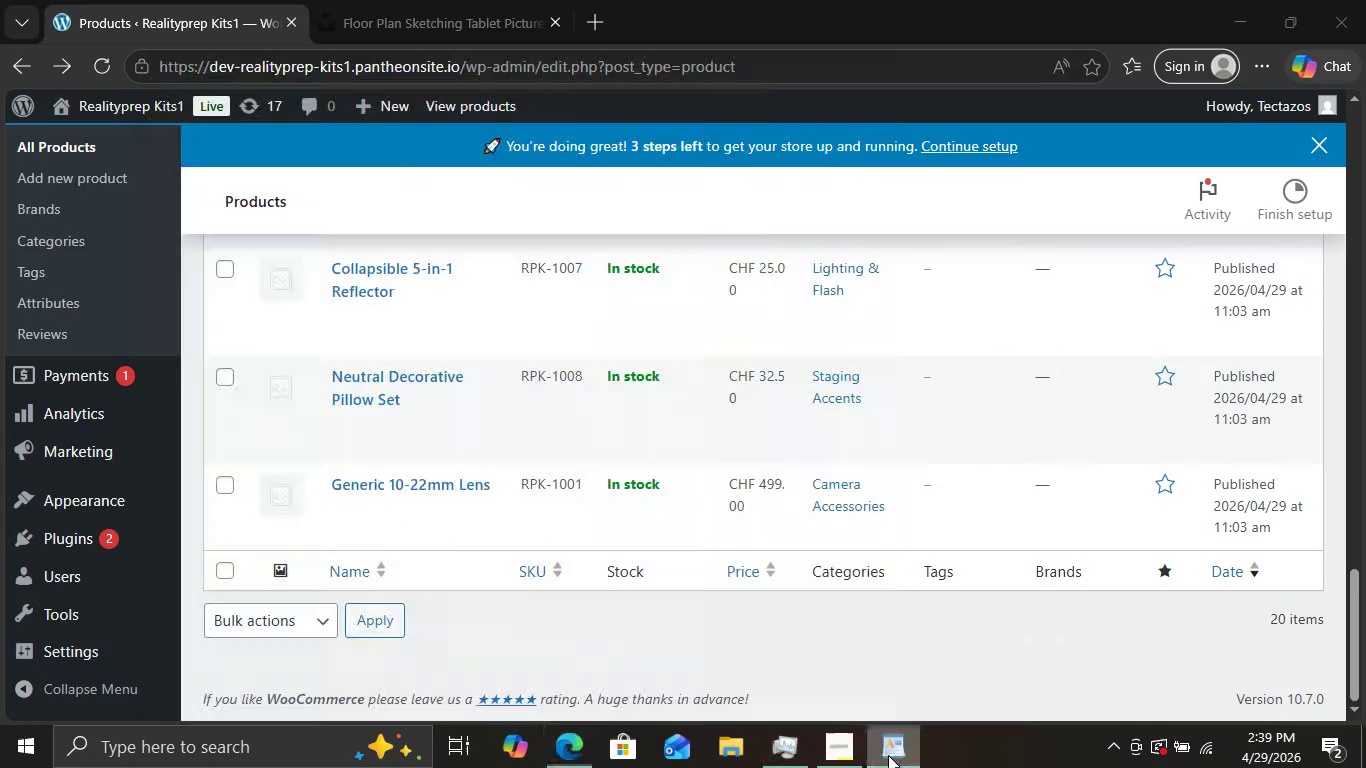 
left_click([888, 755])
 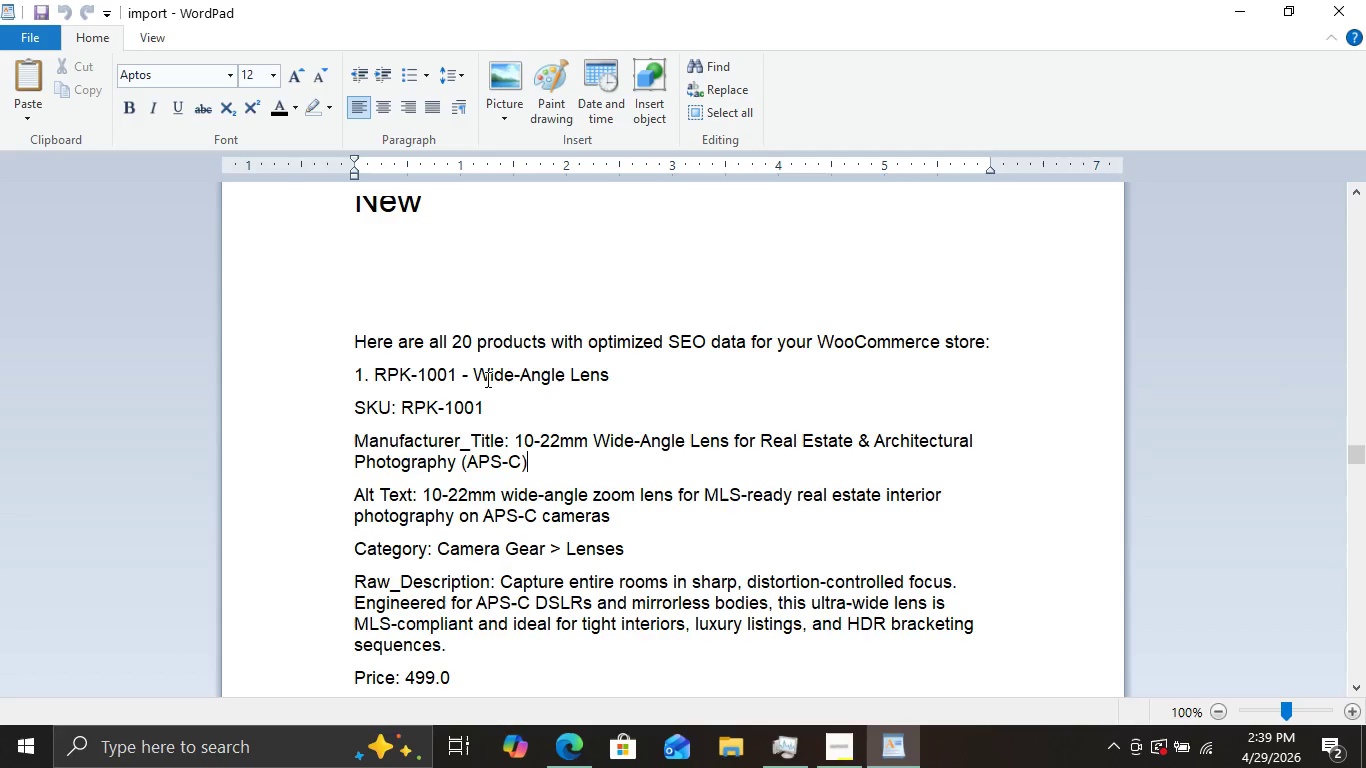 
wait(13.3)
 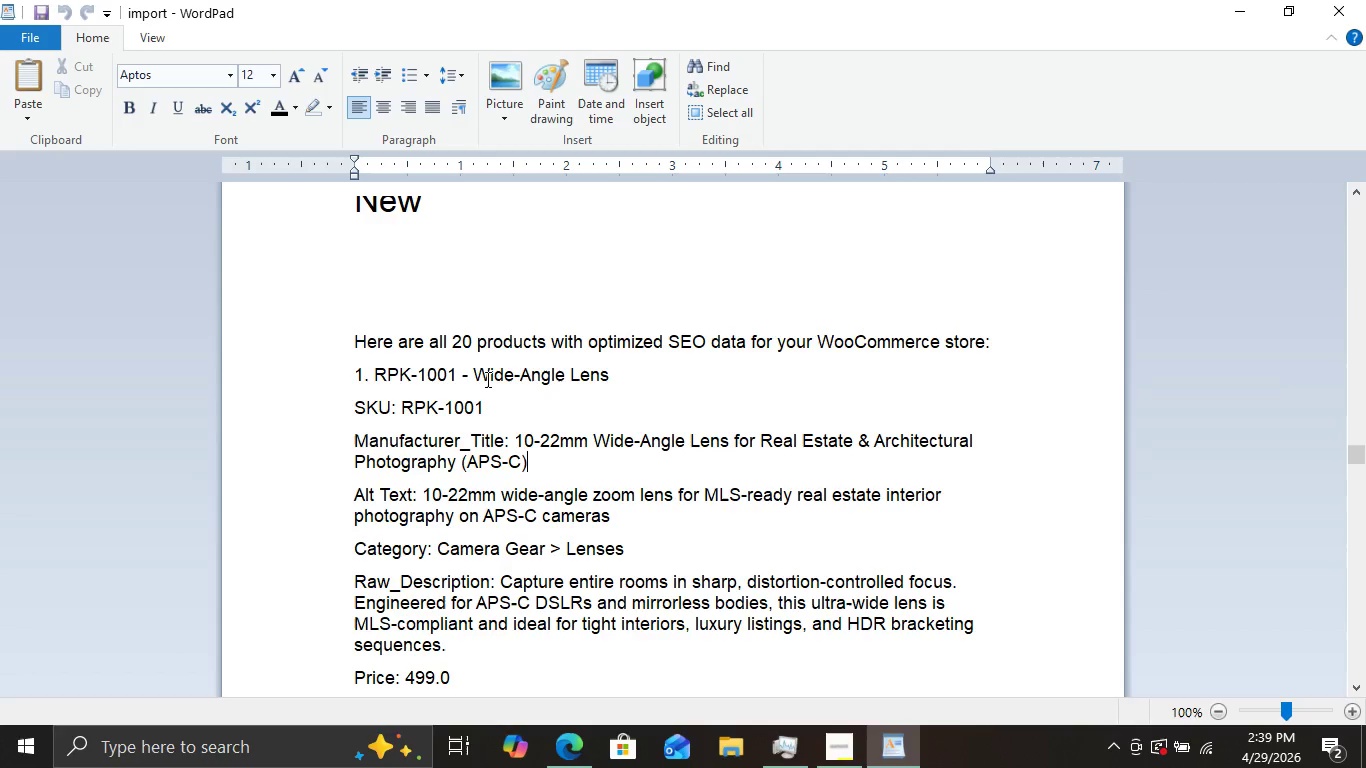 
left_click_drag(start_coordinate=[471, 372], to_coordinate=[618, 379])
 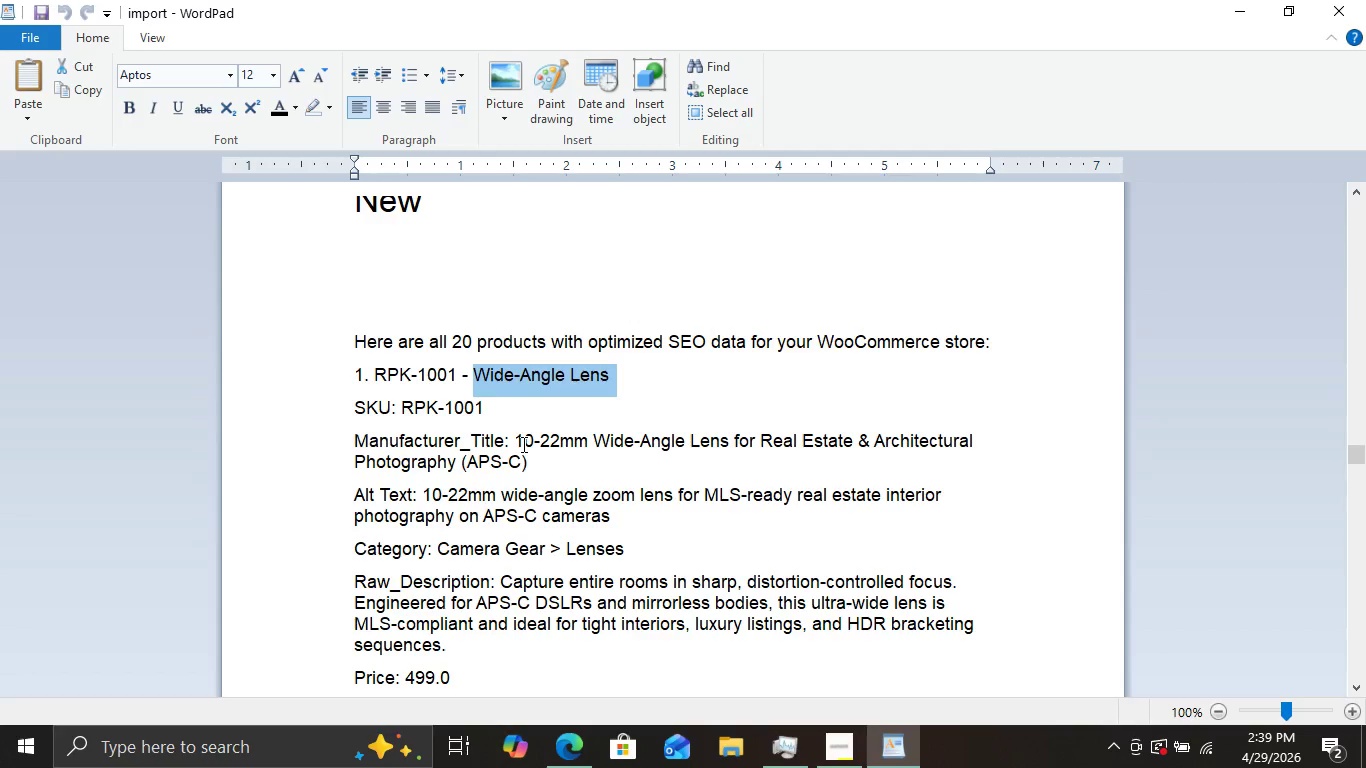 
left_click([512, 438])
 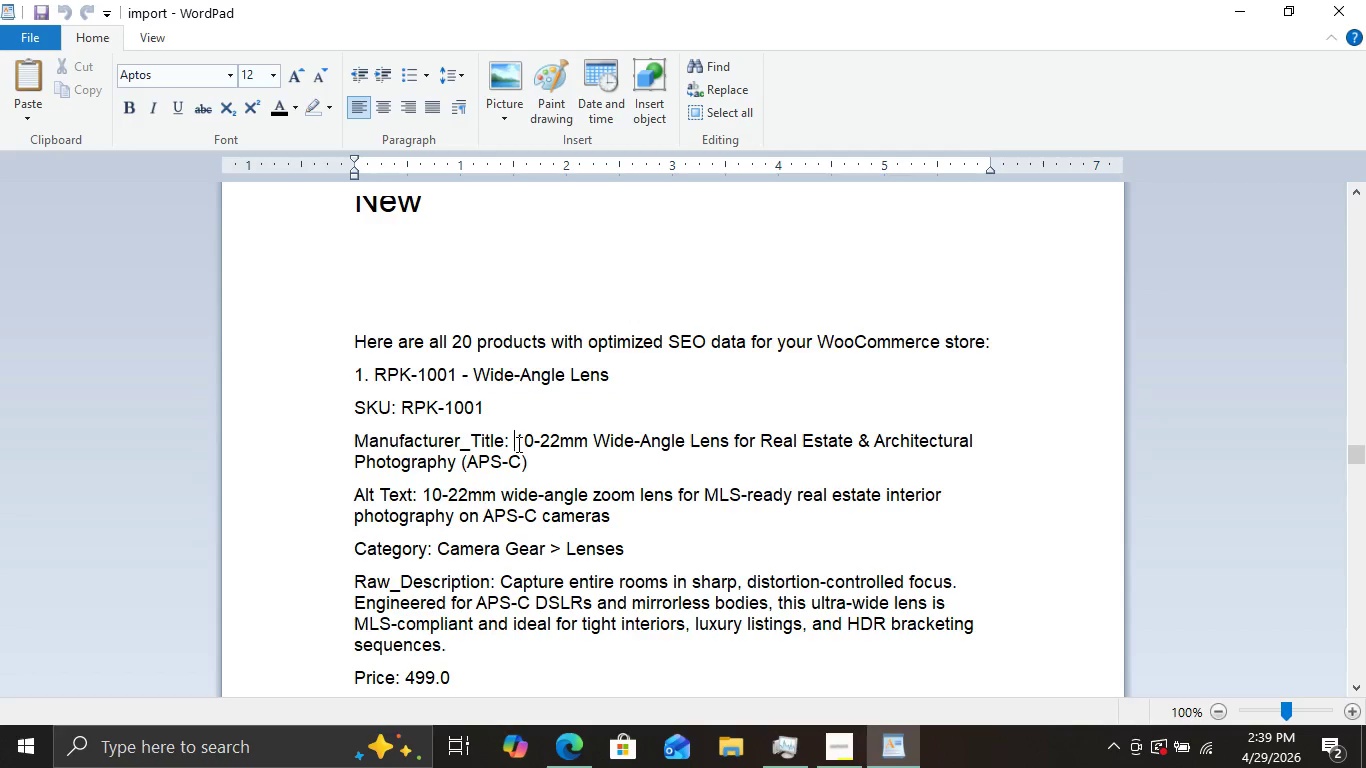 
left_click_drag(start_coordinate=[517, 444], to_coordinate=[554, 473])
 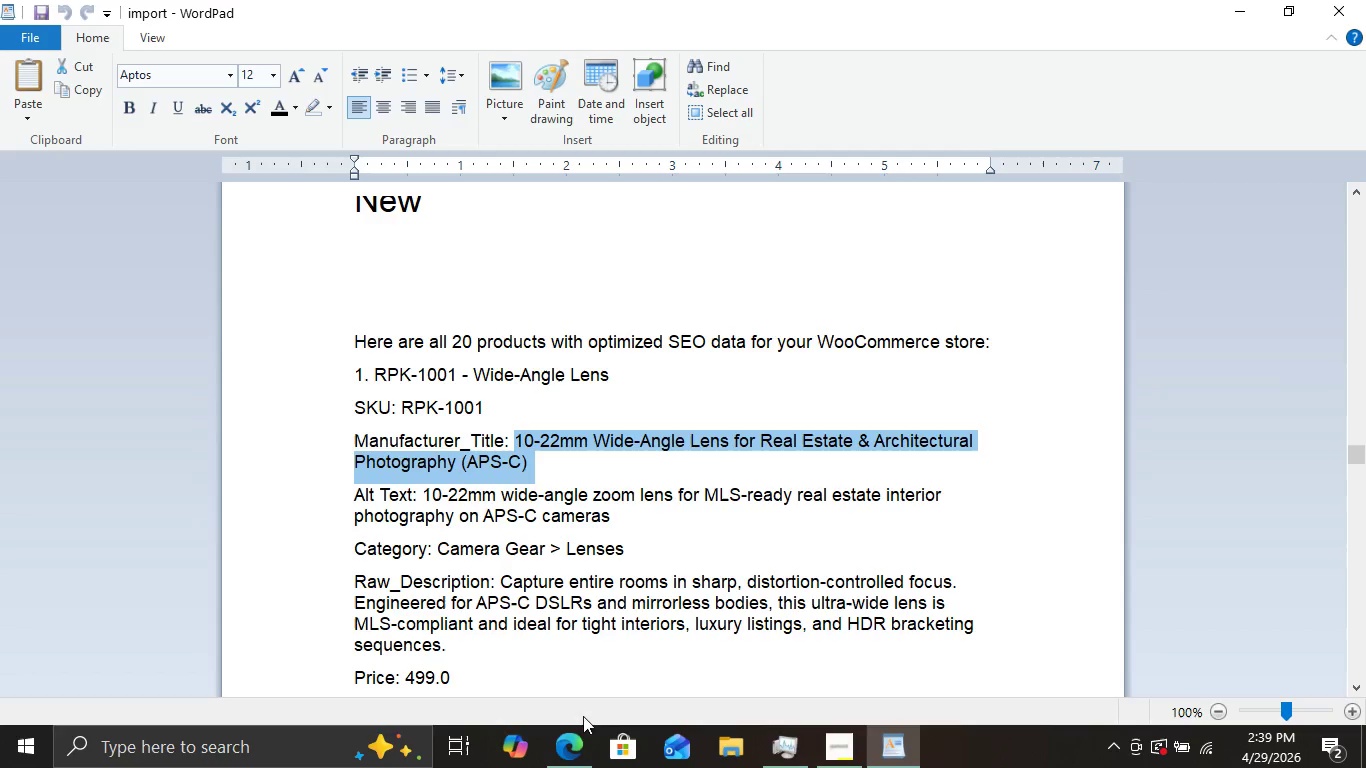 
left_click([579, 734])
 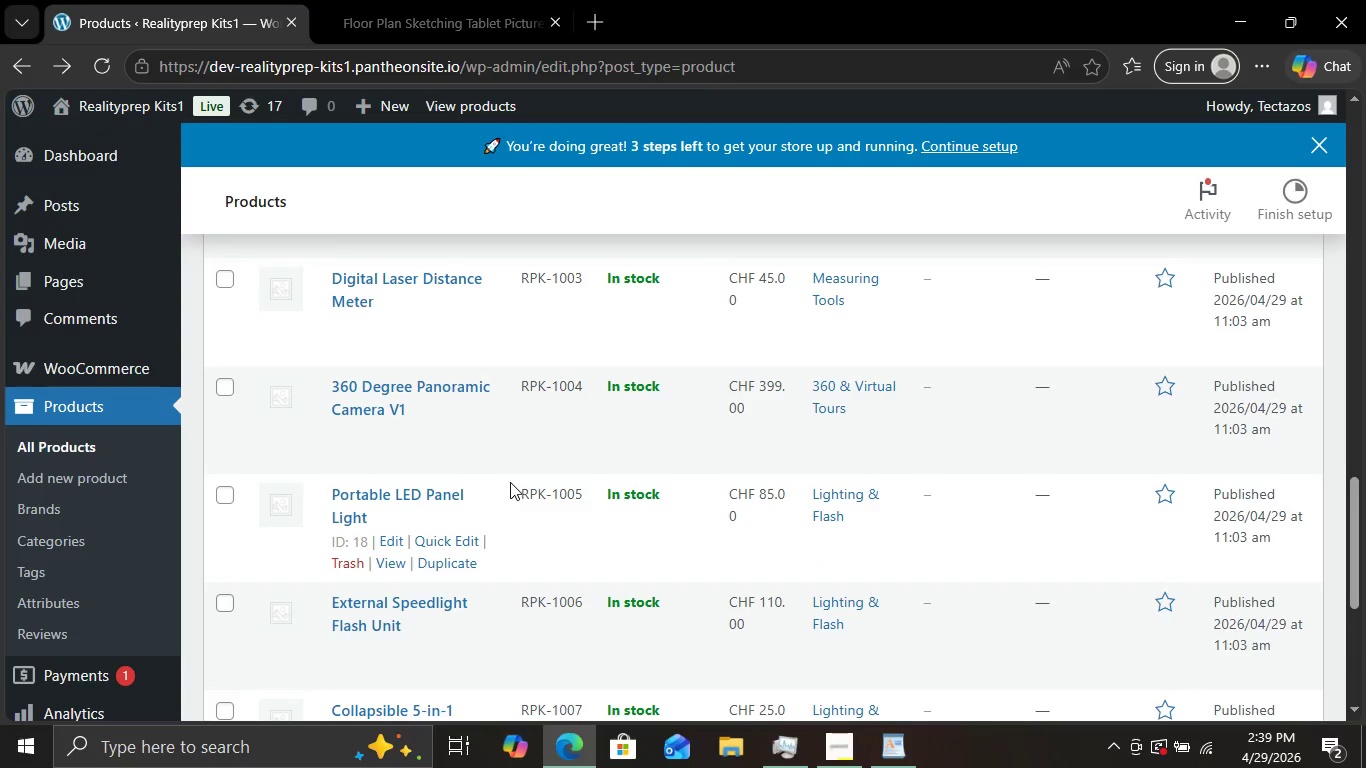 
scroll: coordinate [510, 482], scroll_direction: up, amount: 3.0
 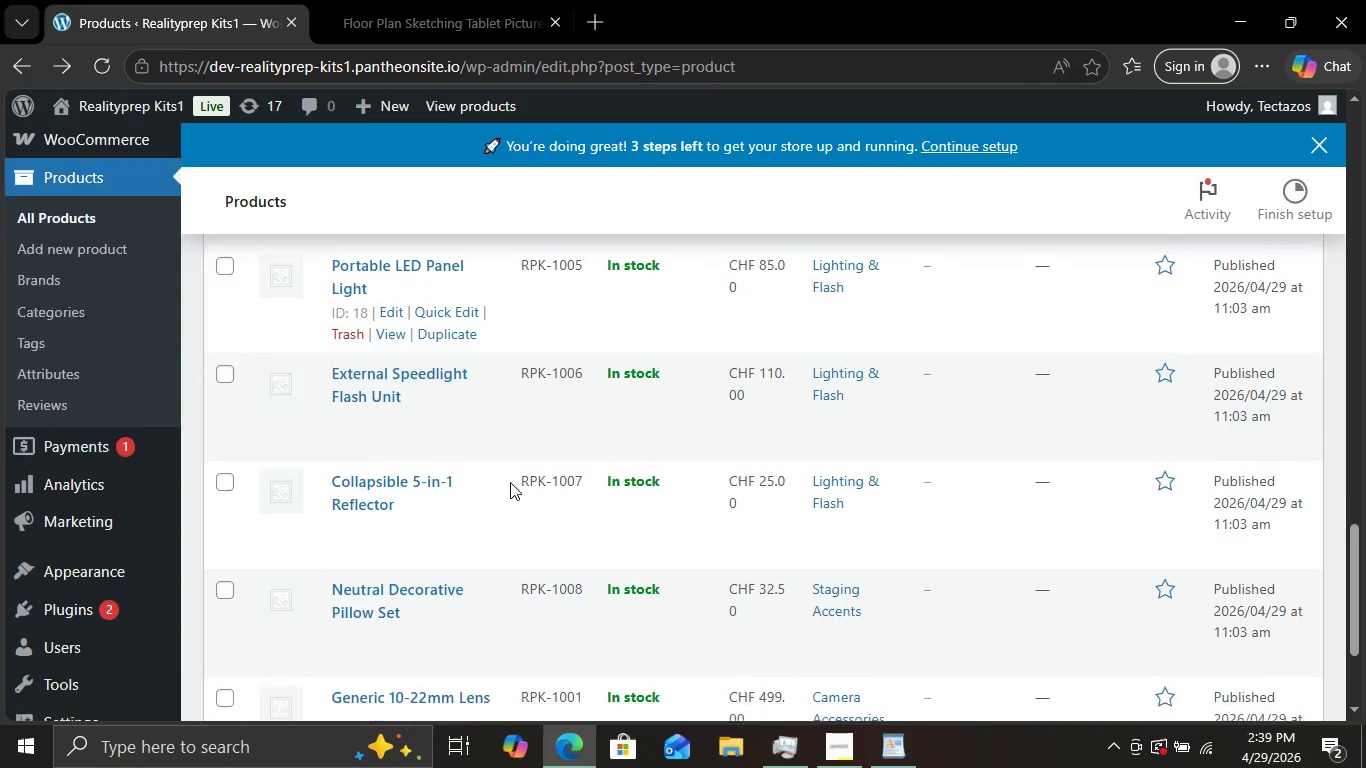 
scroll: coordinate [510, 482], scroll_direction: down, amount: 6.0
 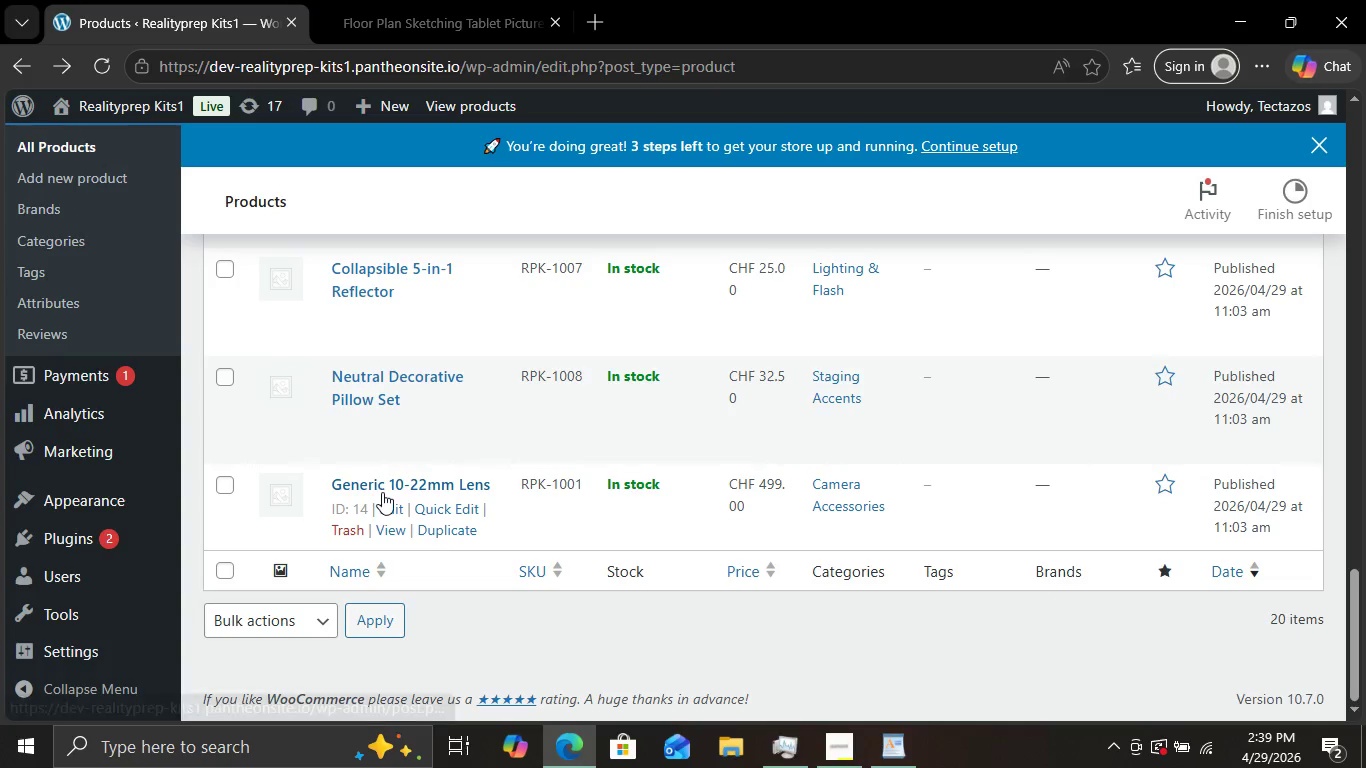 
left_click([390, 505])
 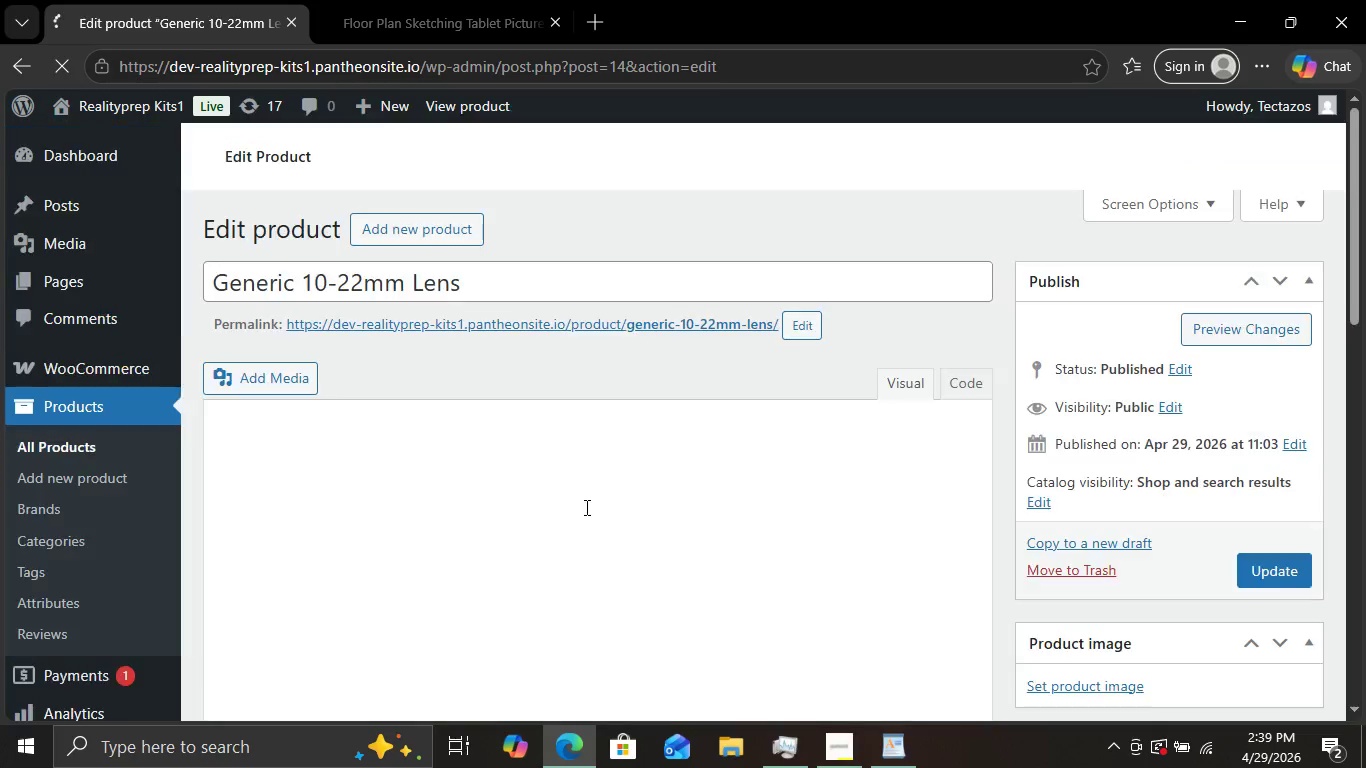 
wait(6.08)
 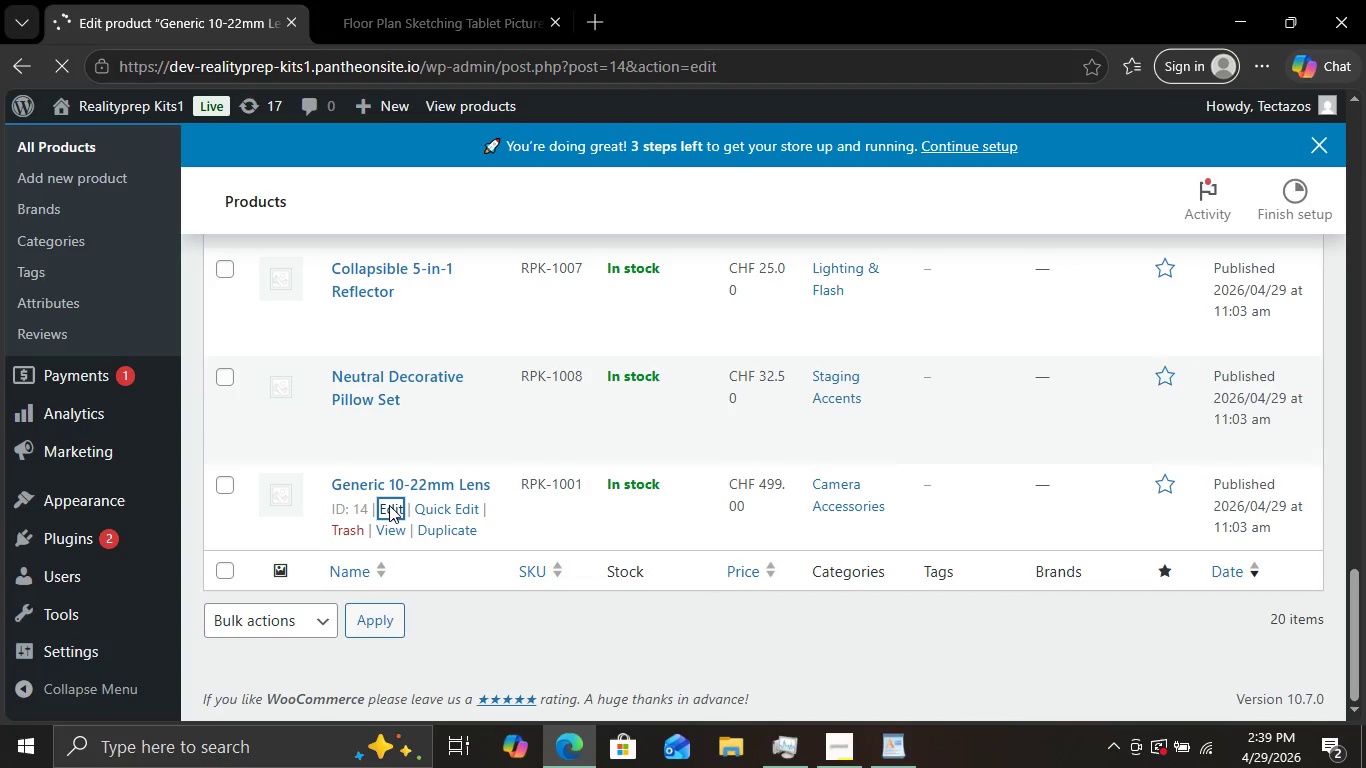 
left_click_drag(start_coordinate=[541, 276], to_coordinate=[151, 246])
 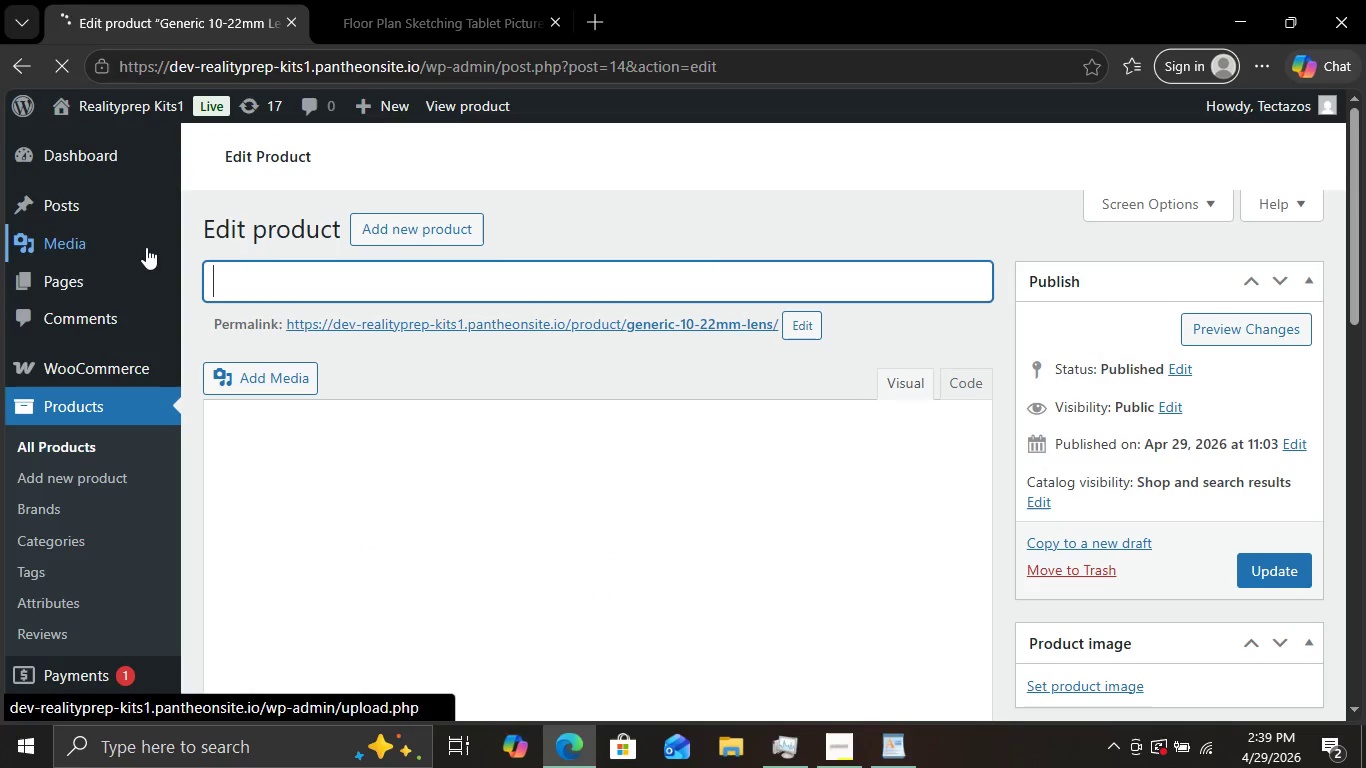 
key(Backspace)
 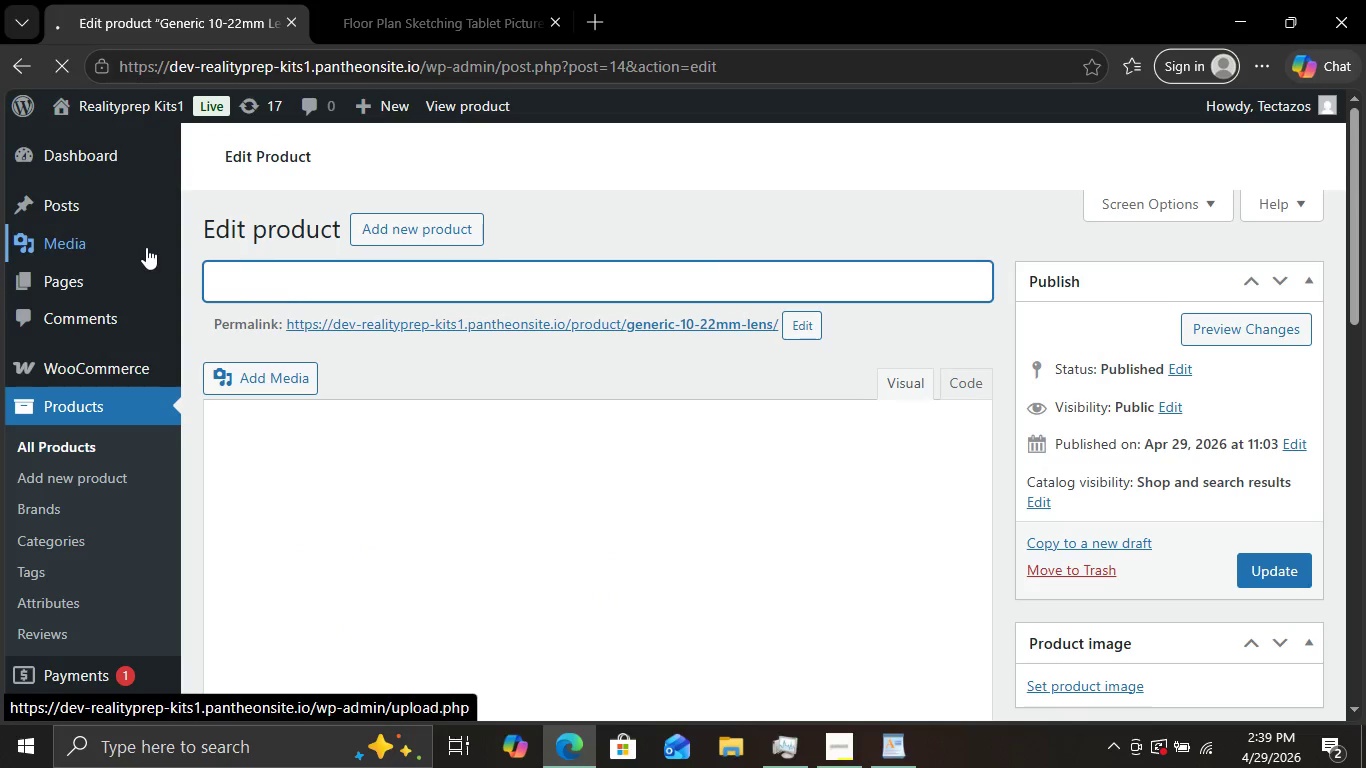 
key(Control+V)
 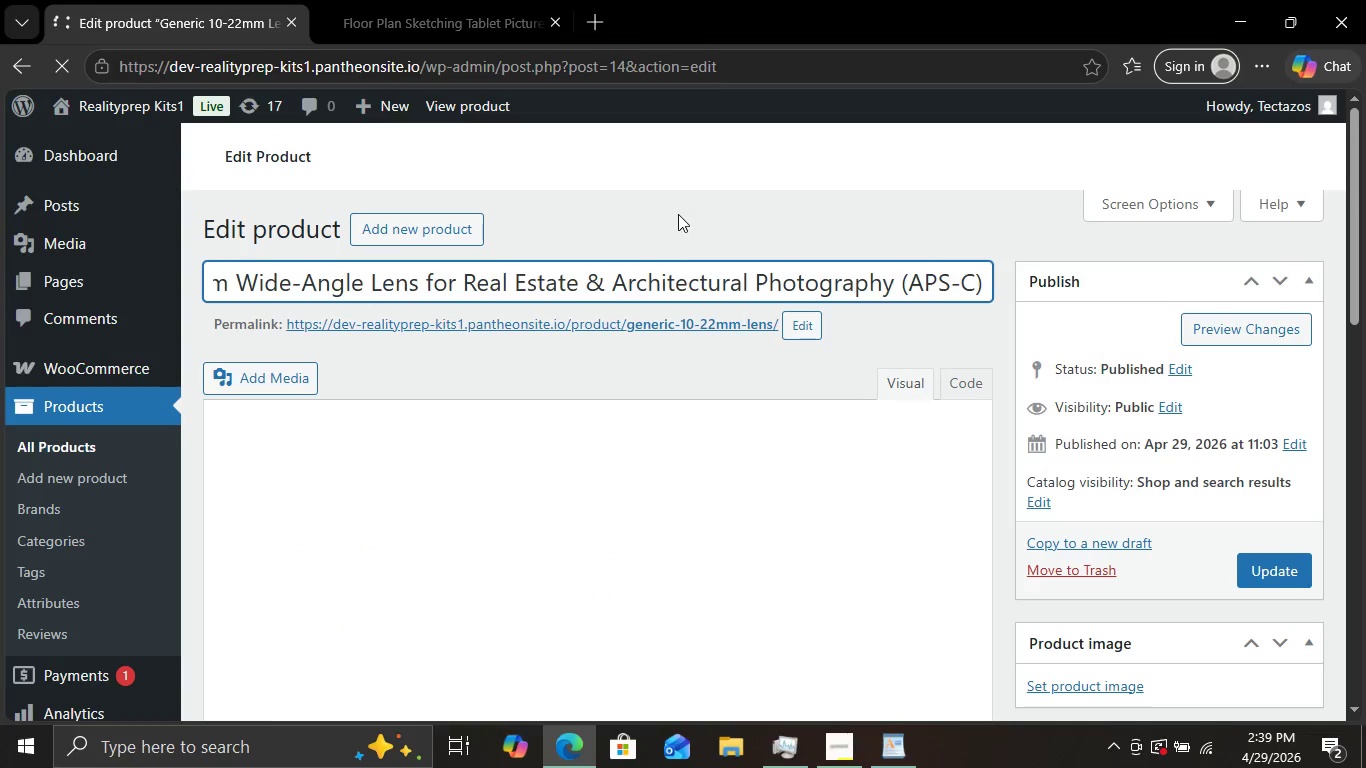 
left_click([678, 214])
 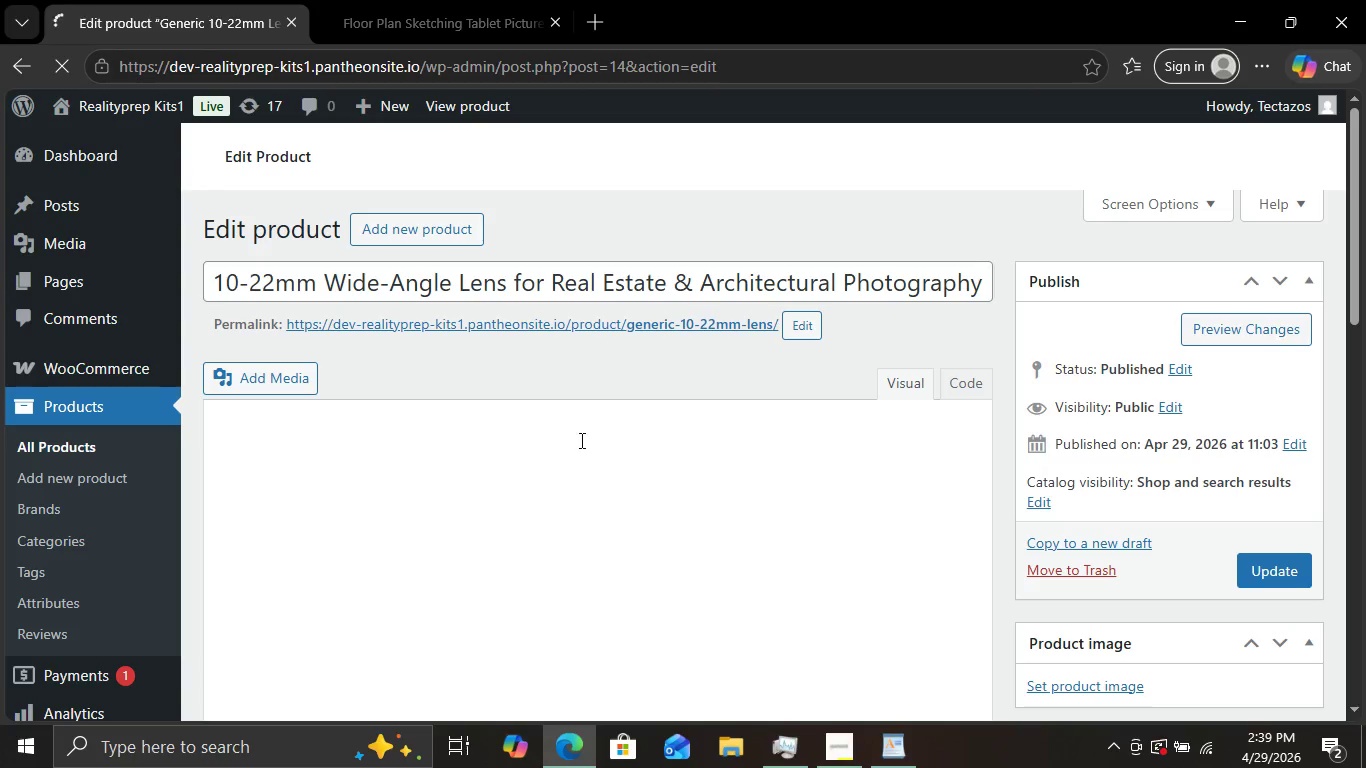 
scroll: coordinate [585, 444], scroll_direction: down, amount: 1.0
 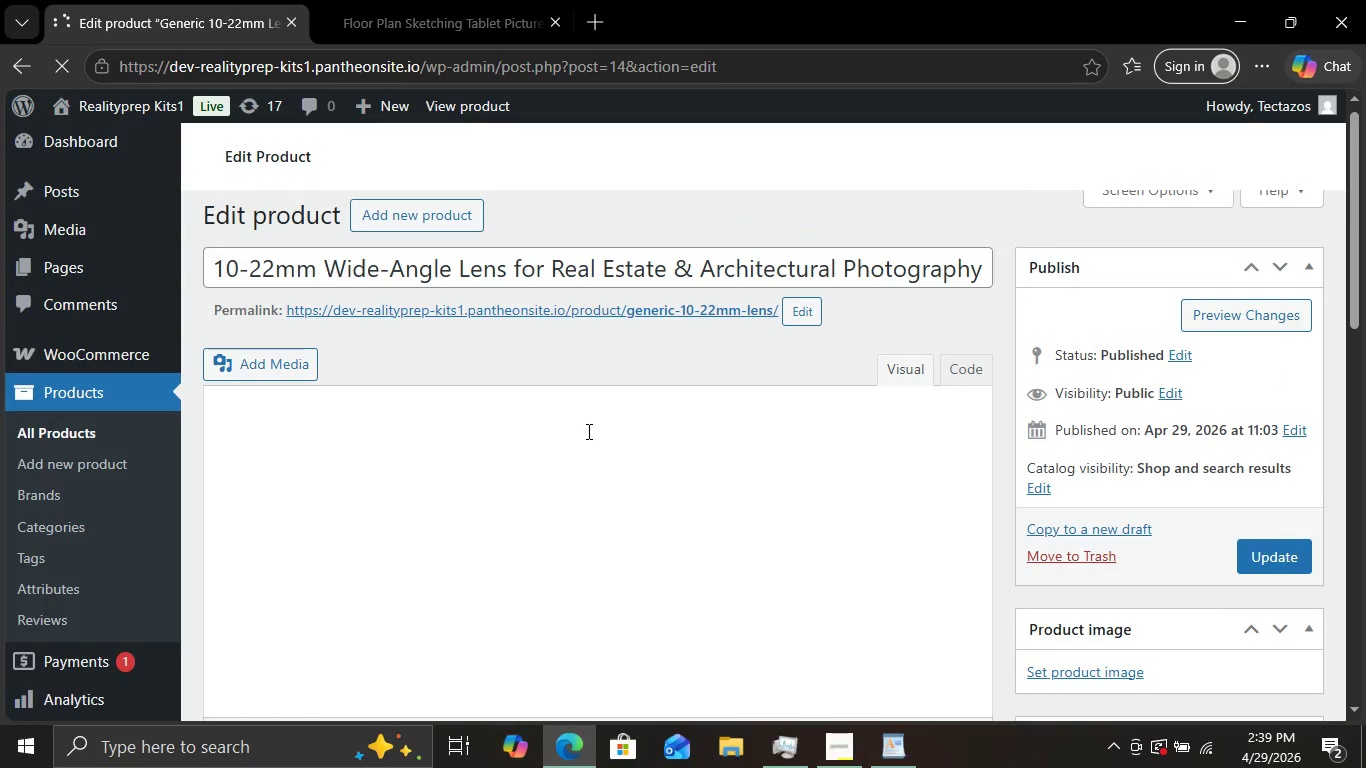 
scroll: coordinate [587, 431], scroll_direction: none, amount: 0.0
 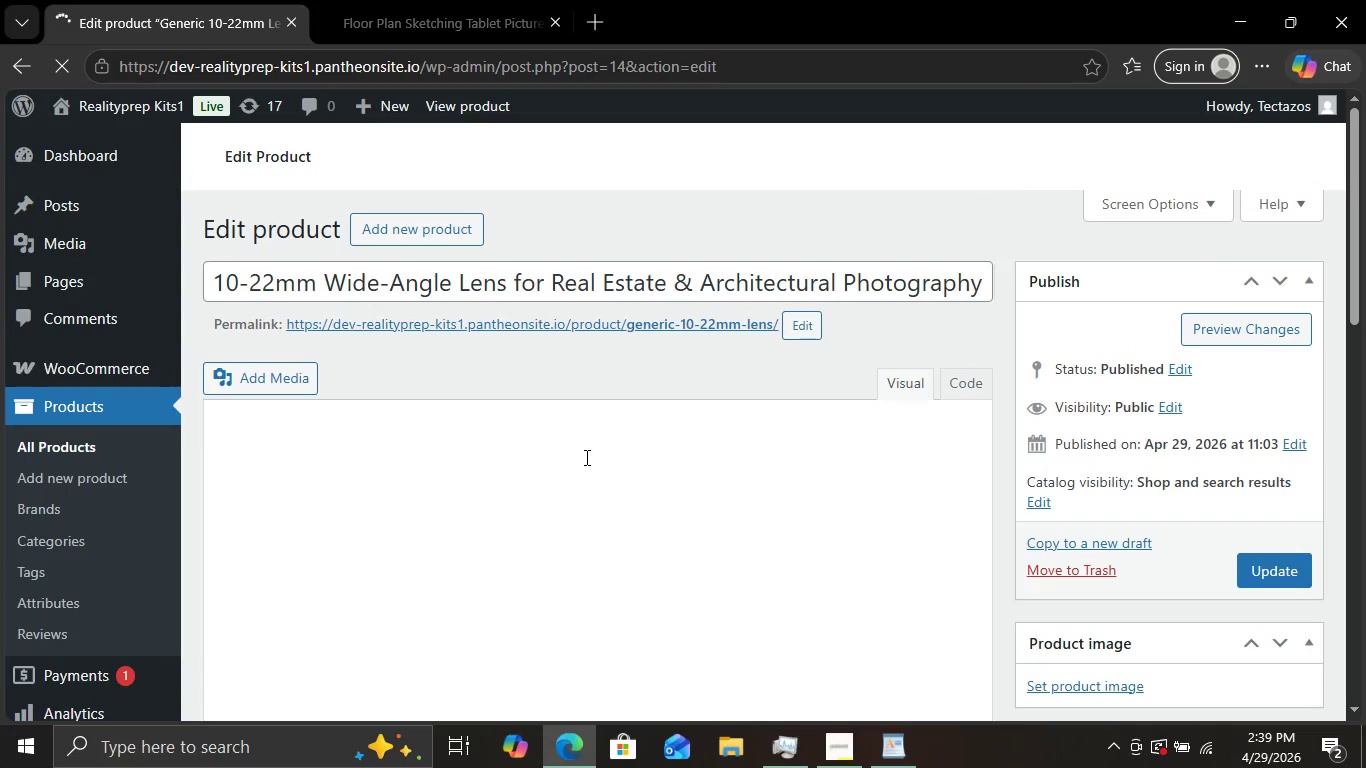 
left_click([579, 457])
 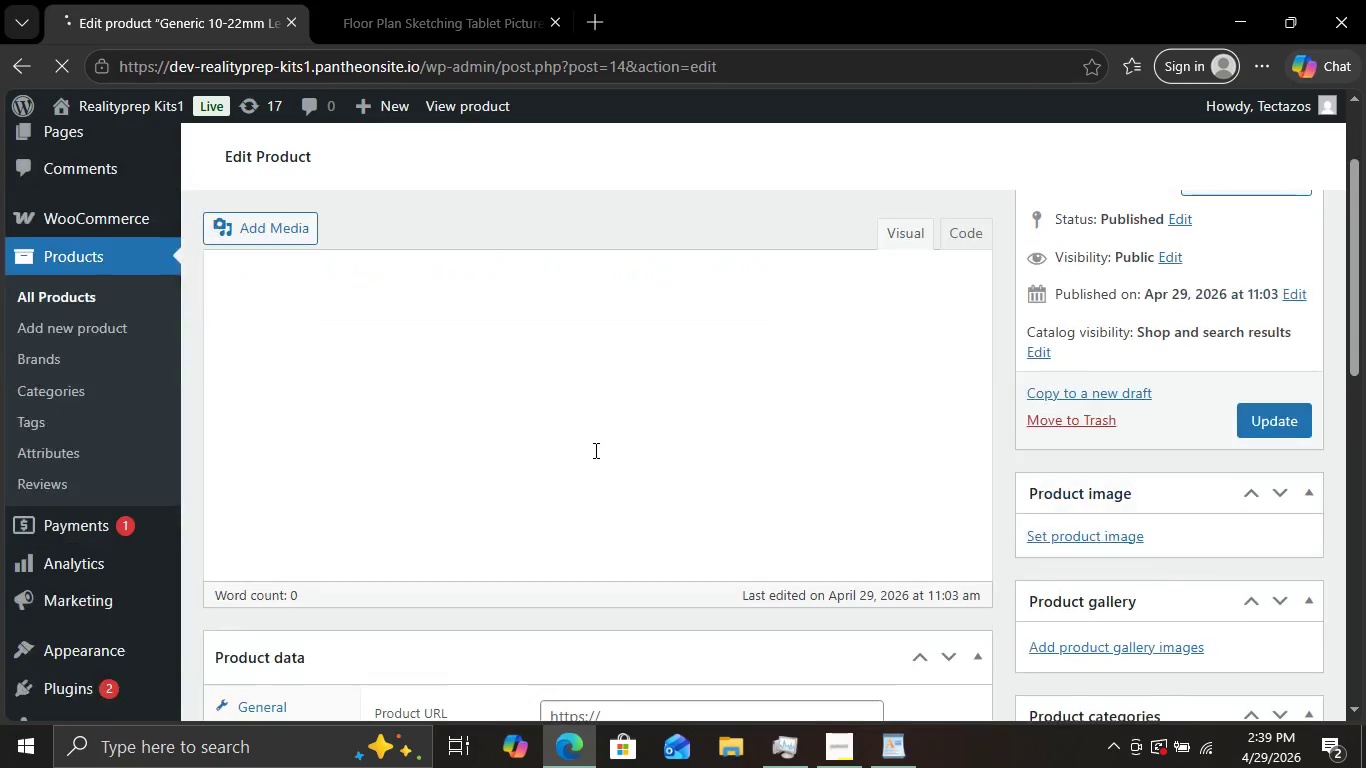 
scroll: coordinate [594, 450], scroll_direction: down, amount: 1.0
 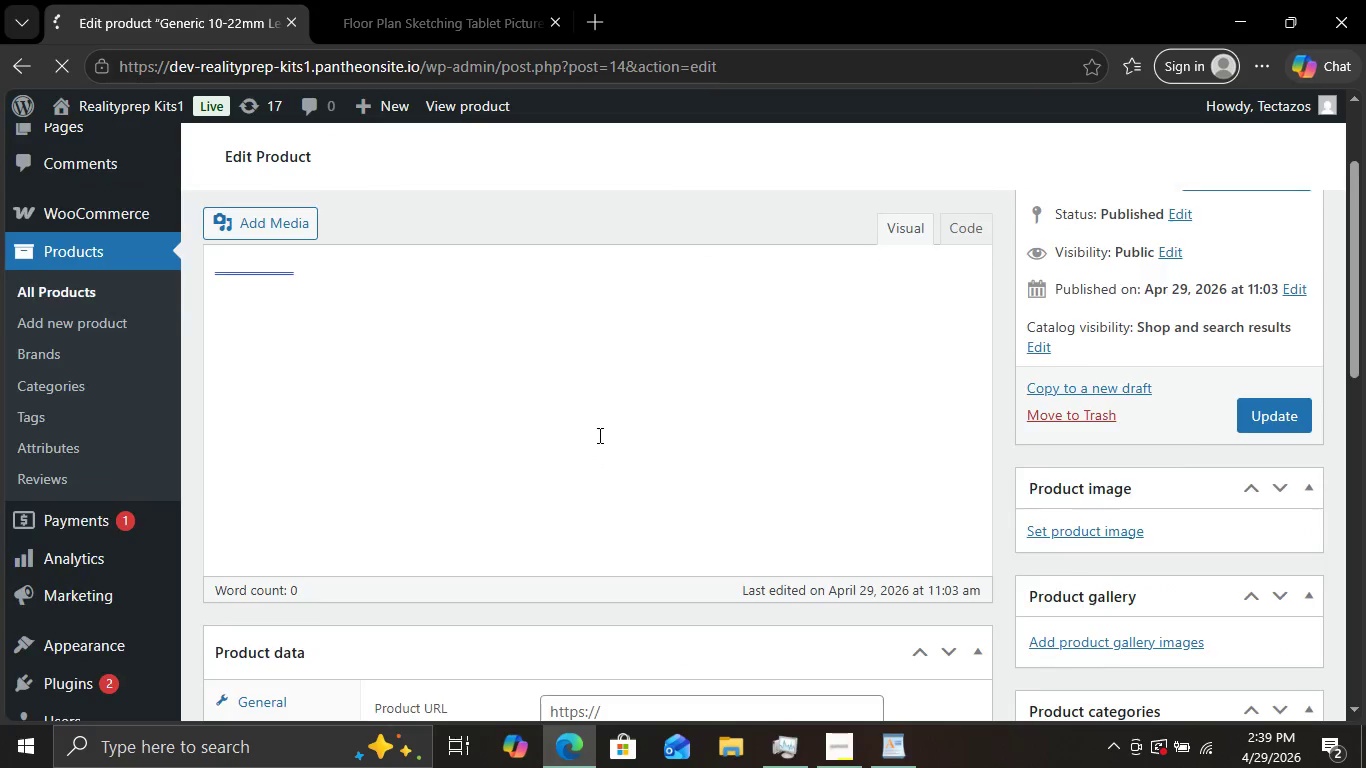 
scroll: coordinate [598, 435], scroll_direction: up, amount: 1.0
 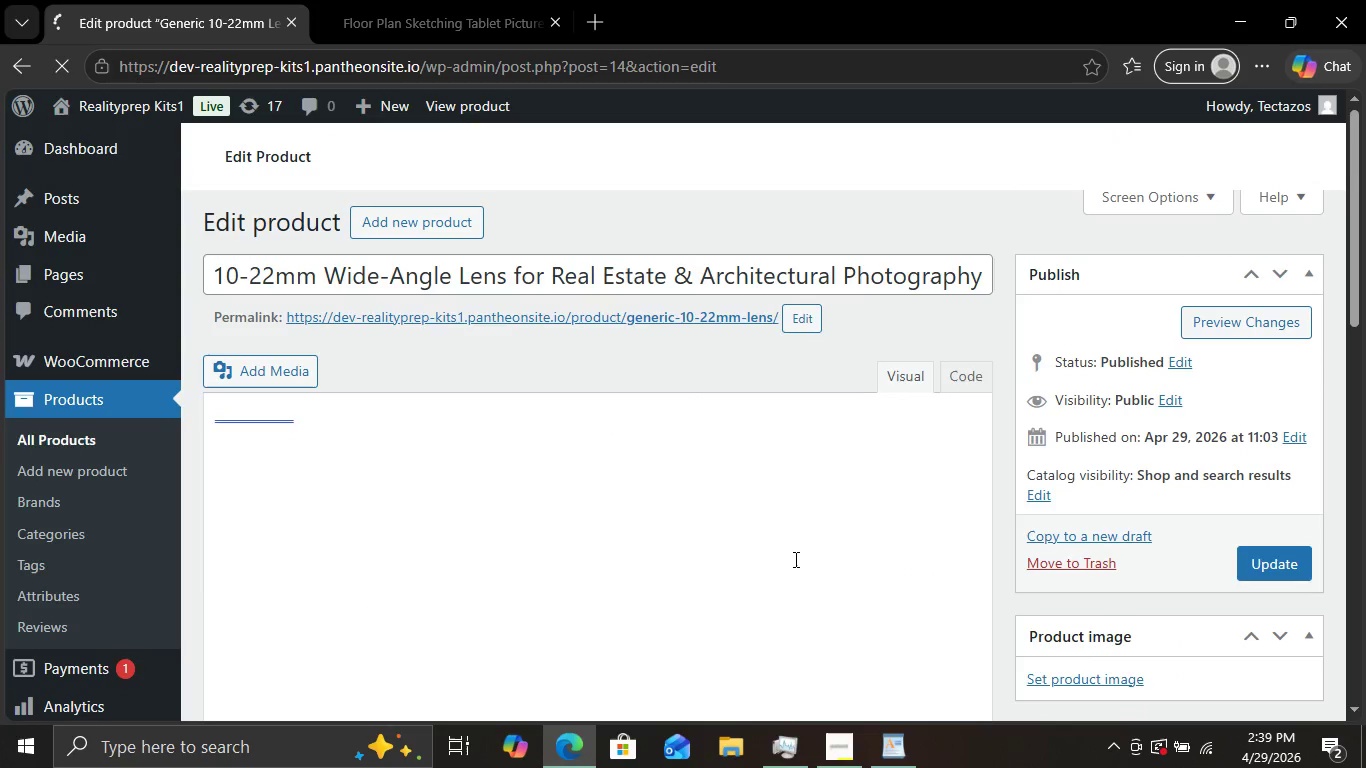 
scroll: coordinate [794, 559], scroll_direction: down, amount: 5.0
 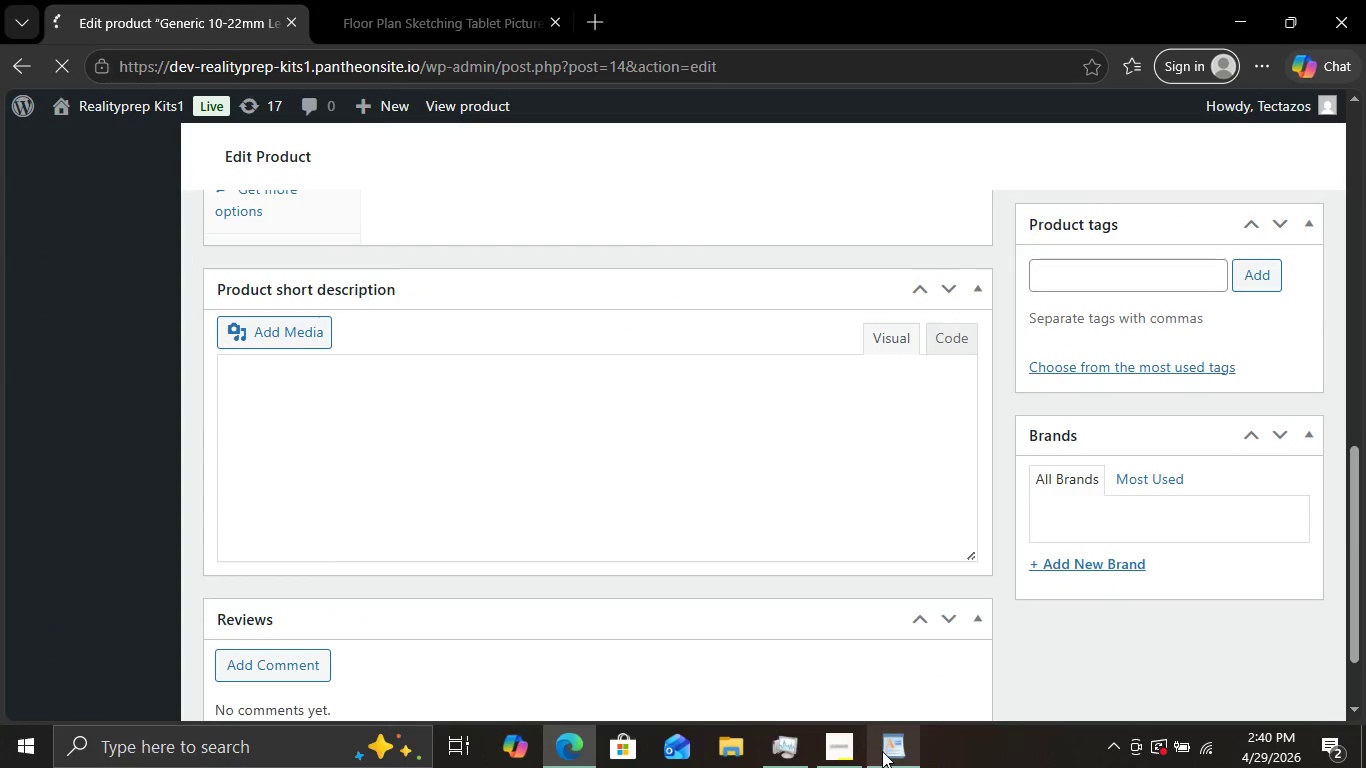 
left_click([882, 751])
 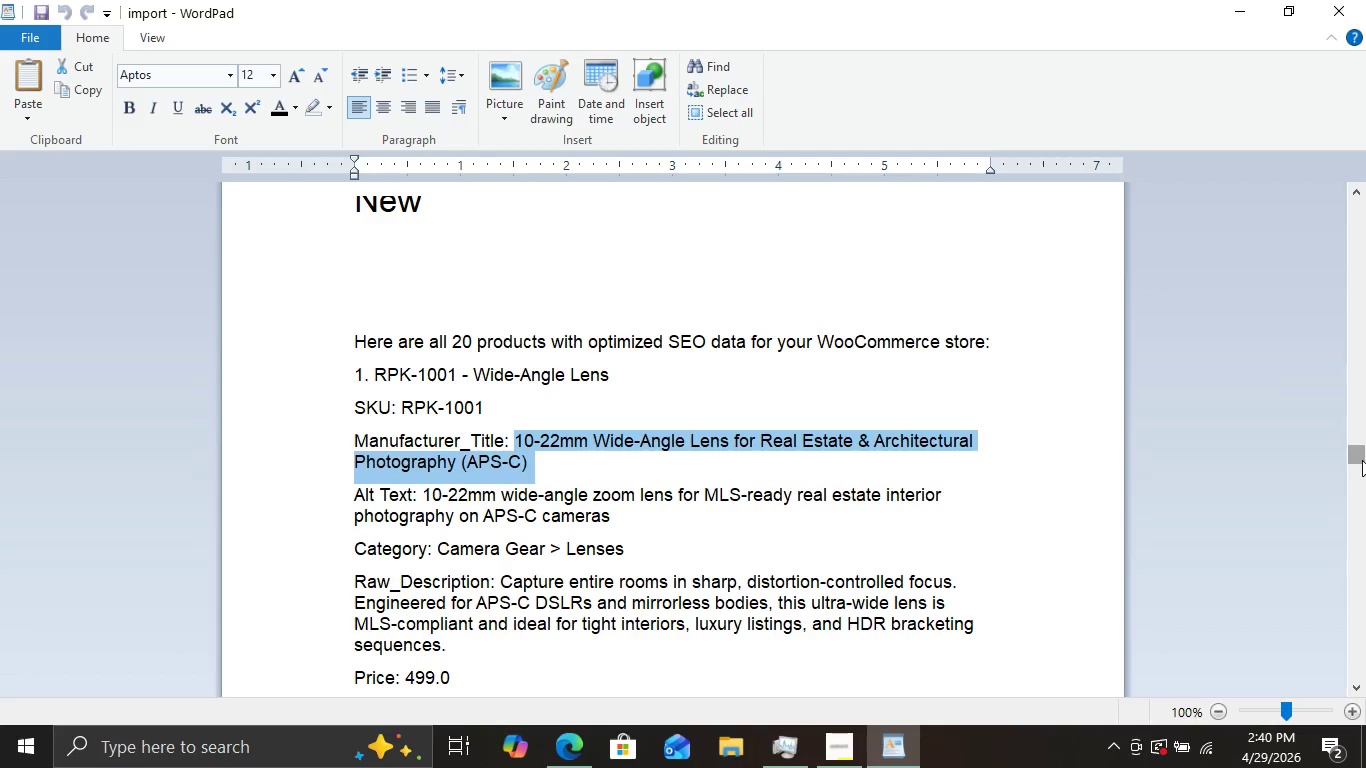 
left_click_drag(start_coordinate=[1362, 460], to_coordinate=[1365, 767])
 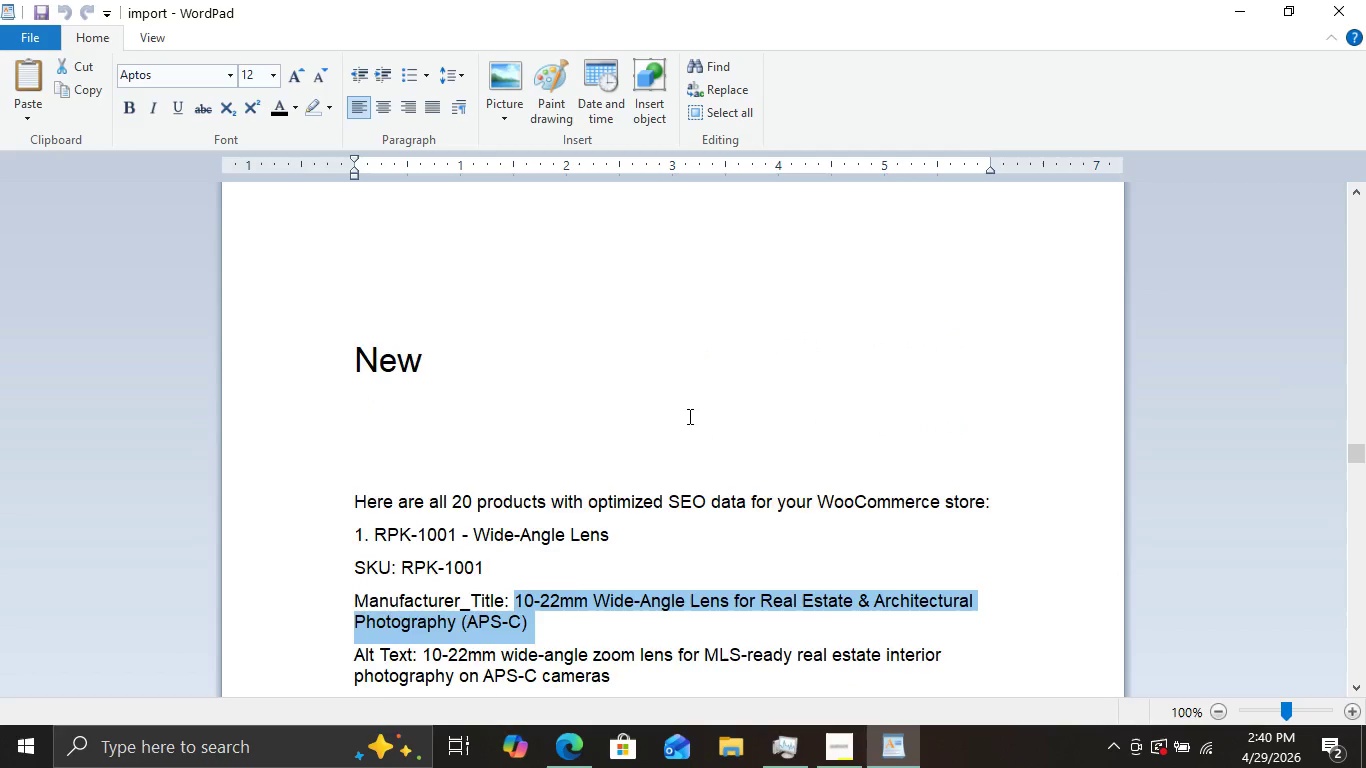 
scroll: coordinate [688, 416], scroll_direction: none, amount: 0.0
 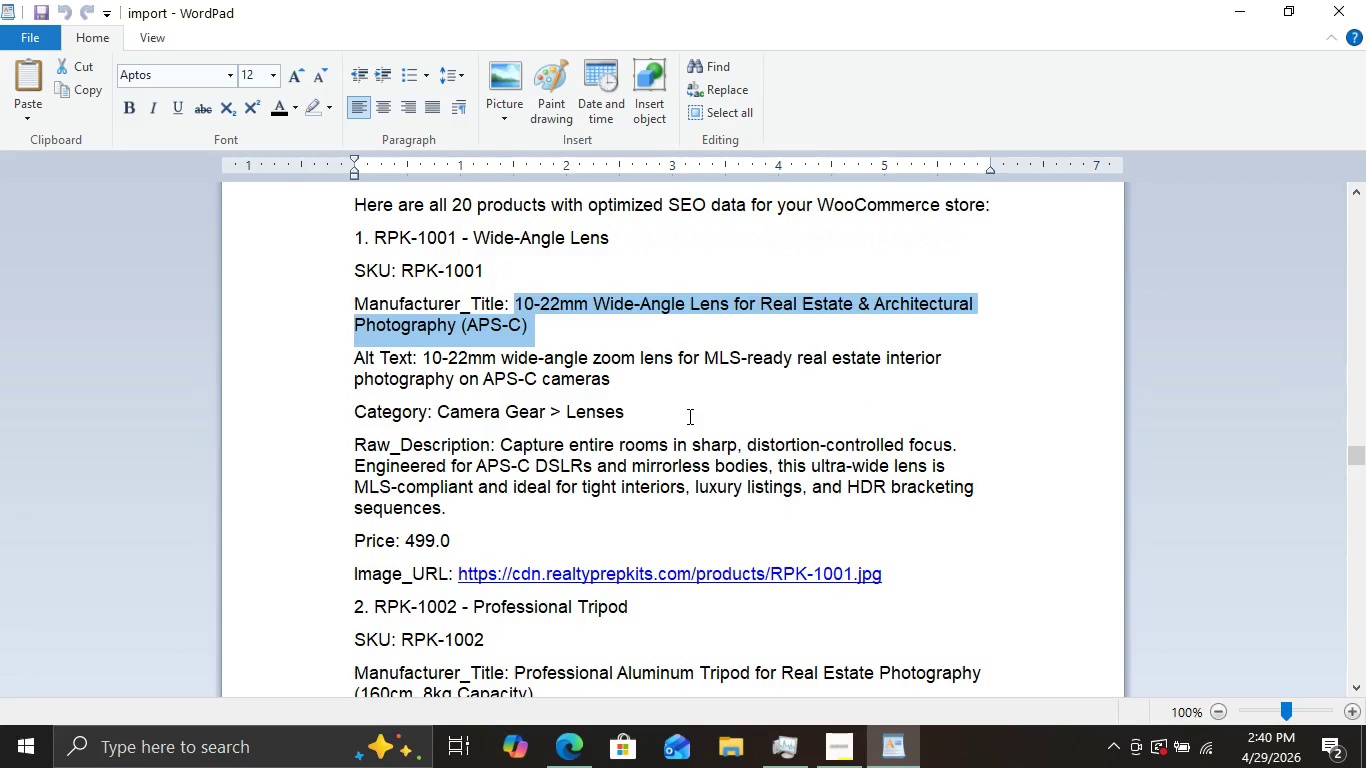 
scroll: coordinate [687, 414], scroll_direction: down, amount: 3.0
 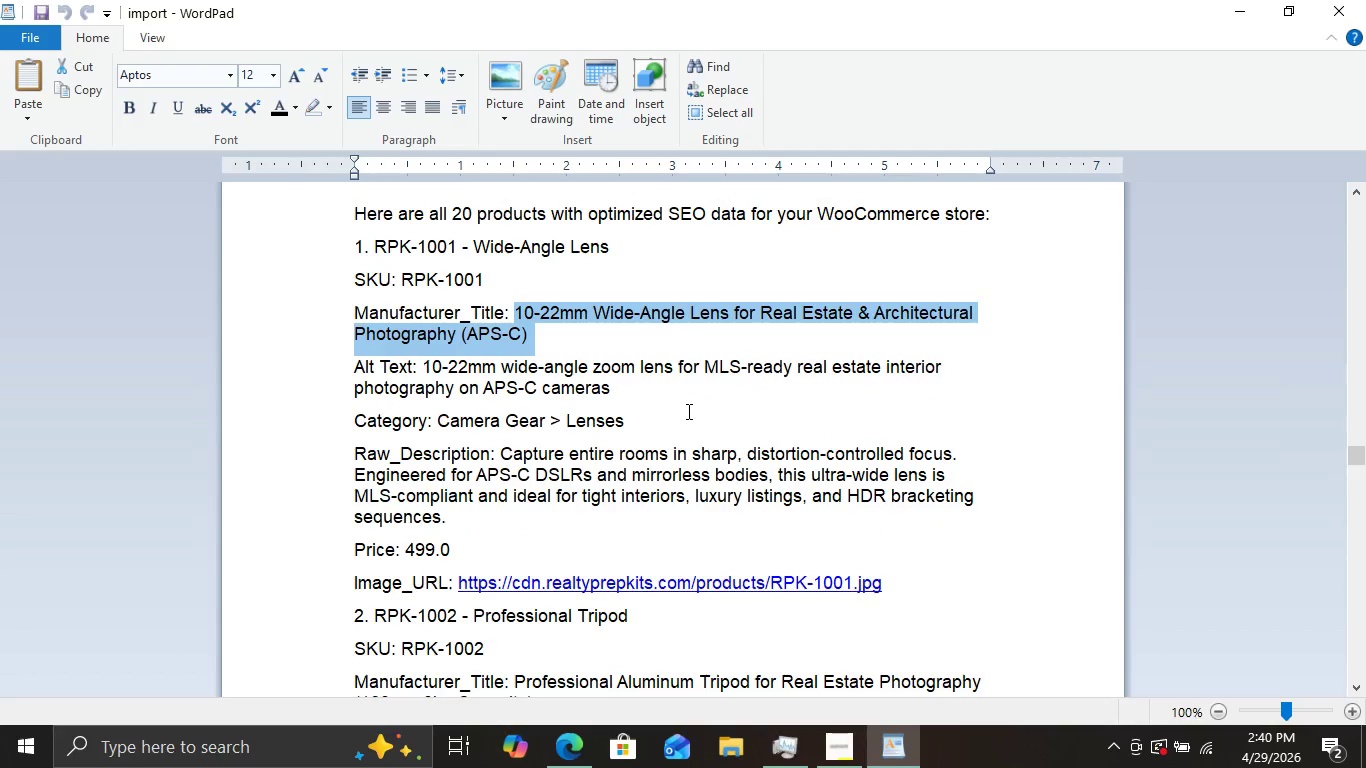 
scroll: coordinate [687, 410], scroll_direction: up, amount: 4.0
 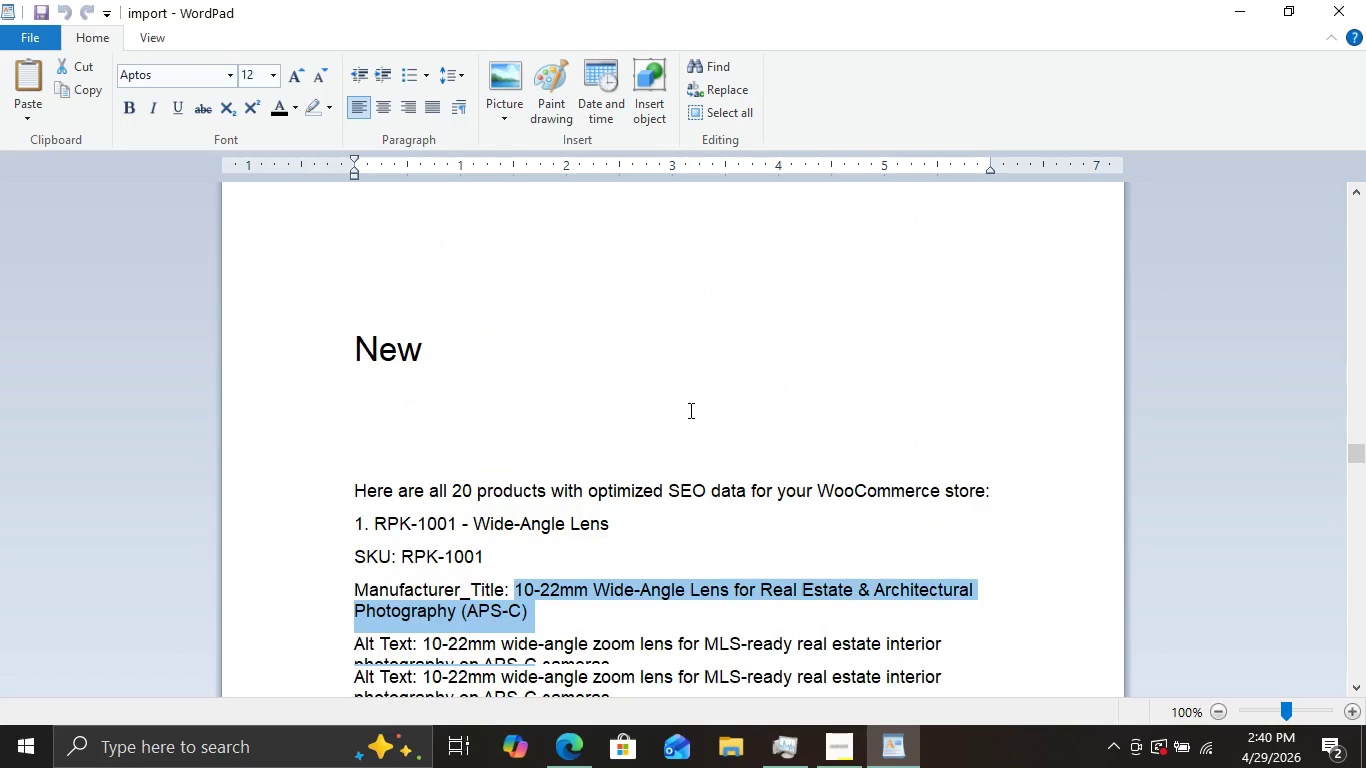 
scroll: coordinate [690, 410], scroll_direction: down, amount: 11.0
 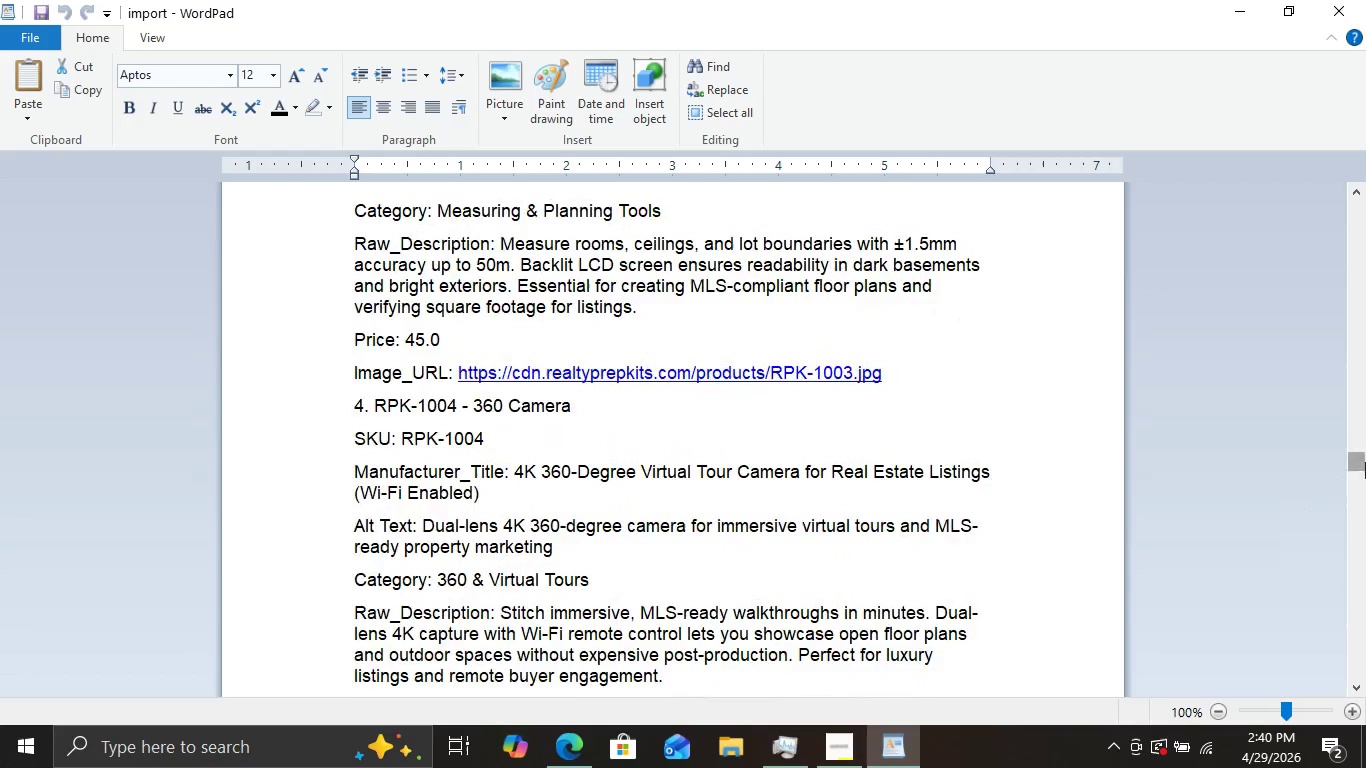 
left_click_drag(start_coordinate=[1365, 462], to_coordinate=[1361, 600])
 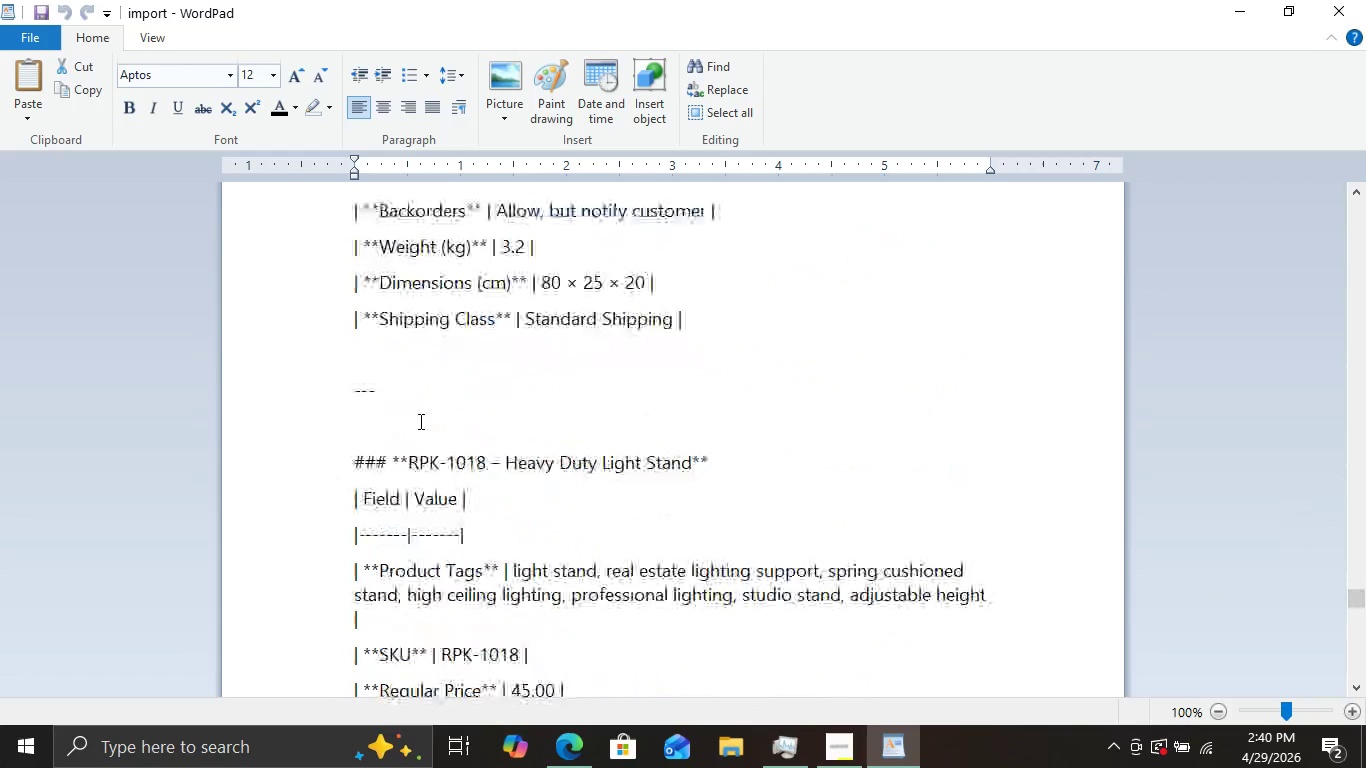 
scroll: coordinate [419, 421], scroll_direction: up, amount: 1.0
 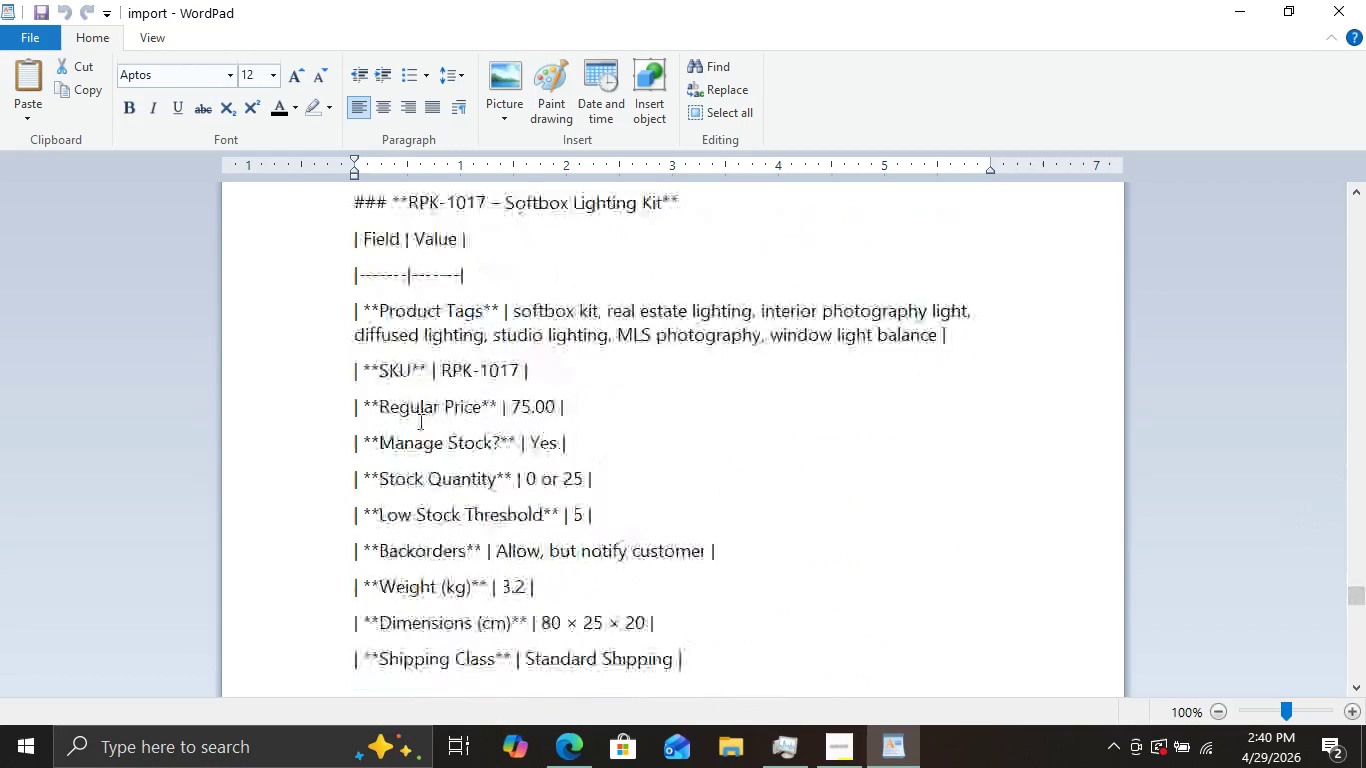 
scroll: coordinate [850, 539], scroll_direction: down, amount: 29.0
 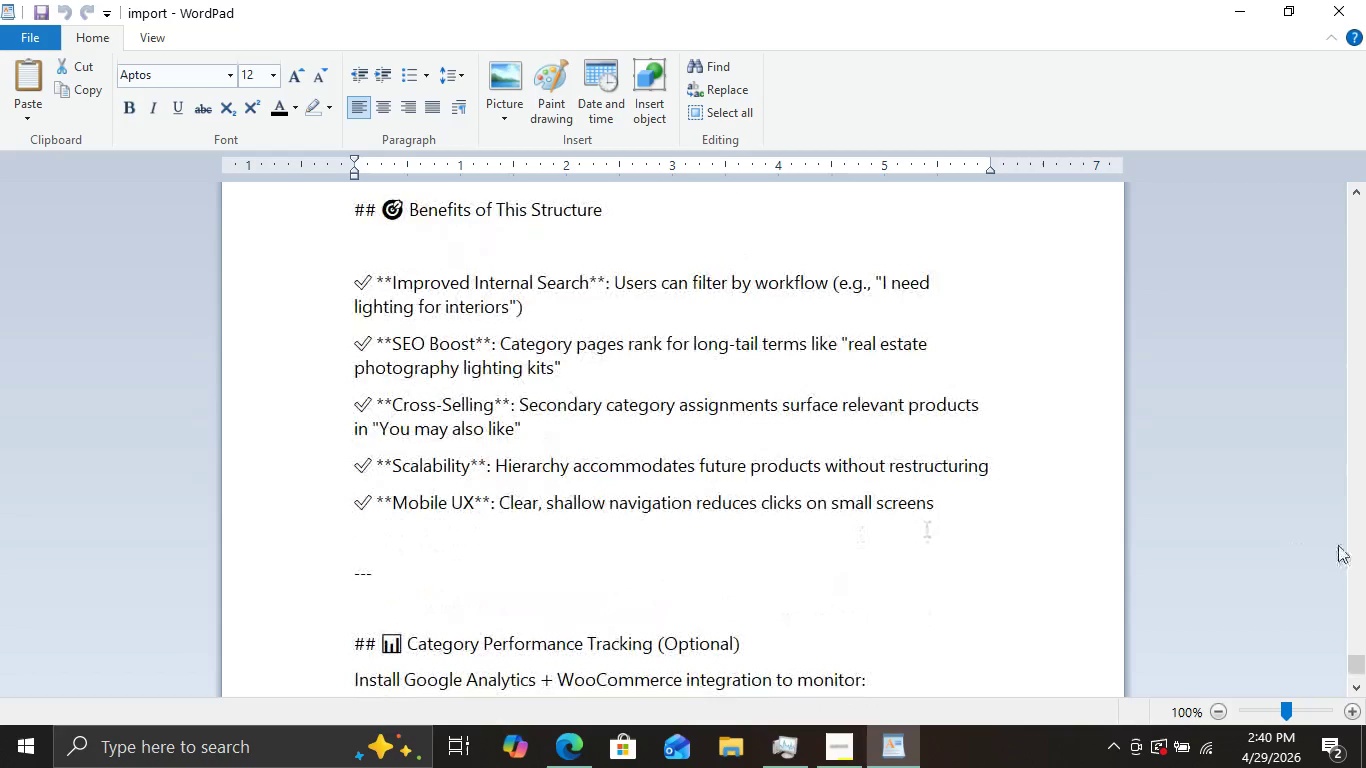 
left_click_drag(start_coordinate=[1355, 658], to_coordinate=[1287, 507])
 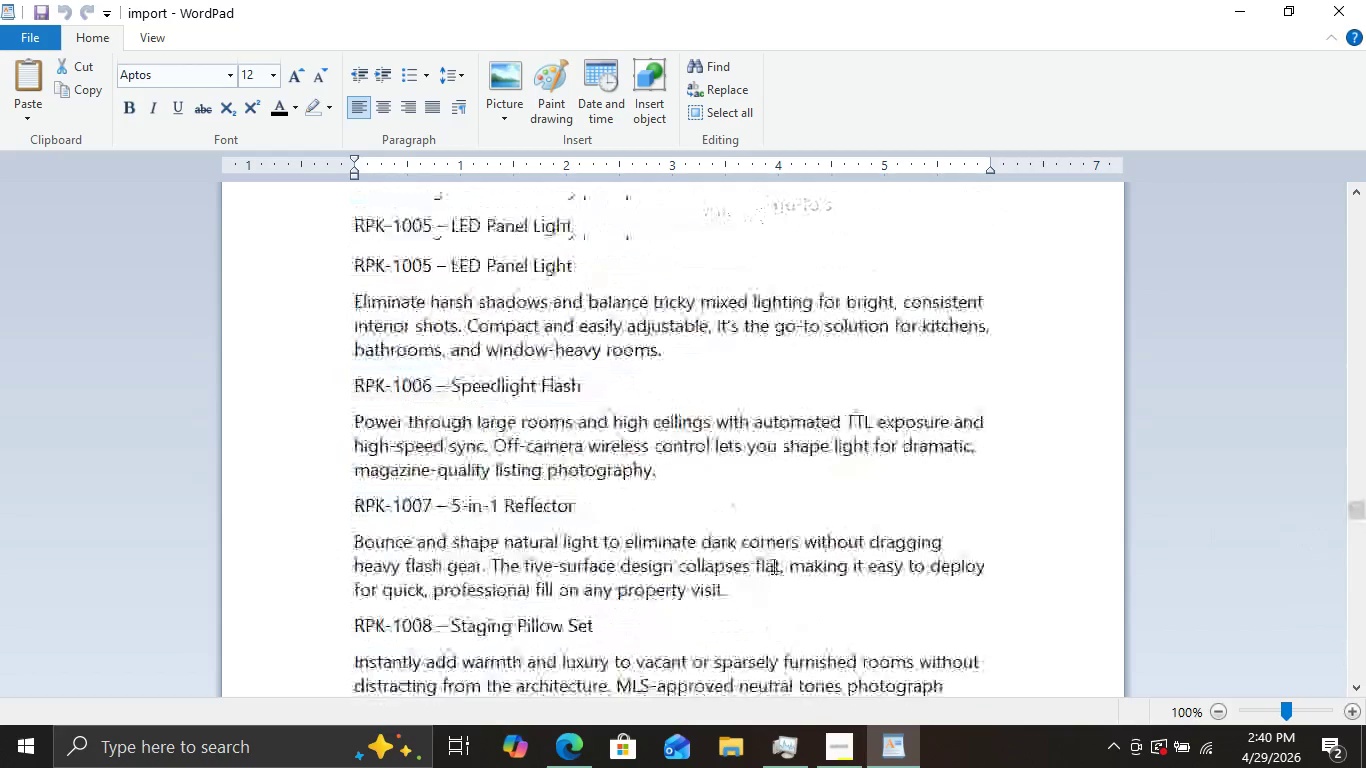 
scroll: coordinate [772, 566], scroll_direction: up, amount: 7.0
 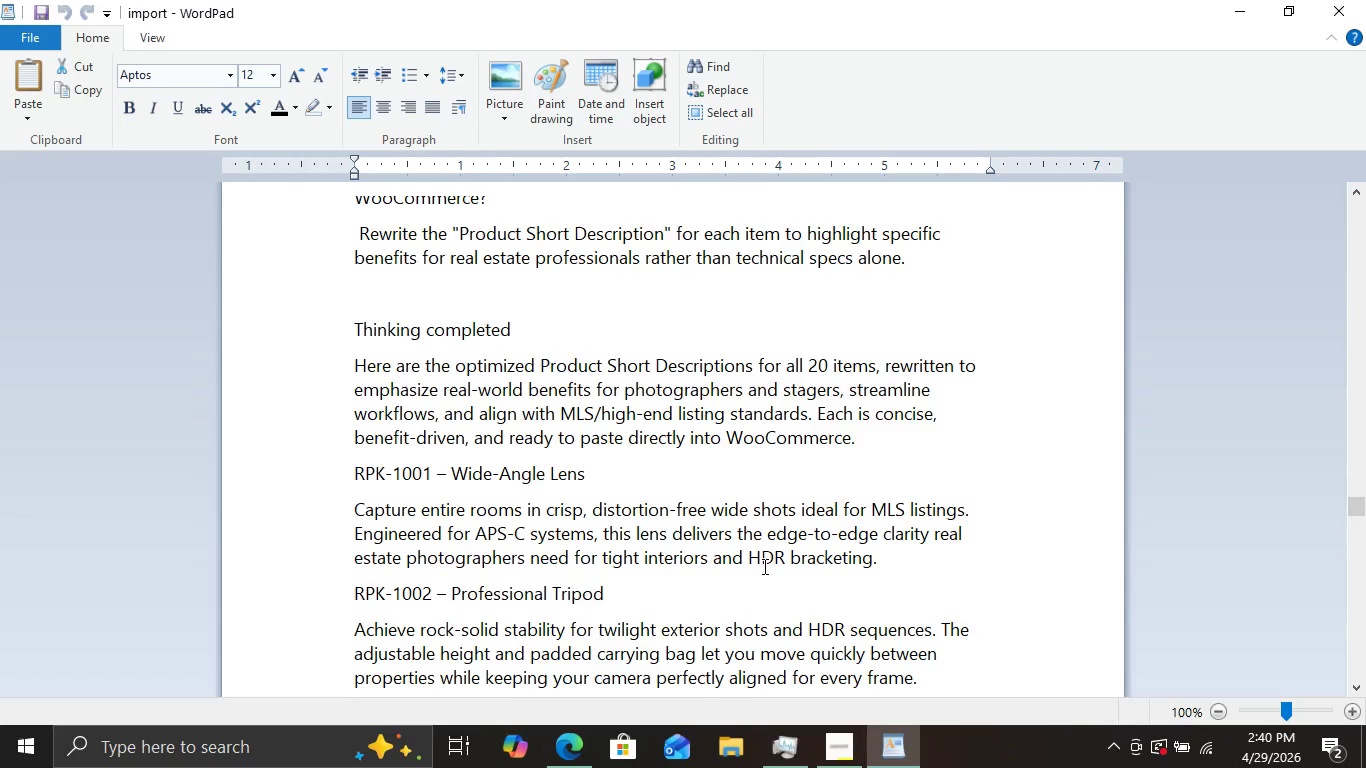 
scroll: coordinate [642, 516], scroll_direction: none, amount: 0.0
 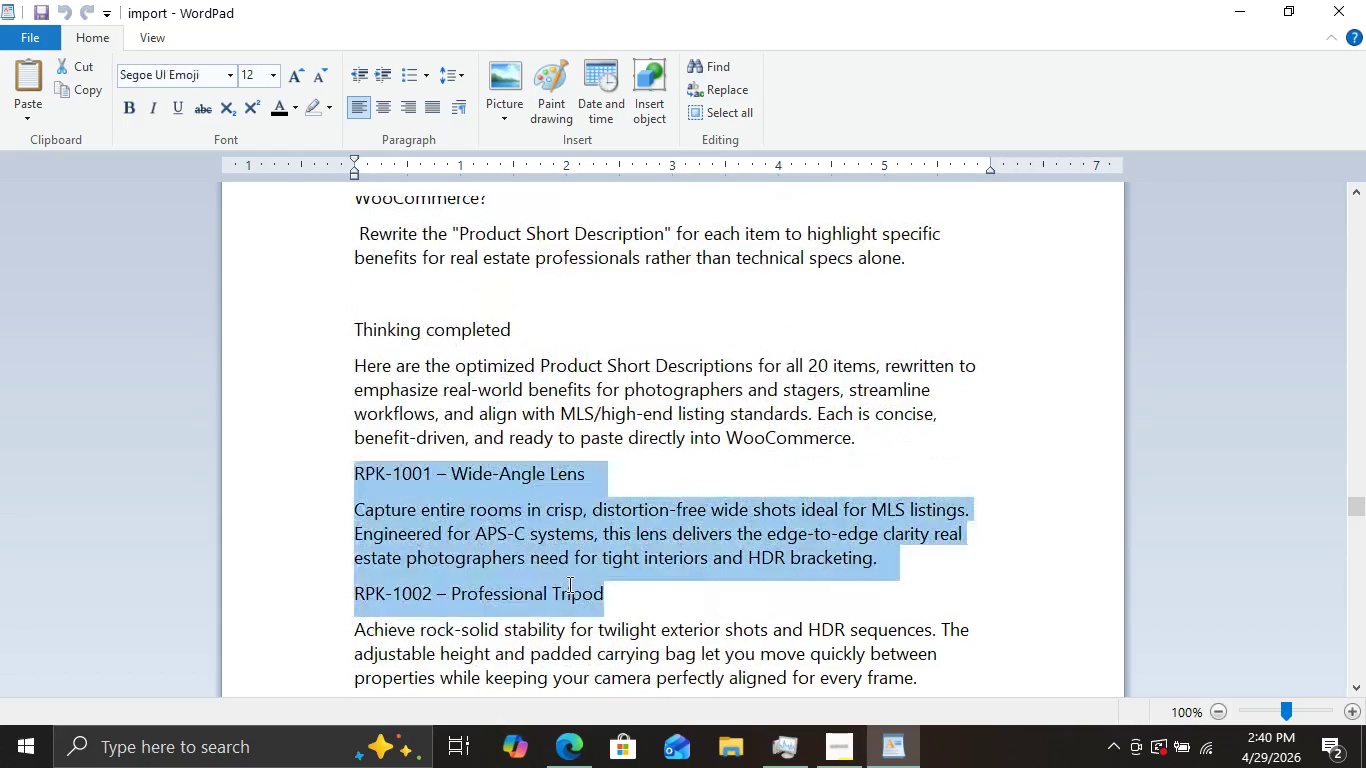 
left_click_drag(start_coordinate=[355, 496], to_coordinate=[895, 564])
 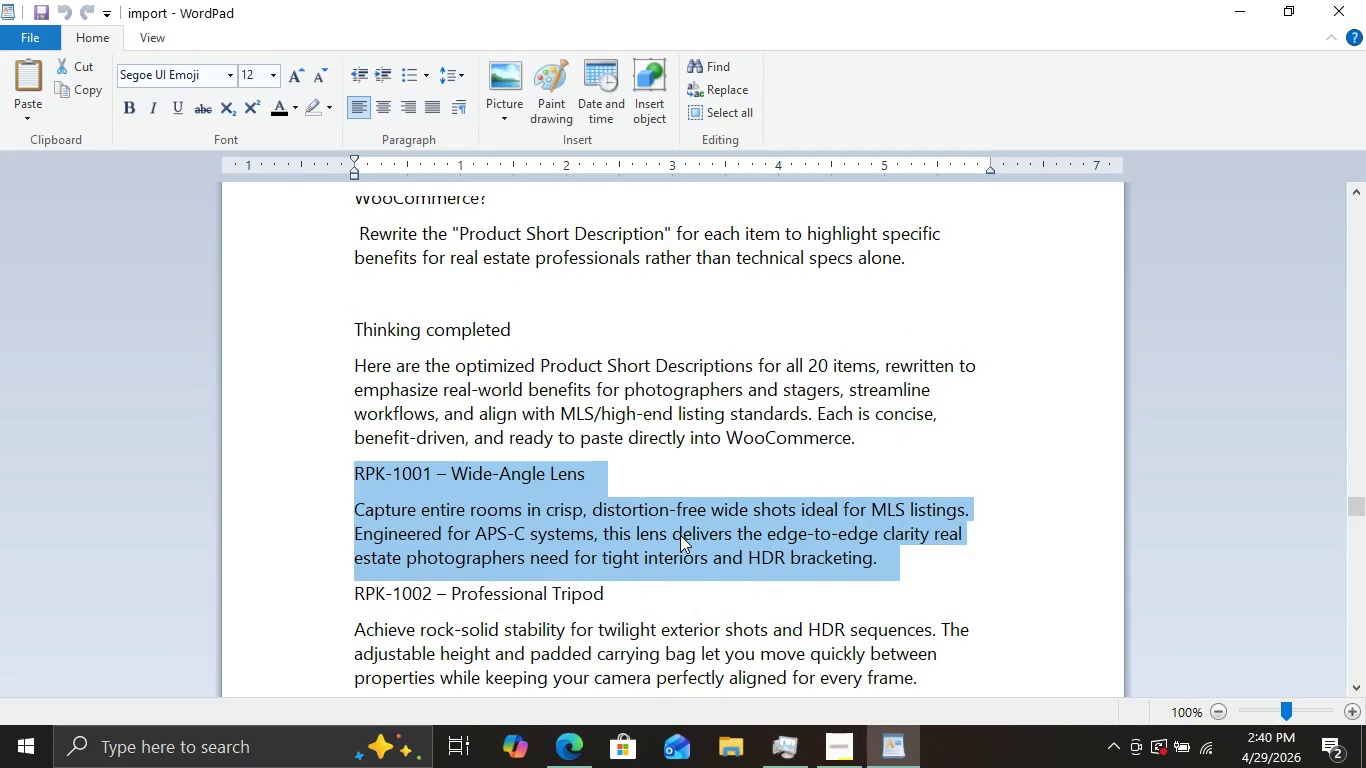 
key(Control+C)
 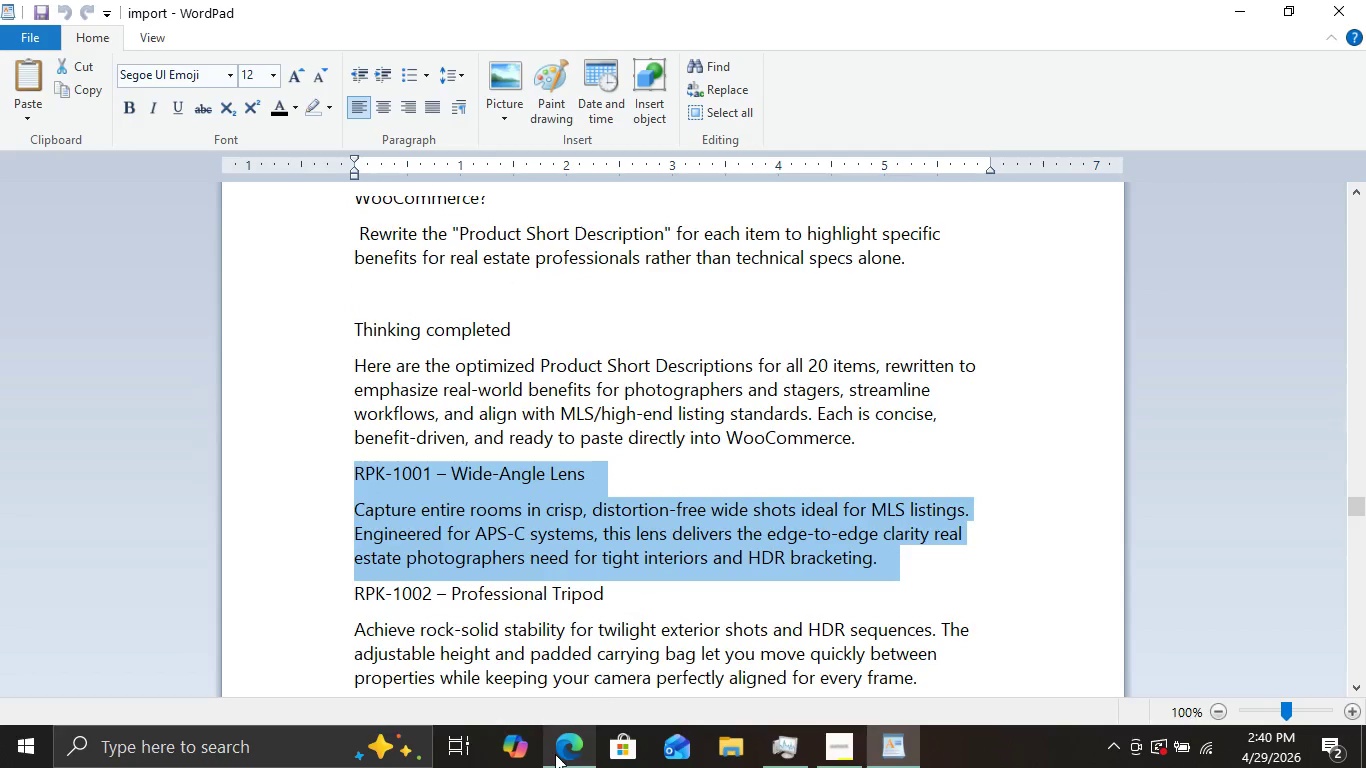 
left_click([555, 754])
 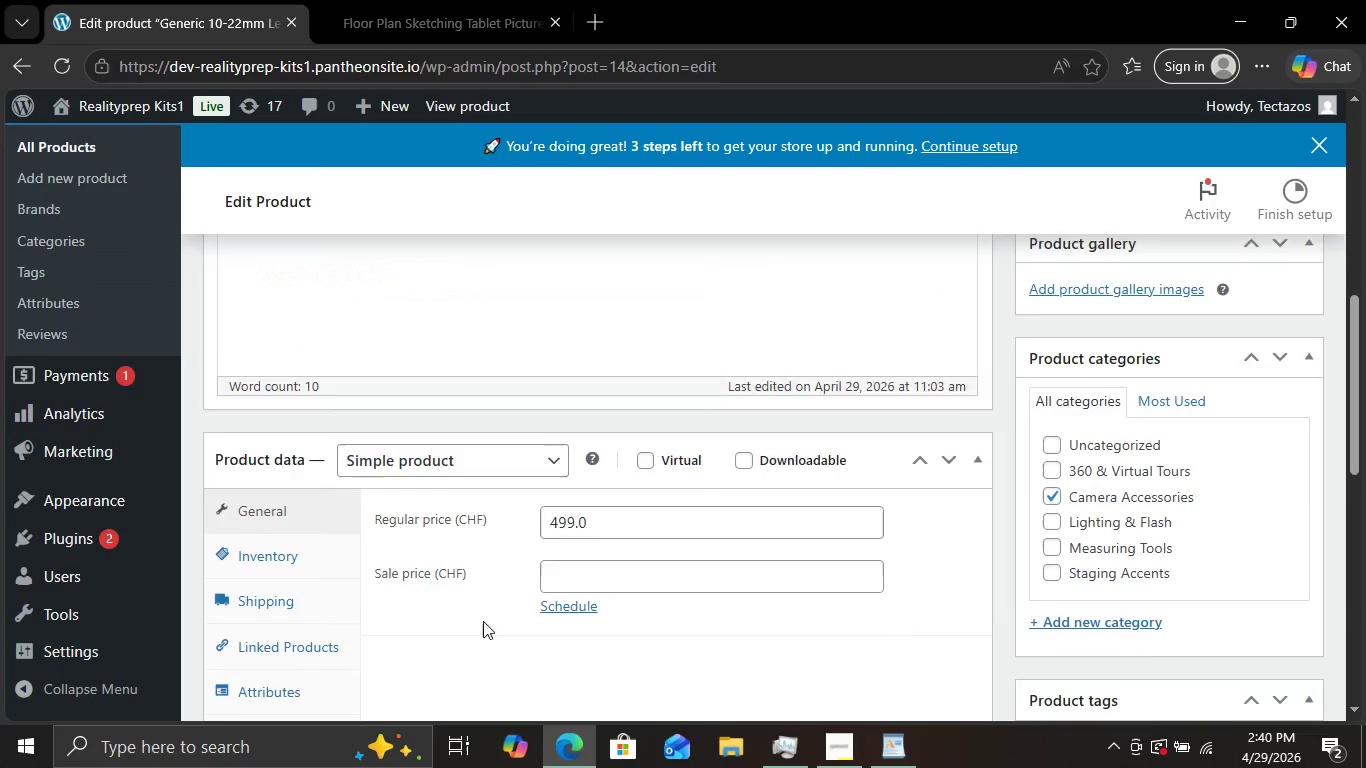 
scroll: coordinate [483, 621], scroll_direction: down, amount: 10.0
 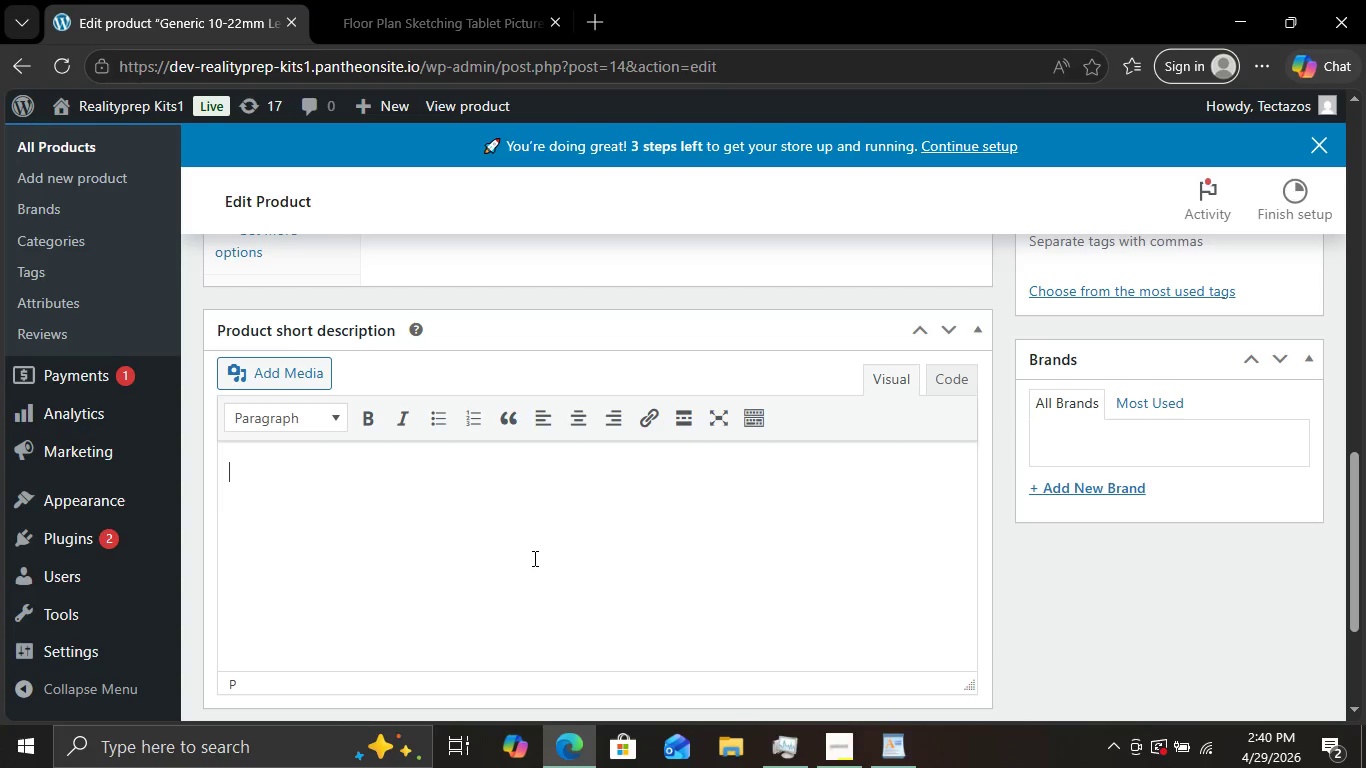 
key(Control+V)
 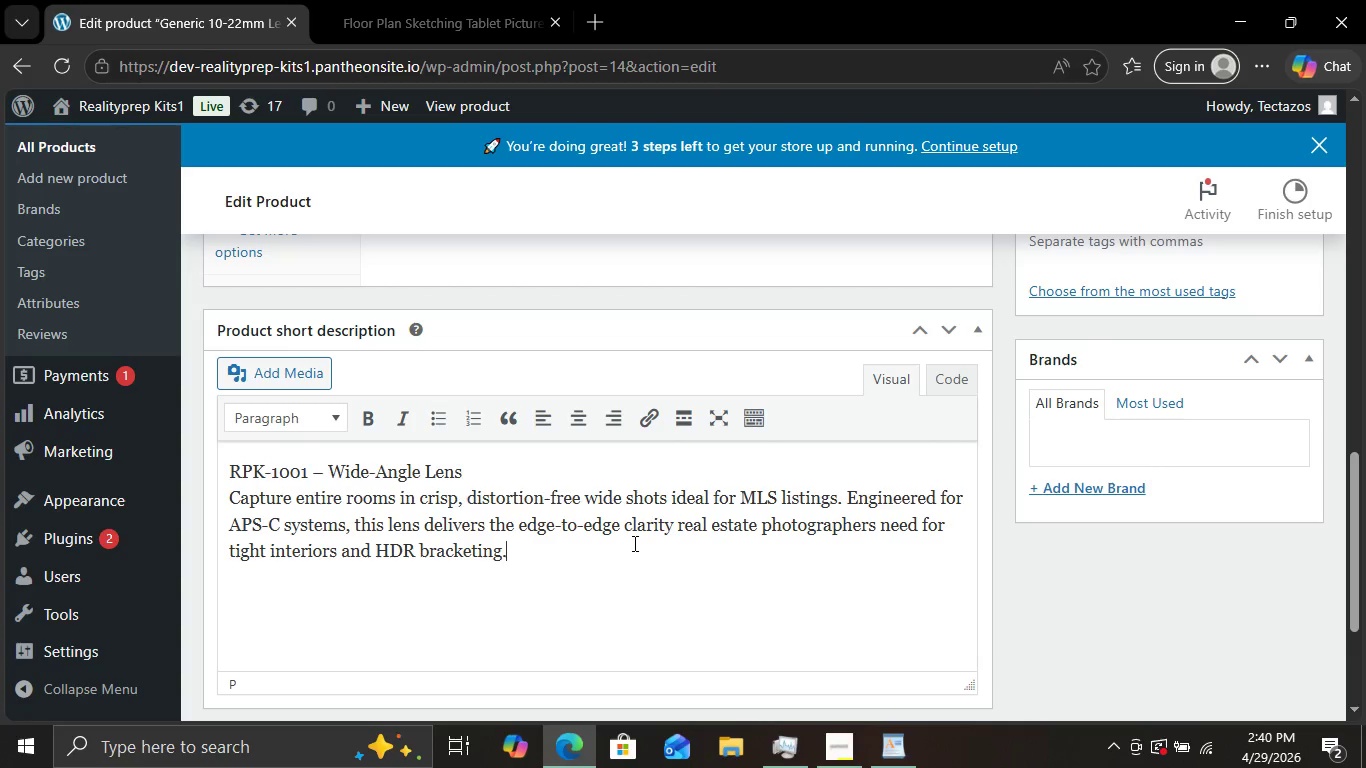 
left_click([633, 543])
 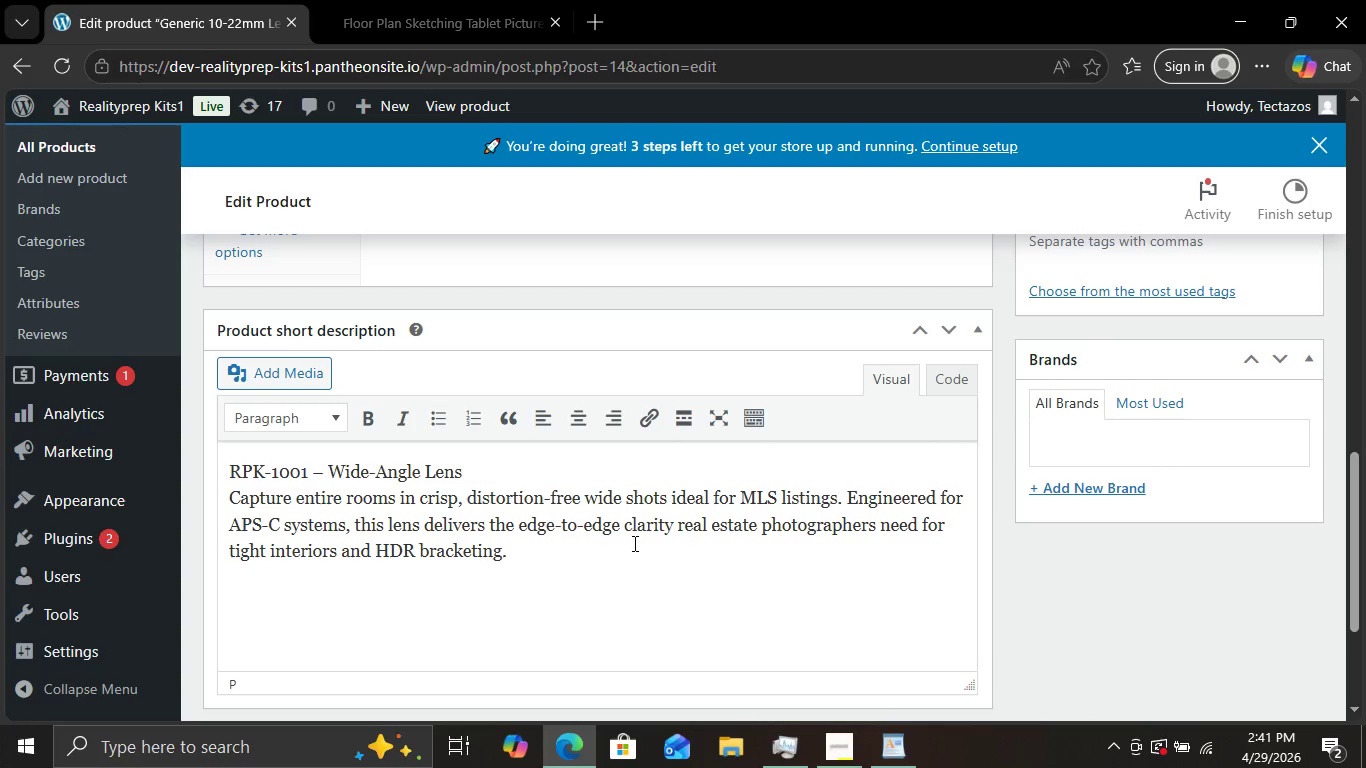 
wait(7.67)
 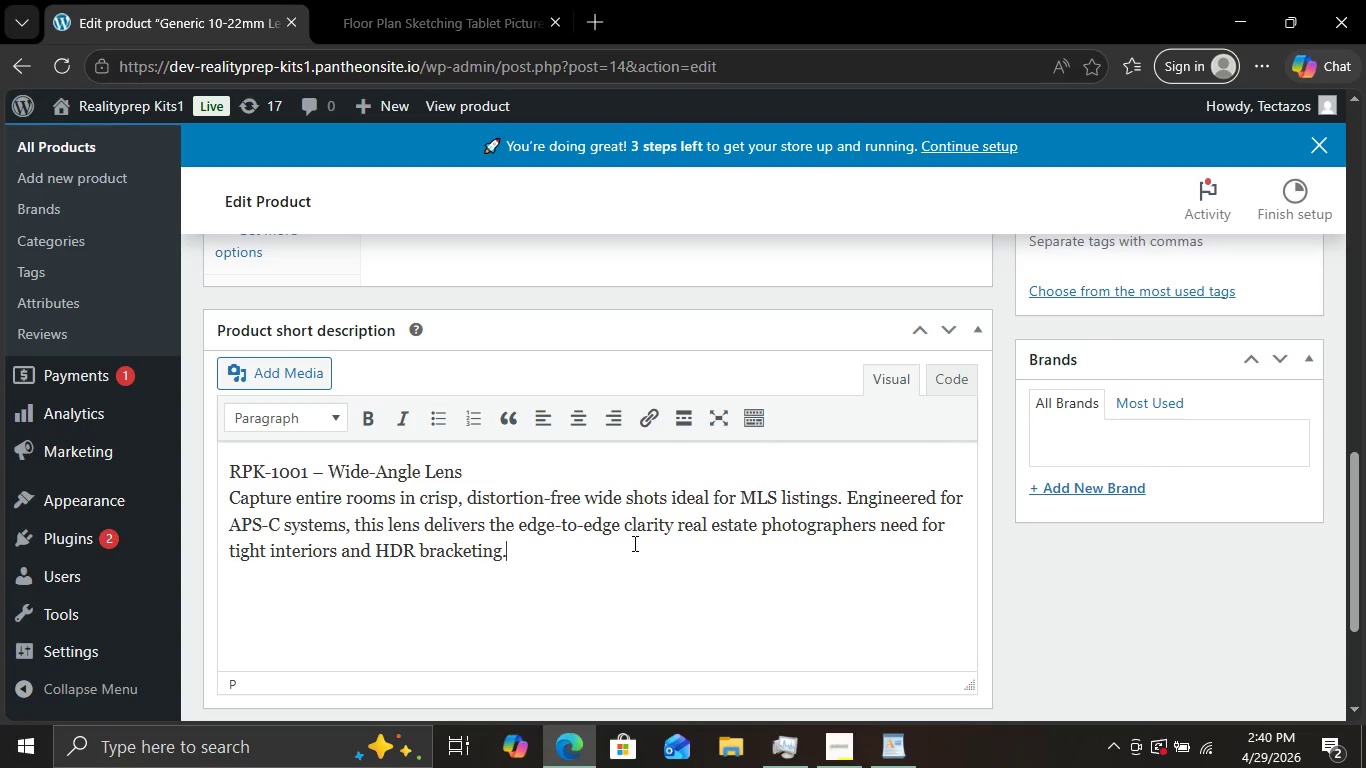 
scroll: coordinate [633, 543], scroll_direction: down, amount: 4.0
 